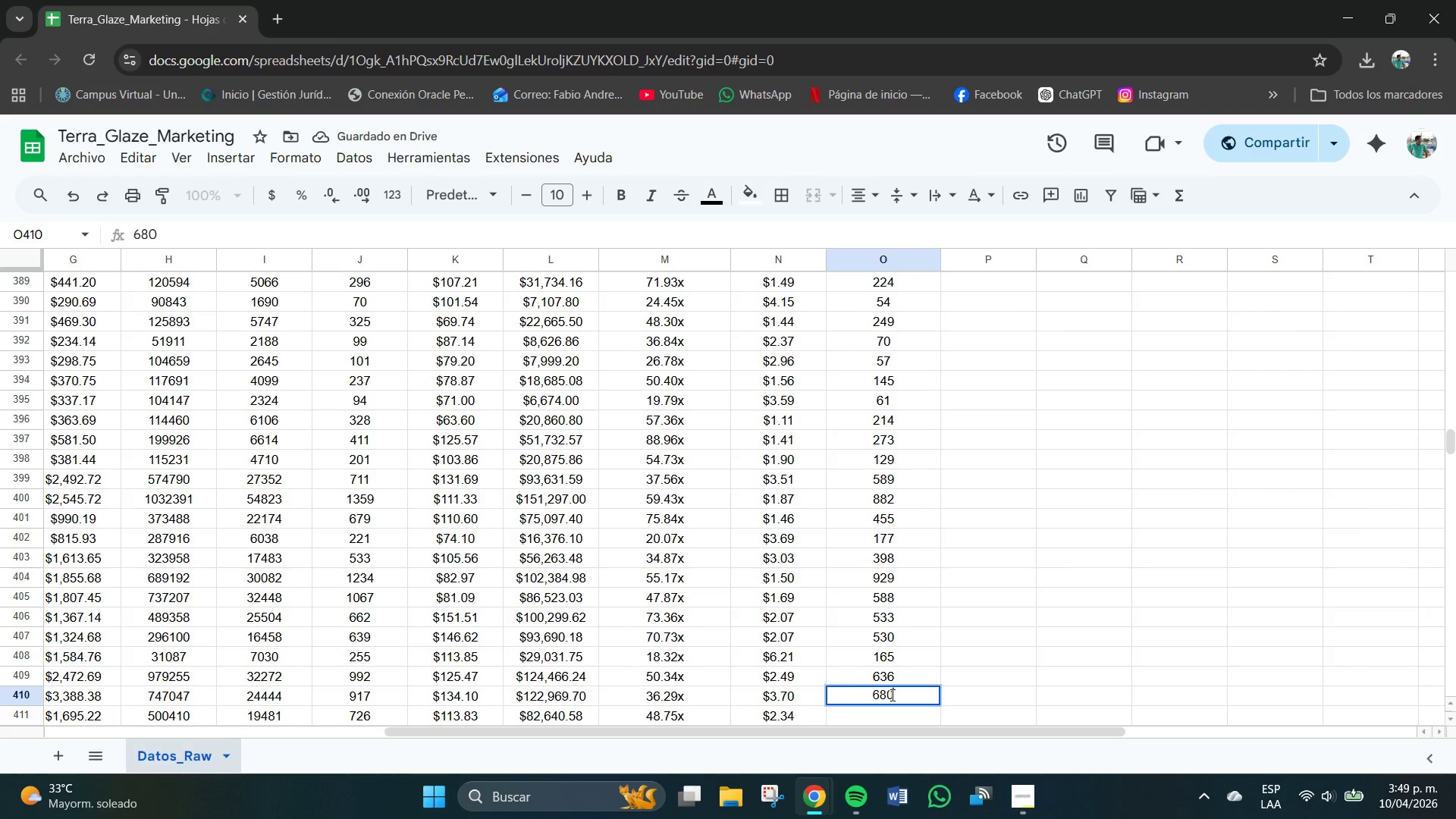 
key(NumpadEnter)
 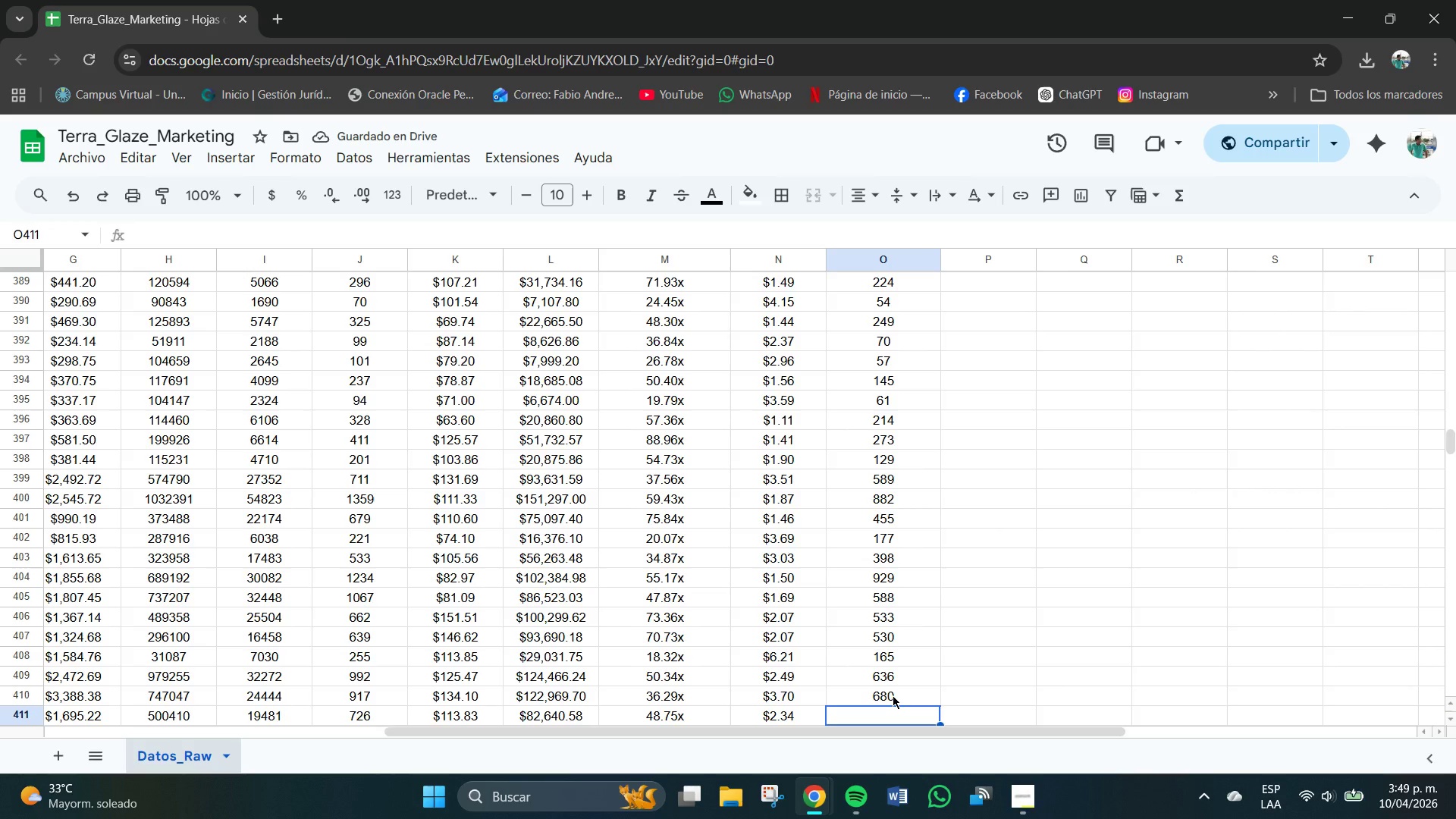 
wait(9.27)
 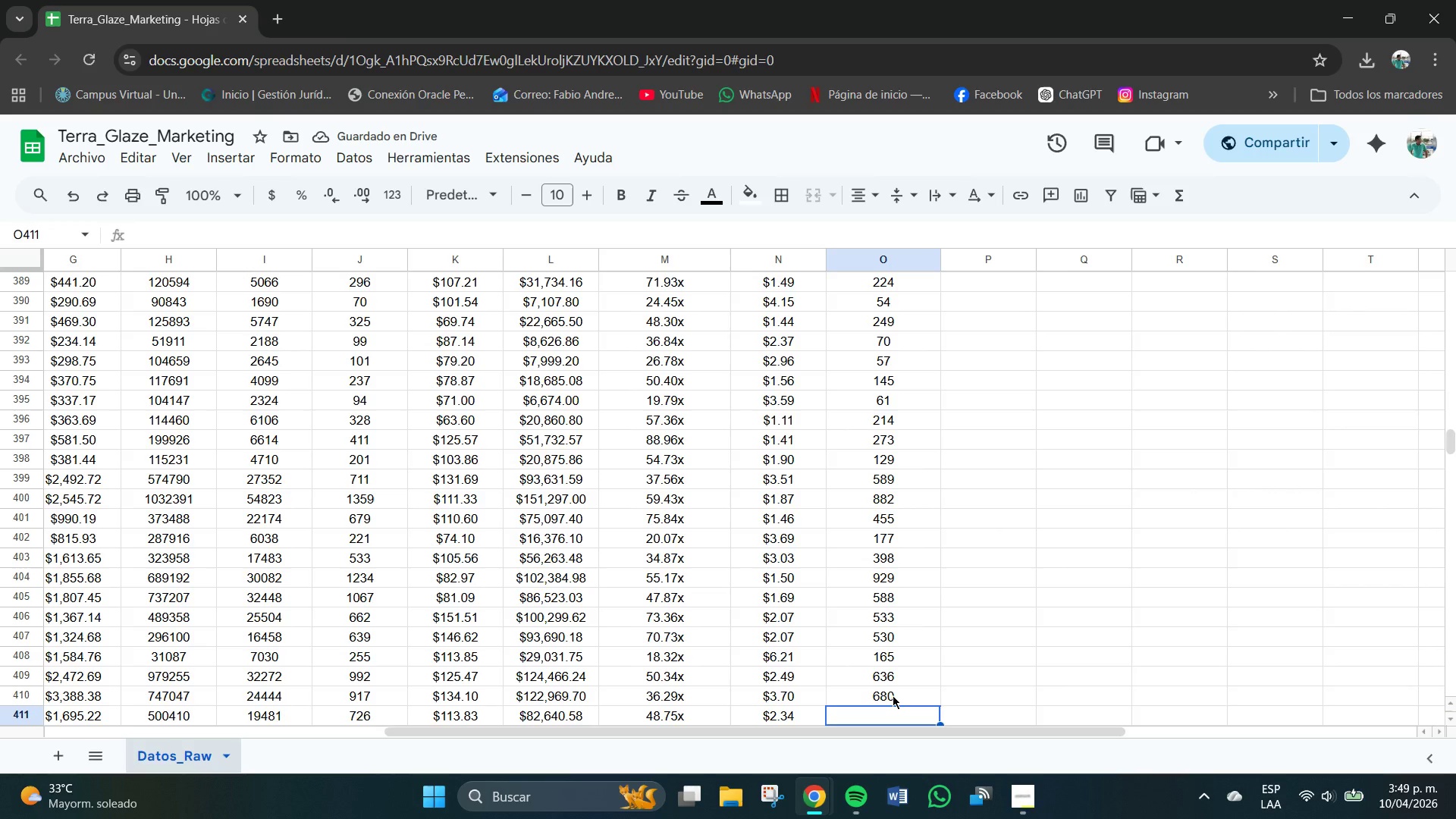 
key(Numpad4)
 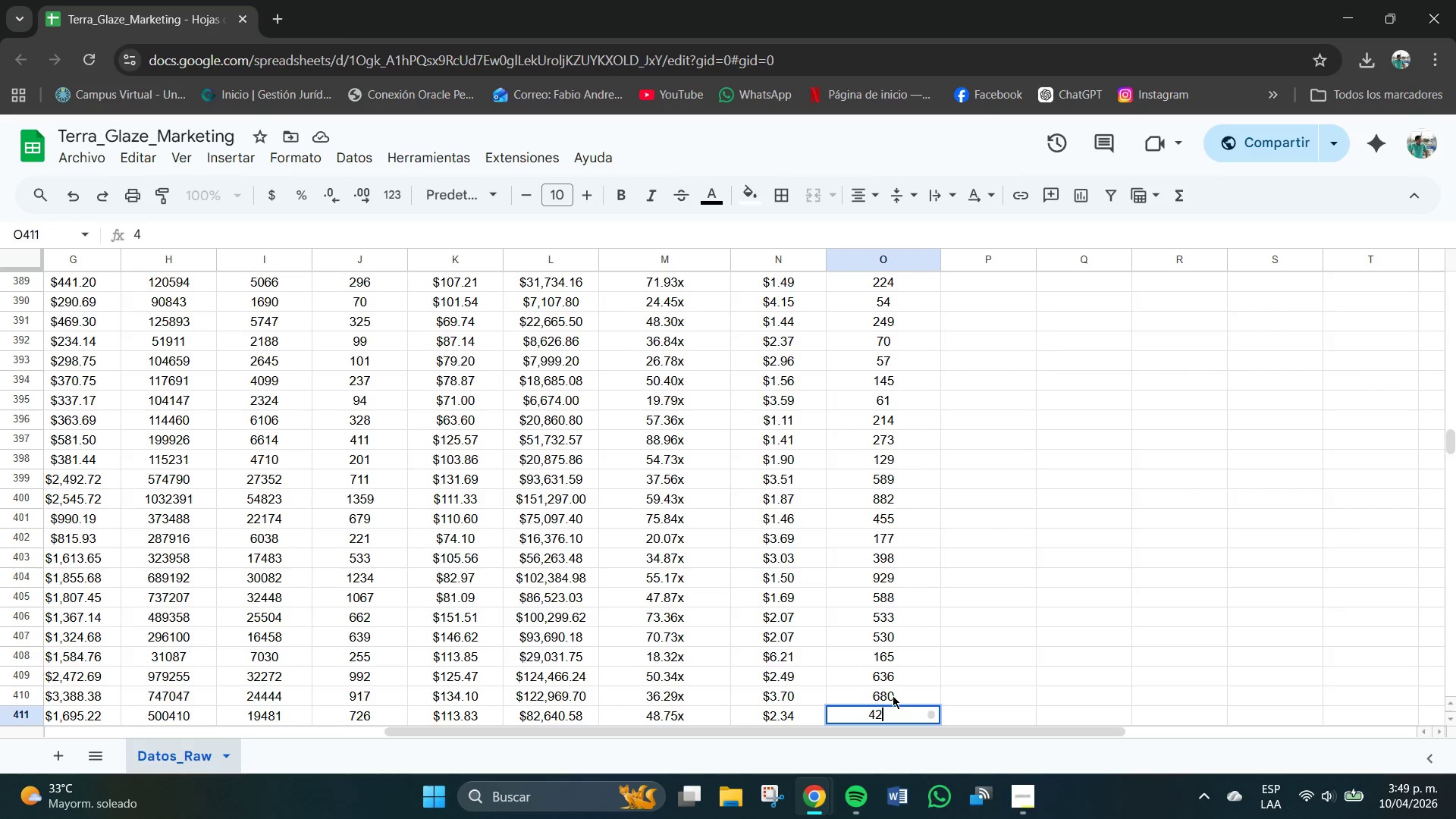 
key(Numpad2)
 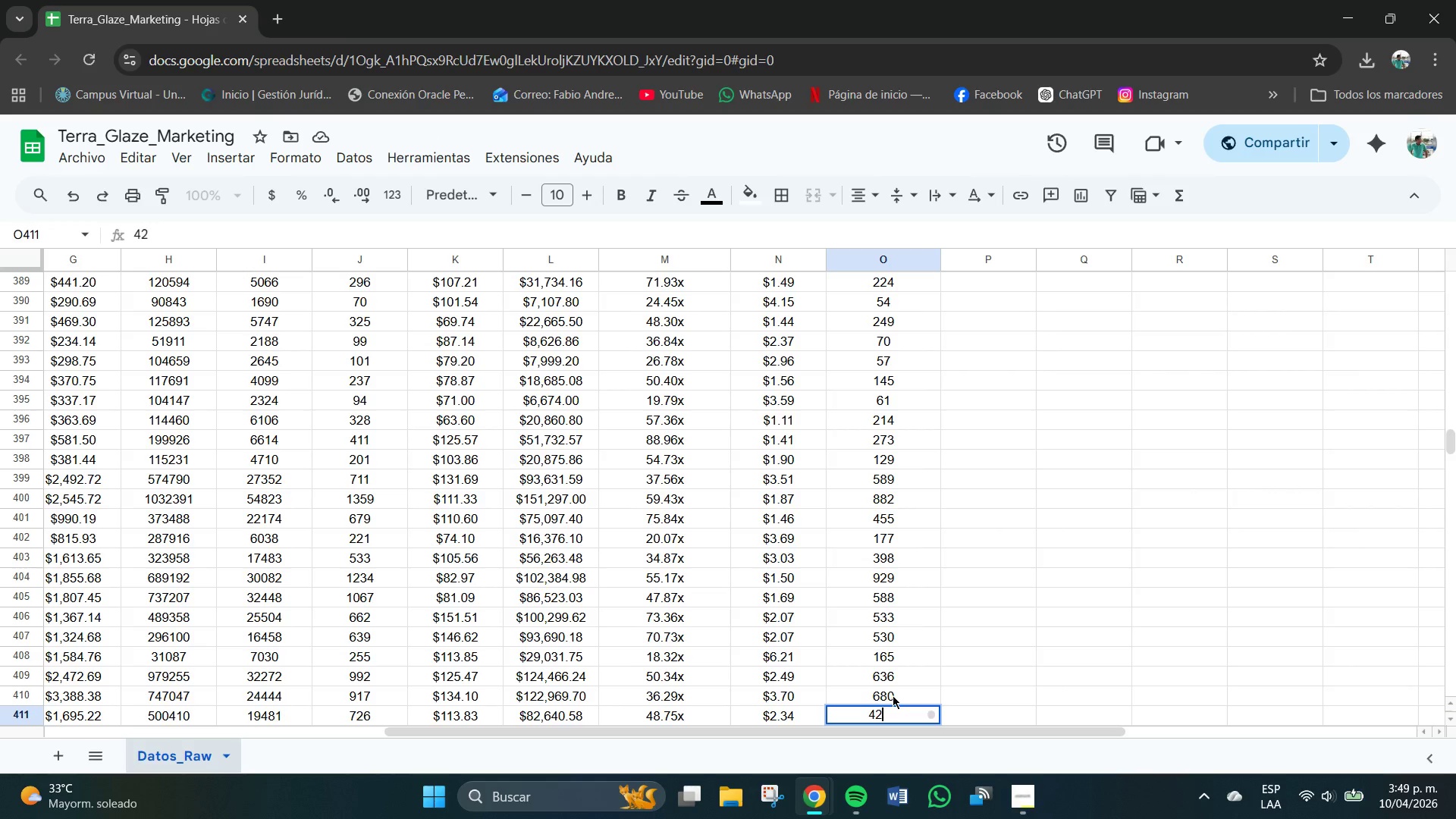 
key(Numpad3)
 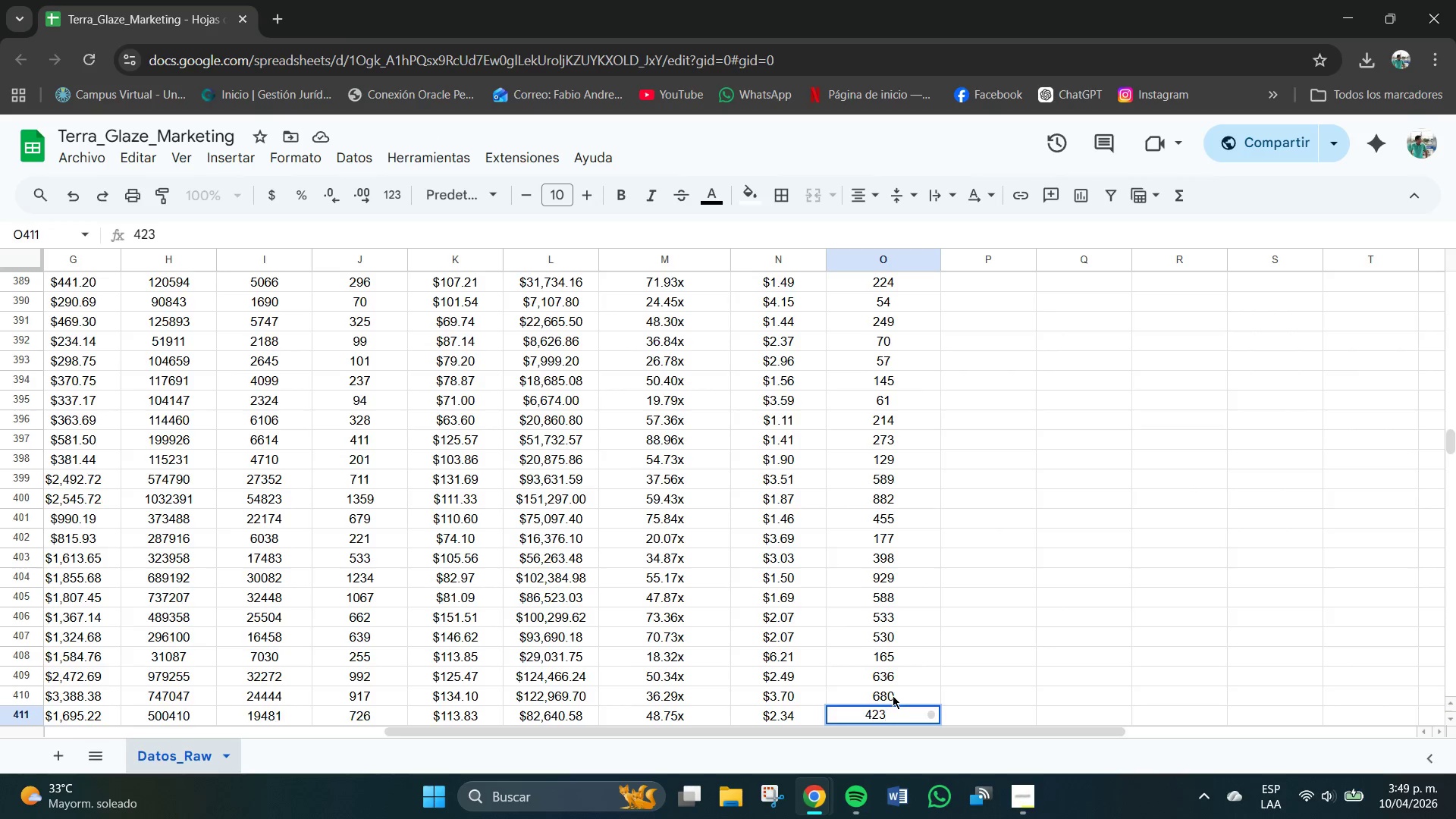 
key(NumpadEnter)
 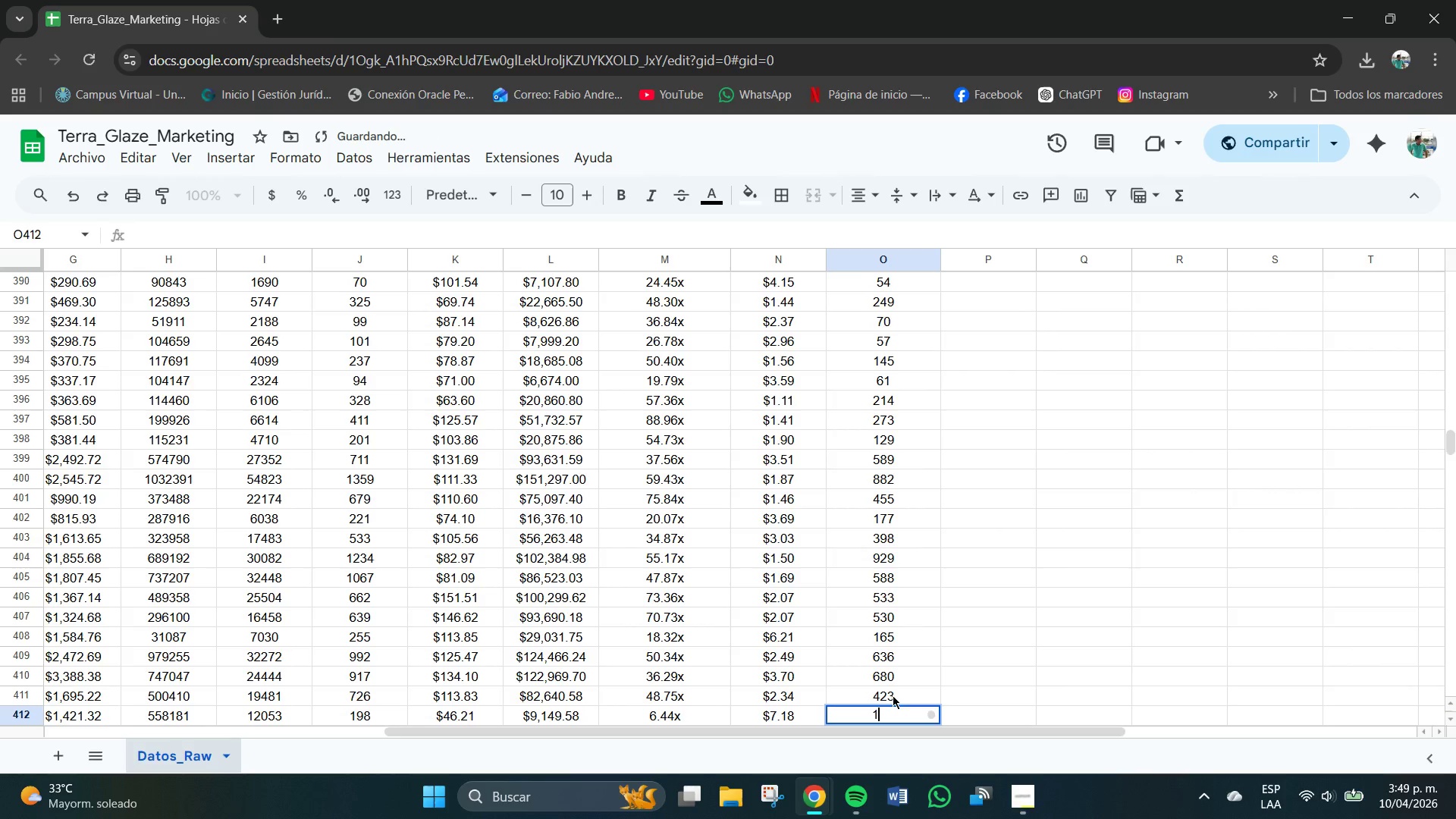 
key(Numpad1)
 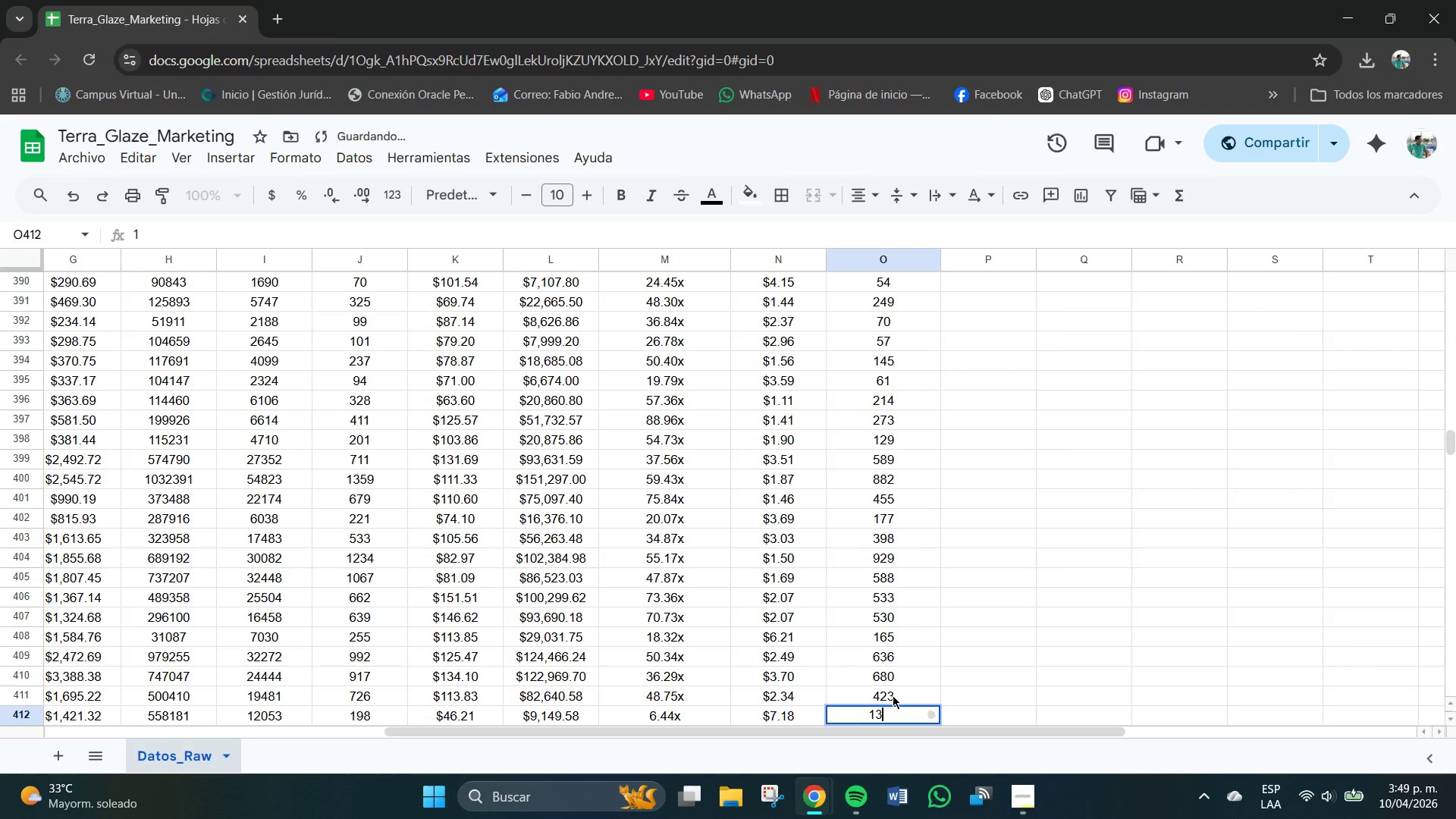 
key(Numpad3)
 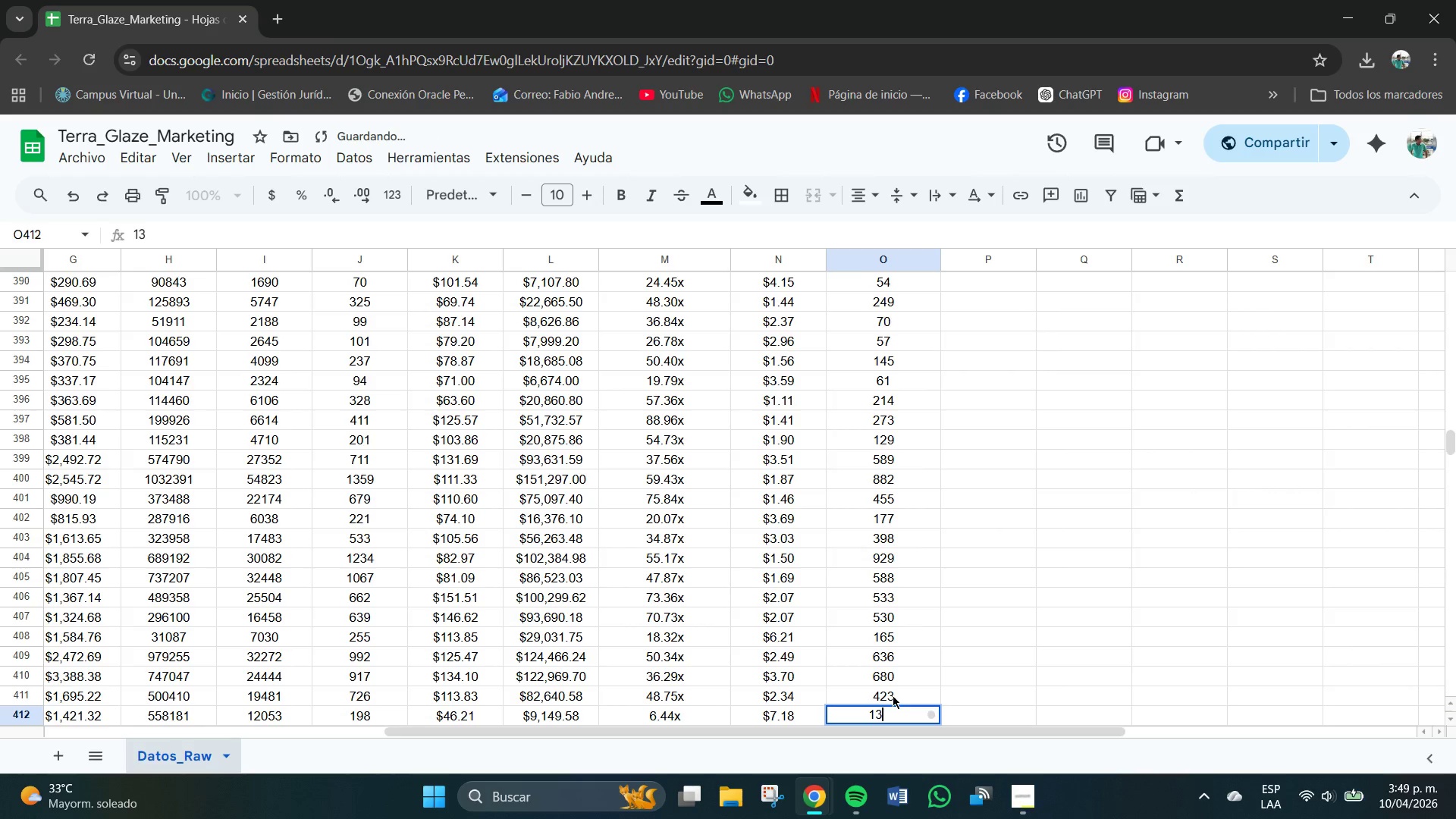 
key(Numpad9)
 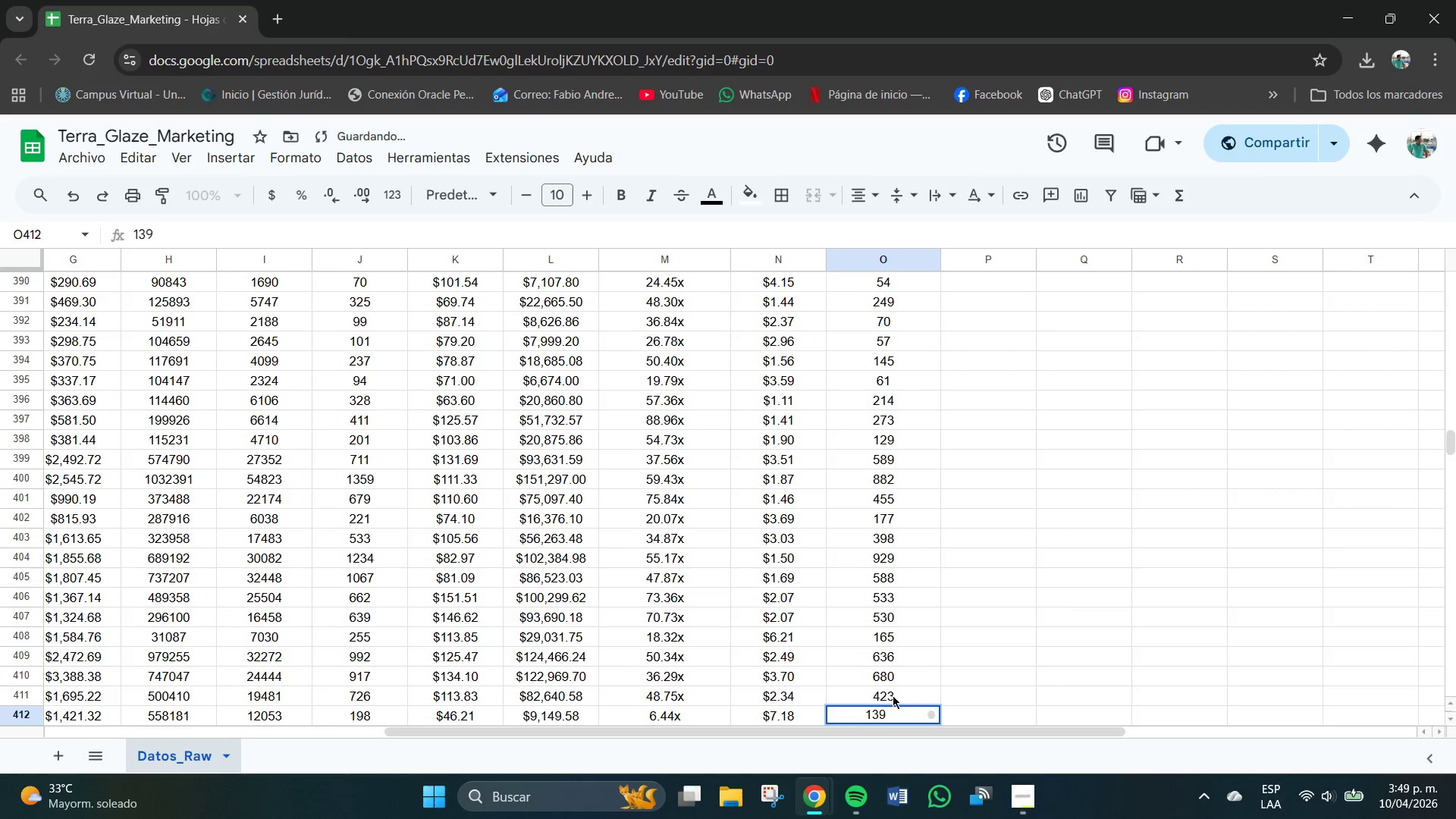 
key(NumpadEnter)
 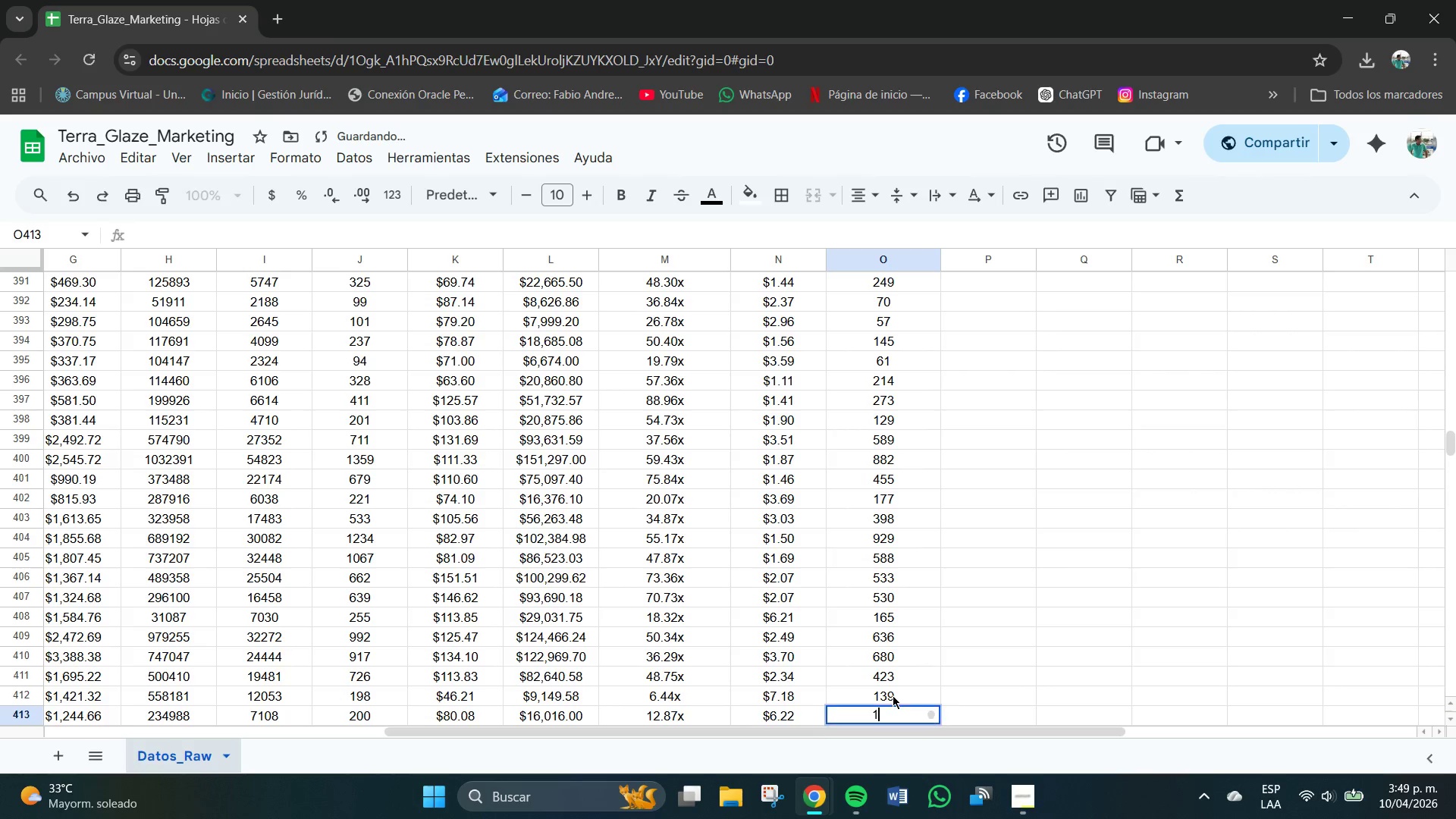 
key(Numpad1)
 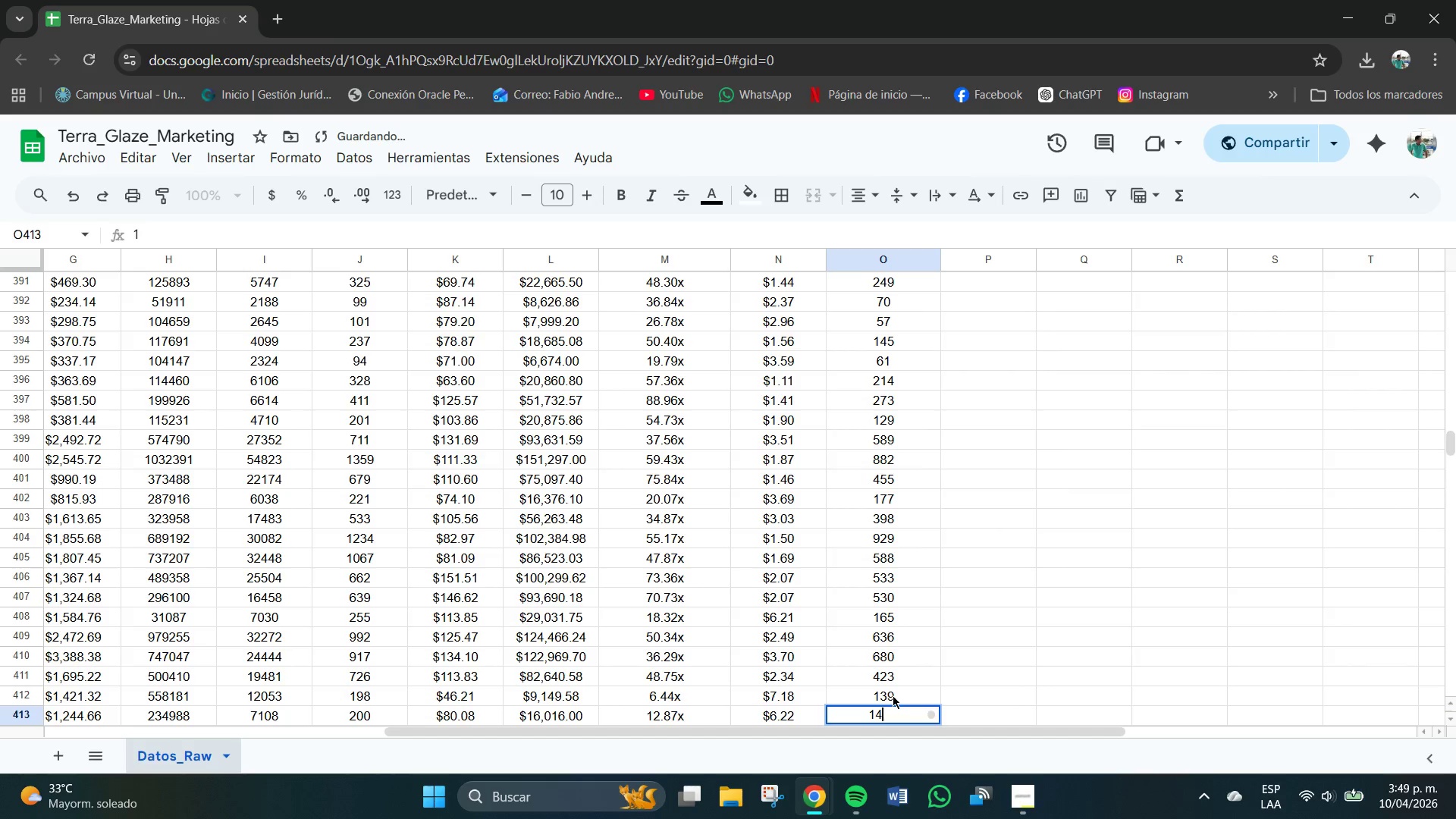 
key(Numpad4)
 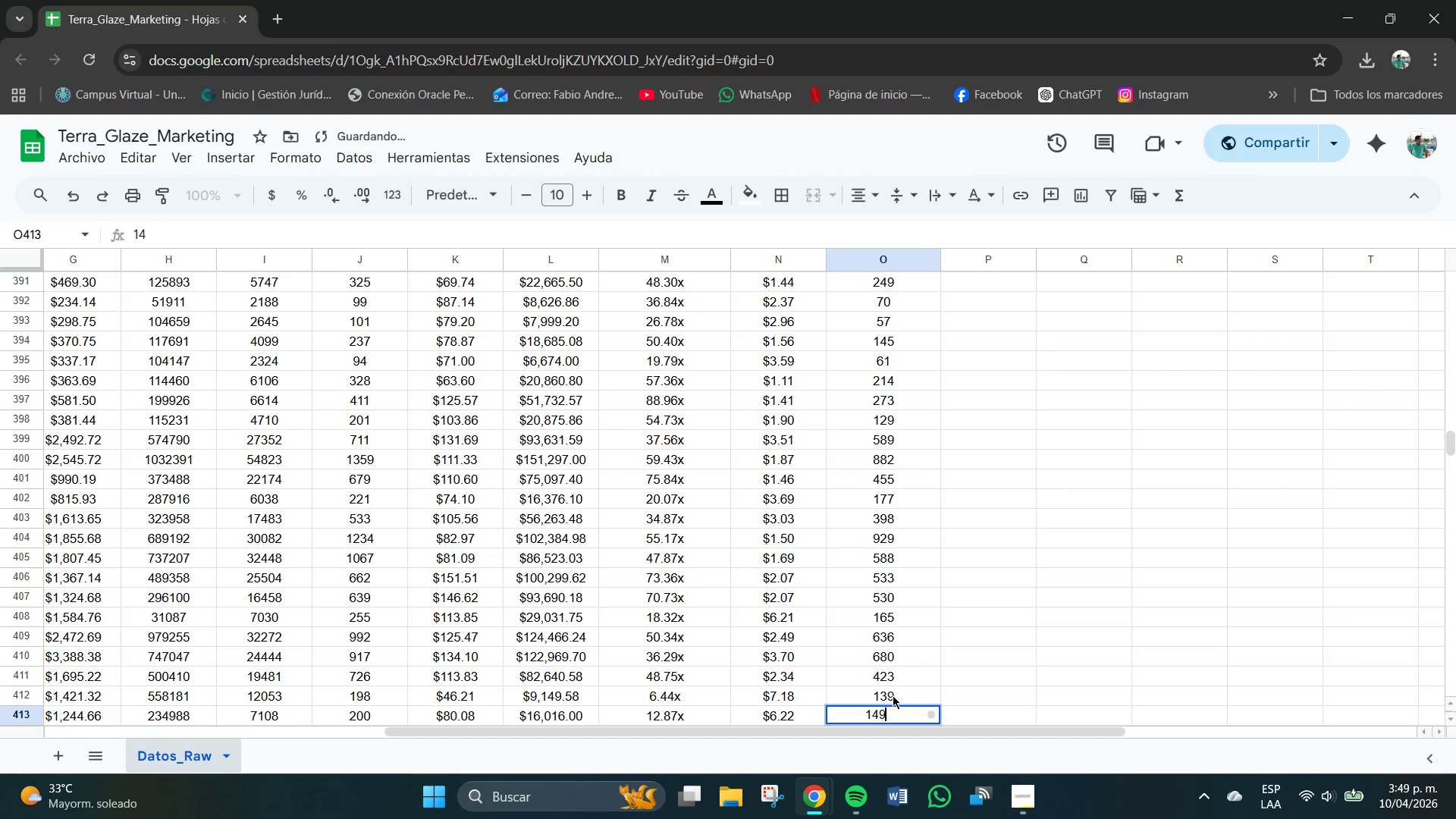 
key(Numpad9)
 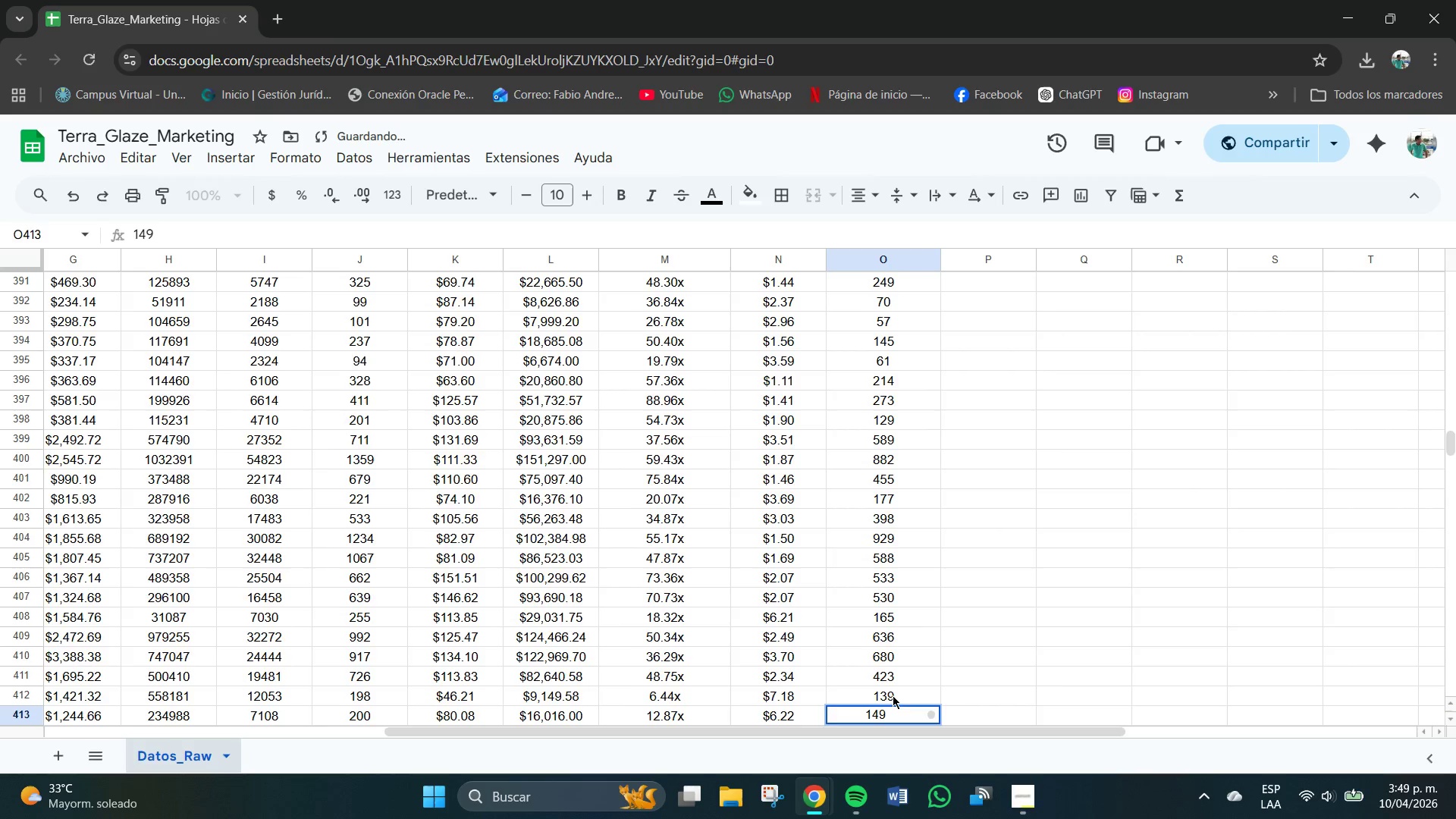 
key(NumpadEnter)
 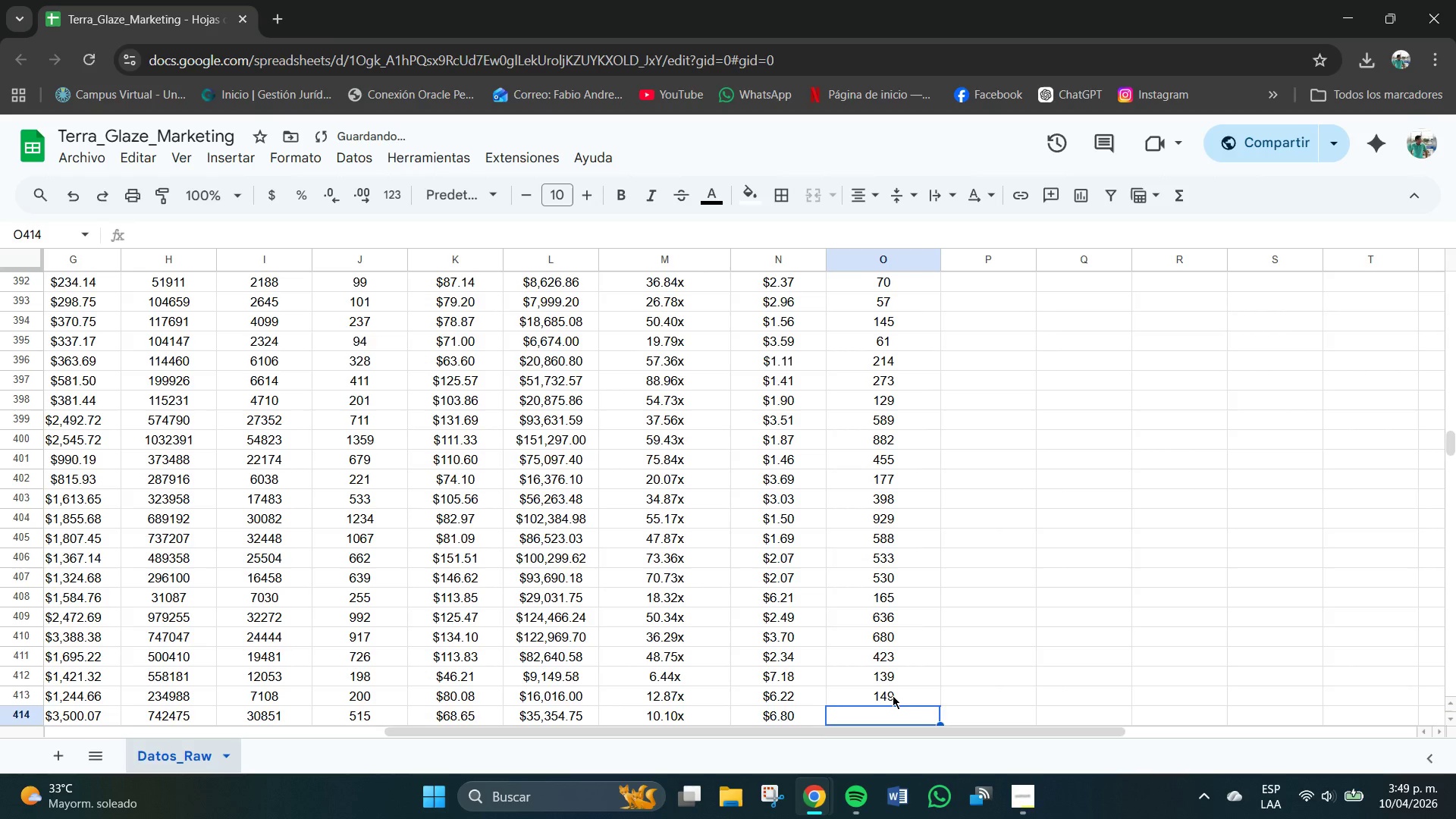 
key(Numpad2)
 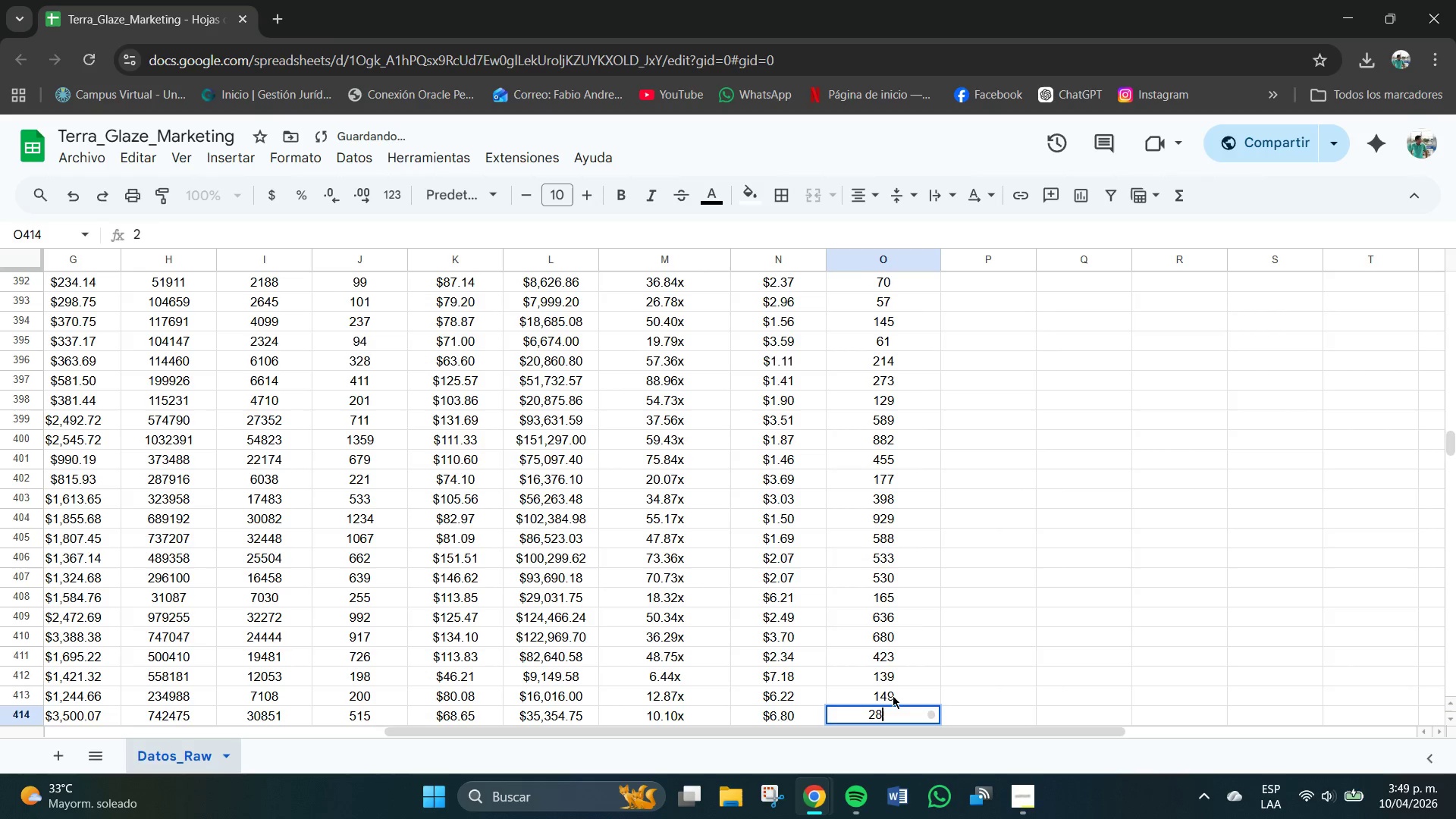 
key(Numpad8)
 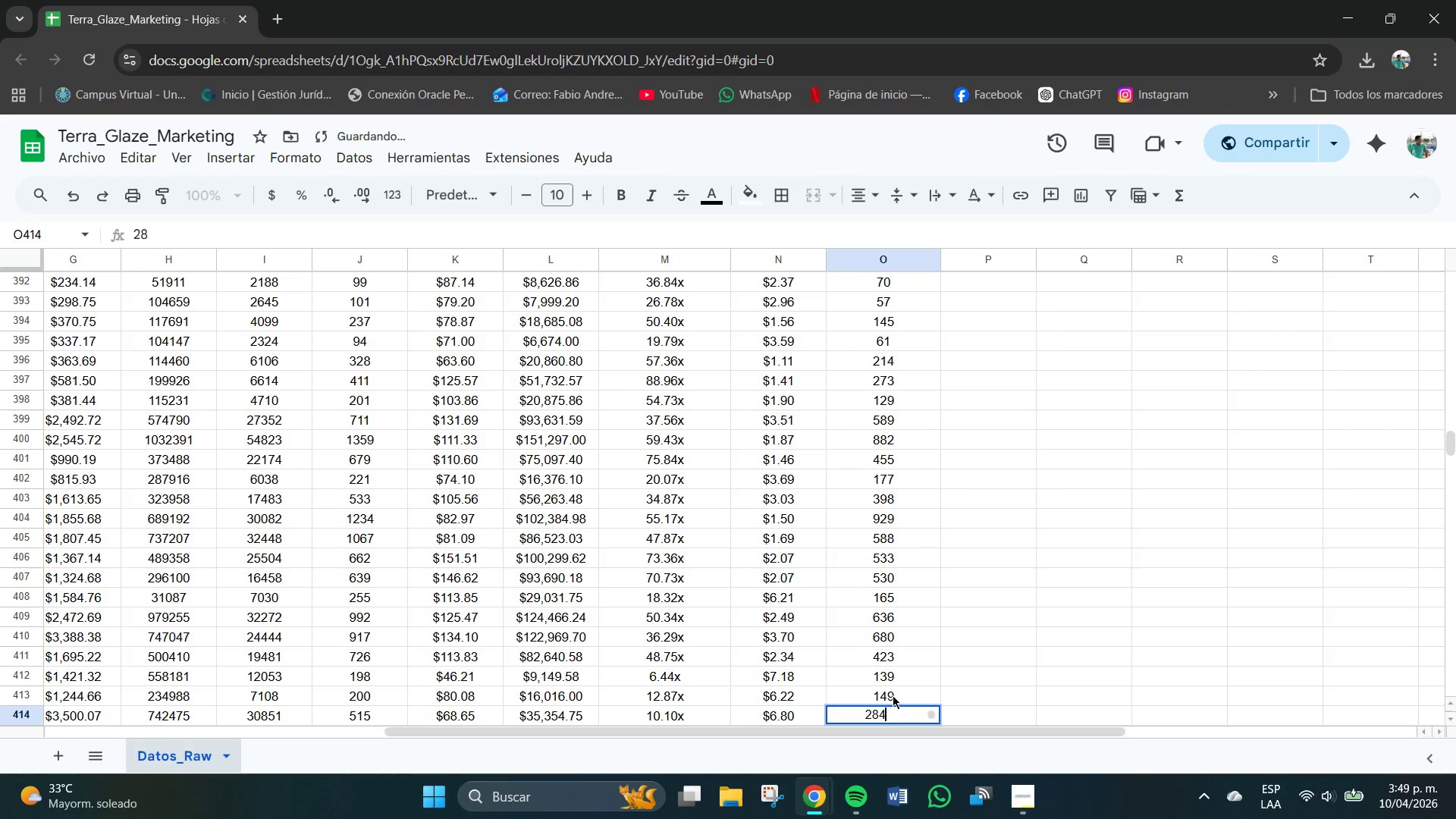 
key(Numpad4)
 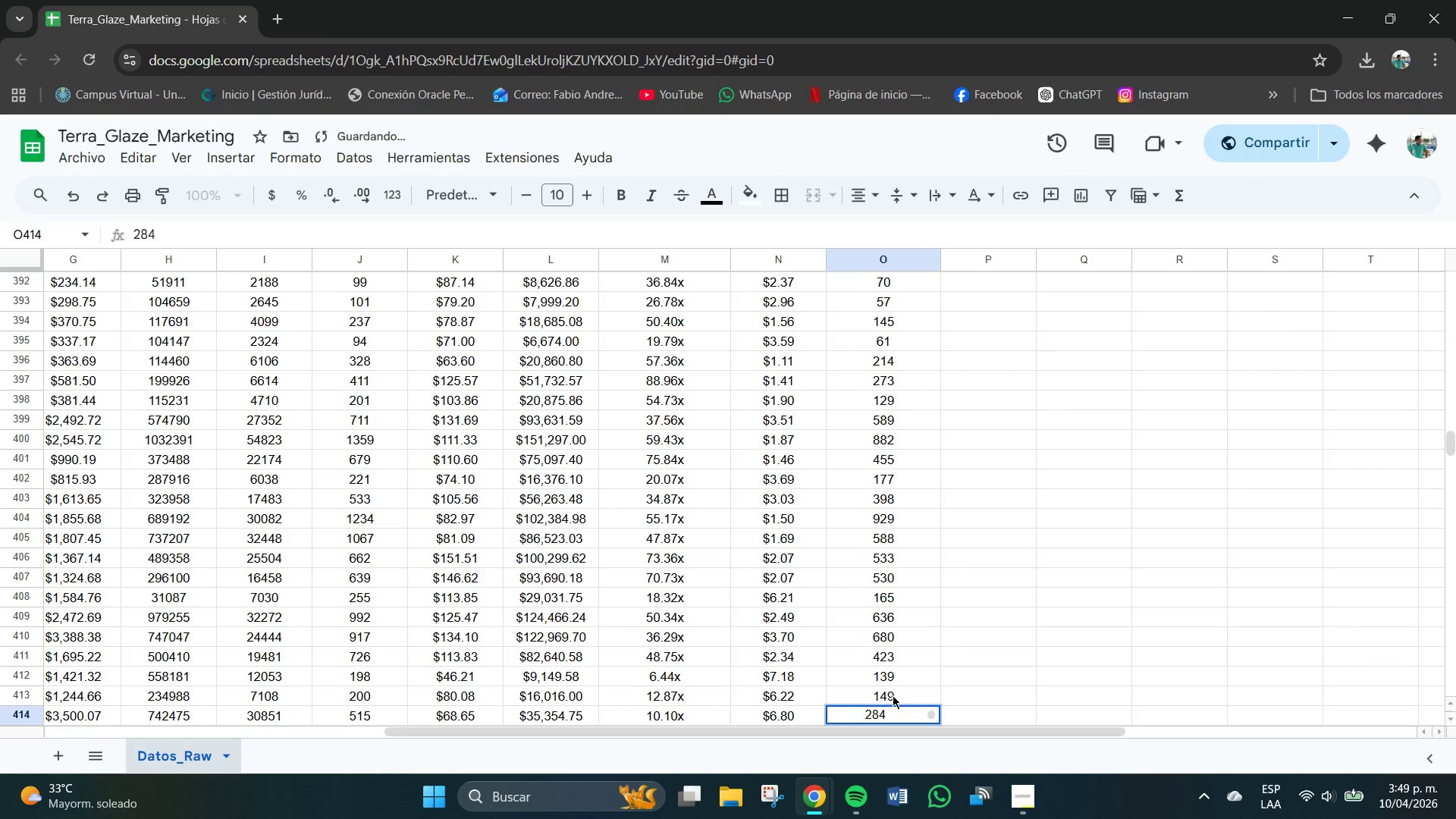 
key(NumpadEnter)
 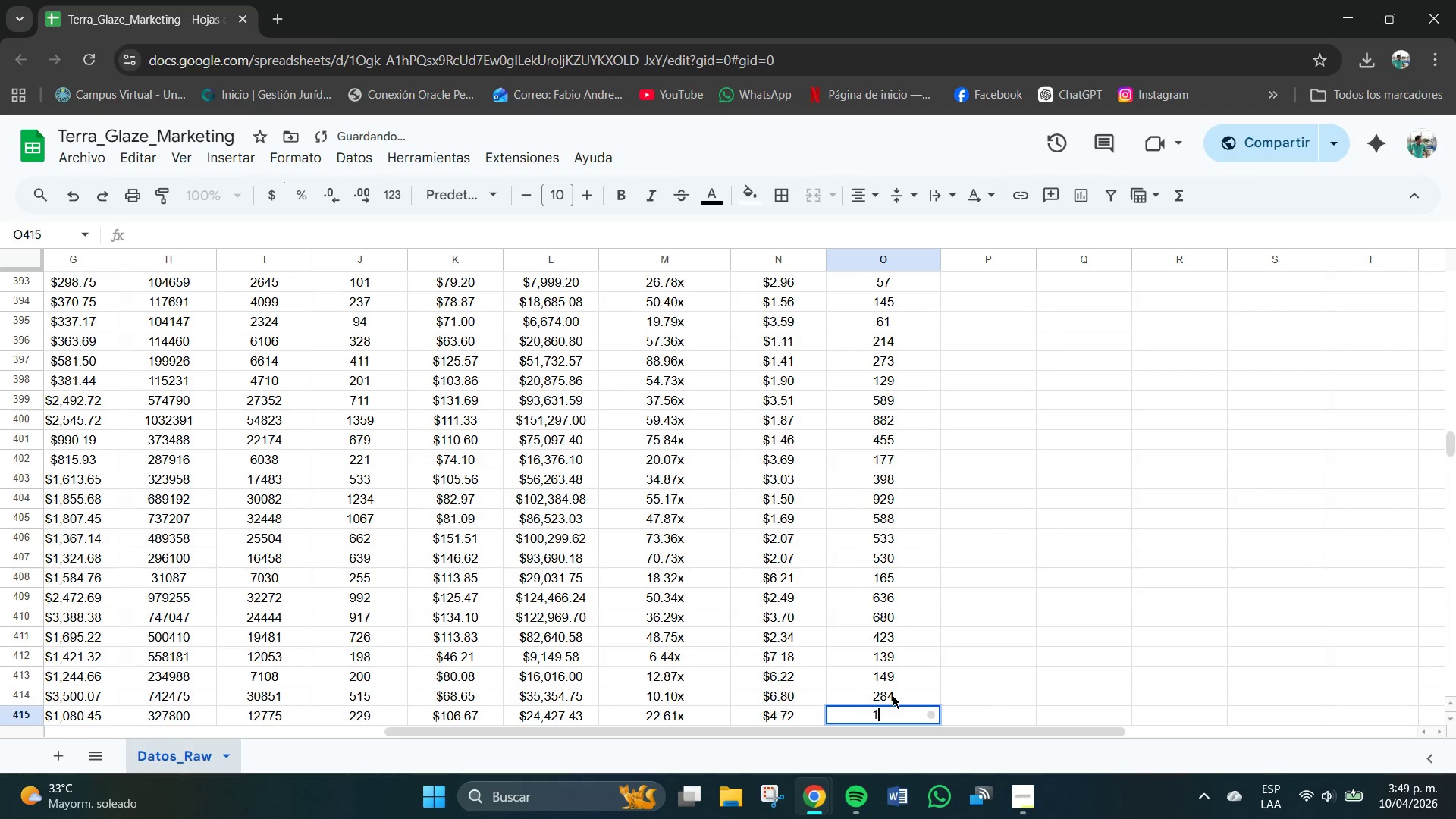 
key(Numpad1)
 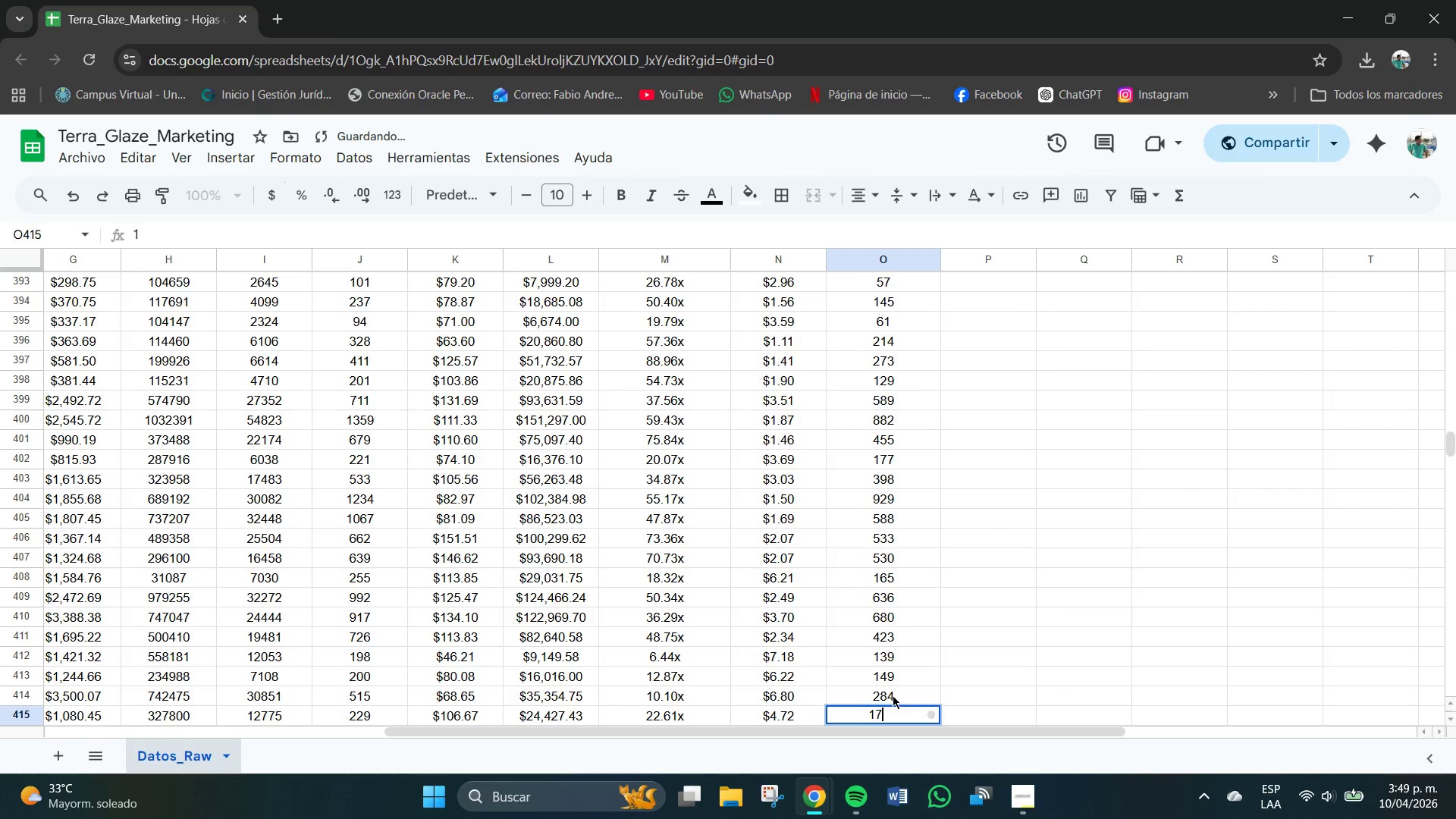 
key(Numpad7)
 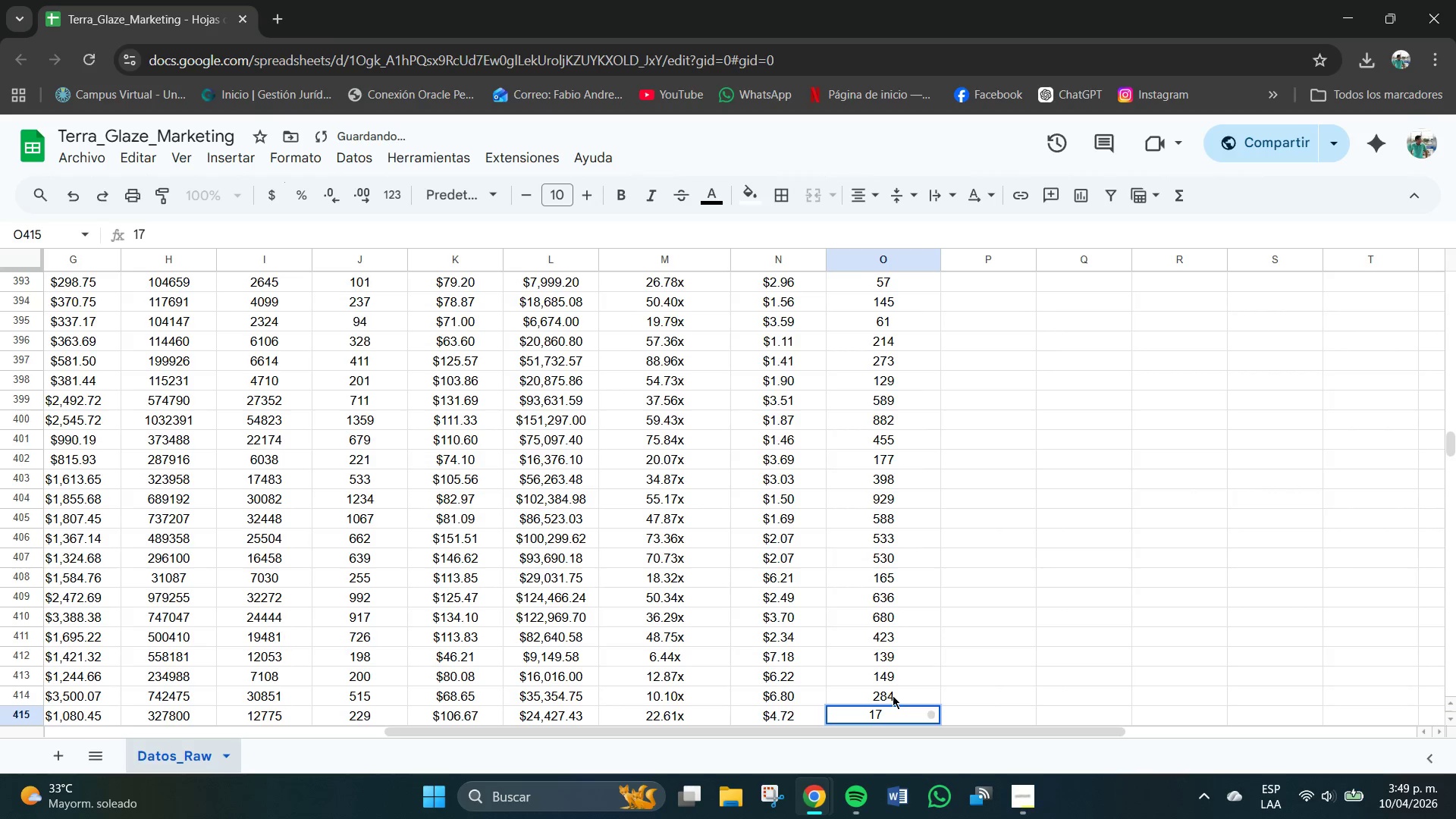 
key(Numpad1)
 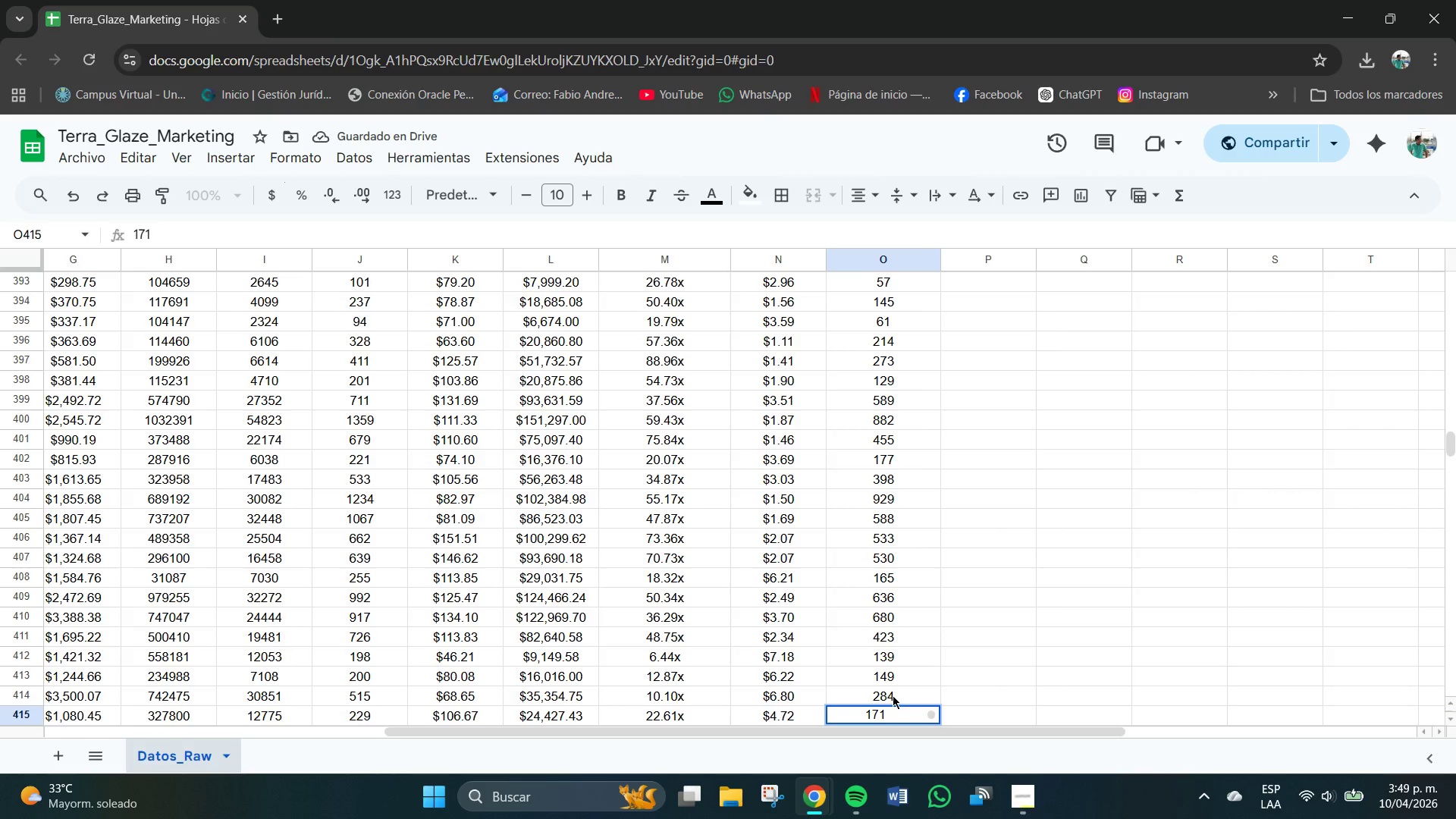 
key(NumpadEnter)
 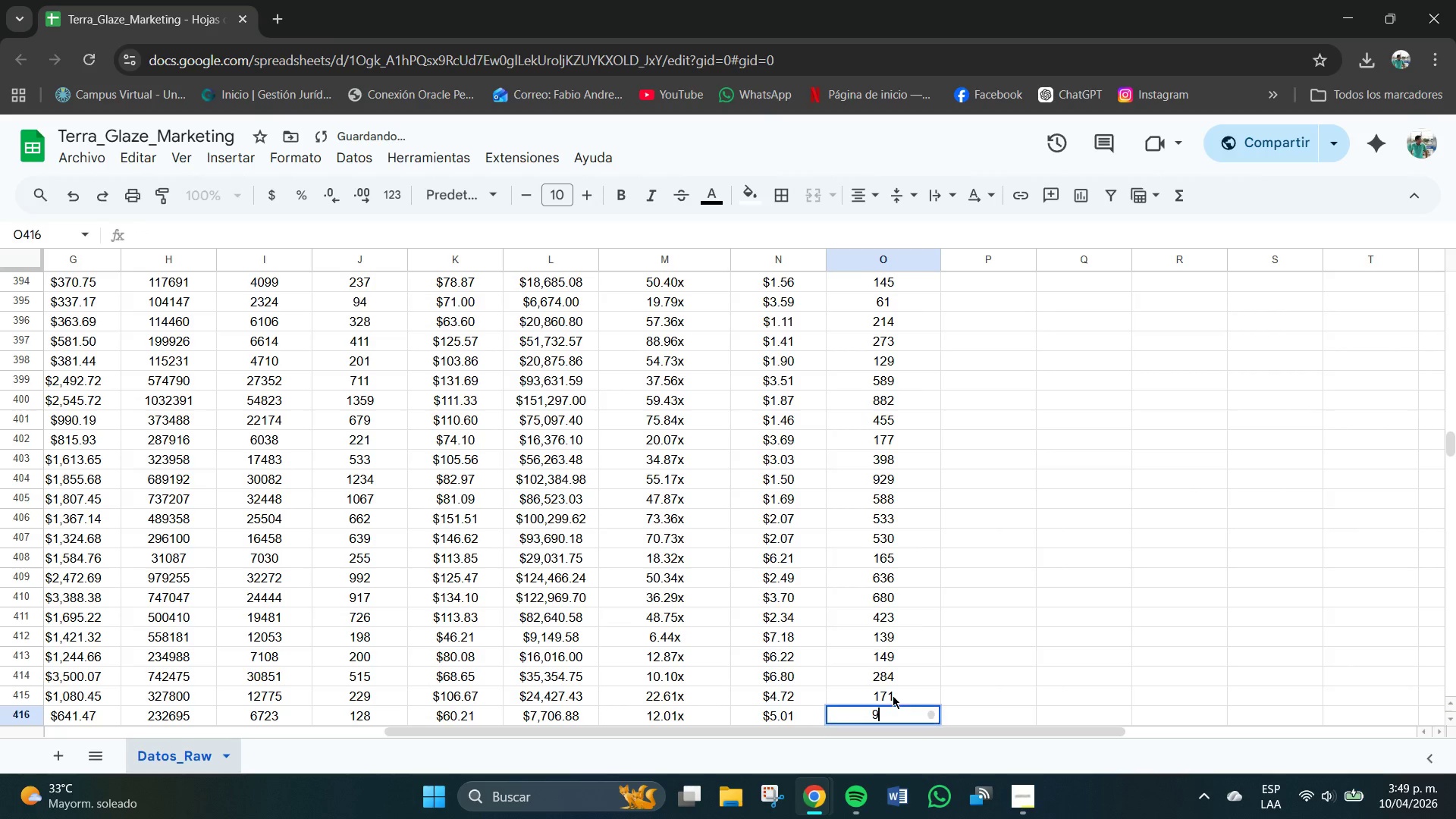 
key(Numpad9)
 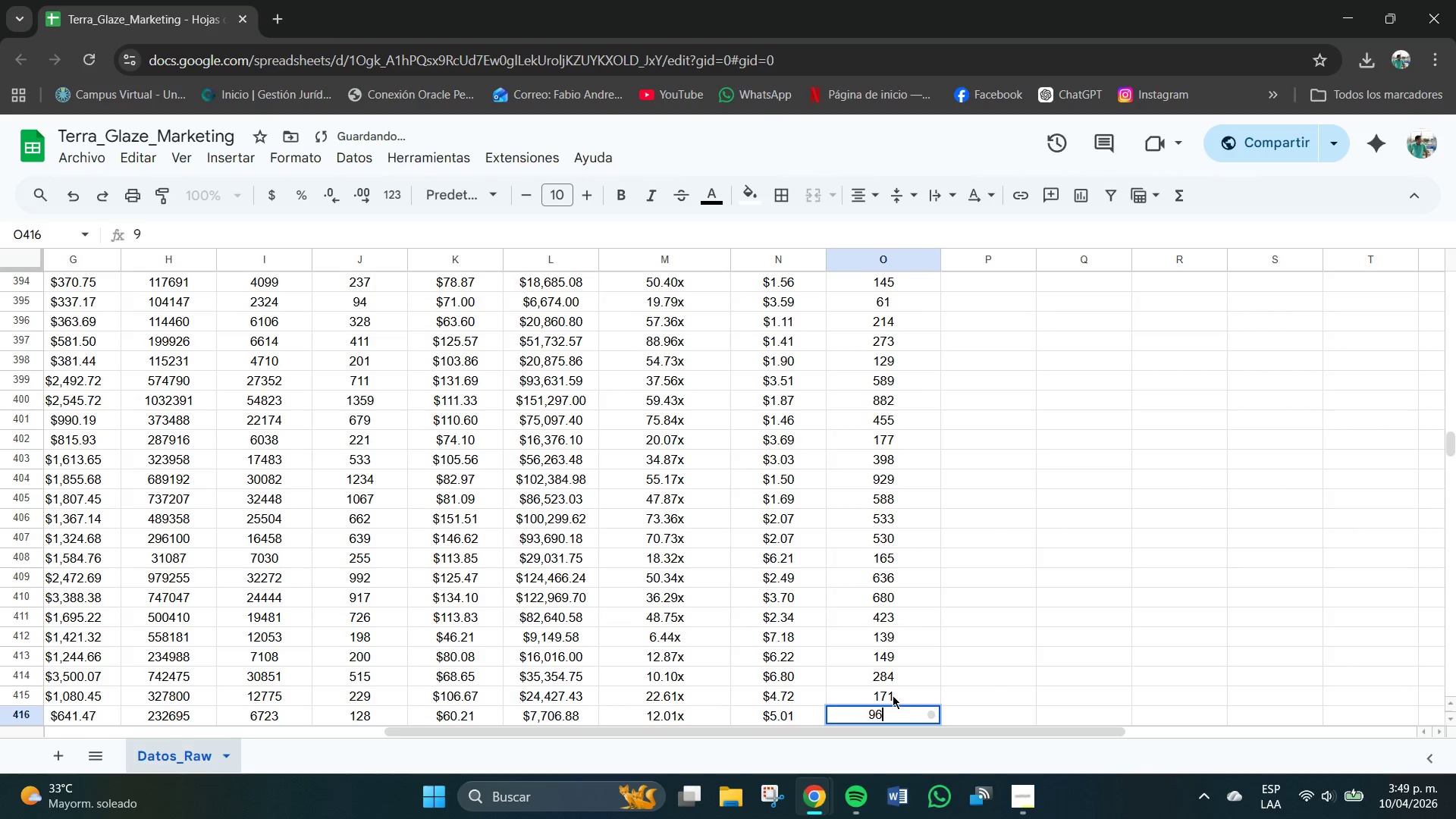 
key(Numpad6)
 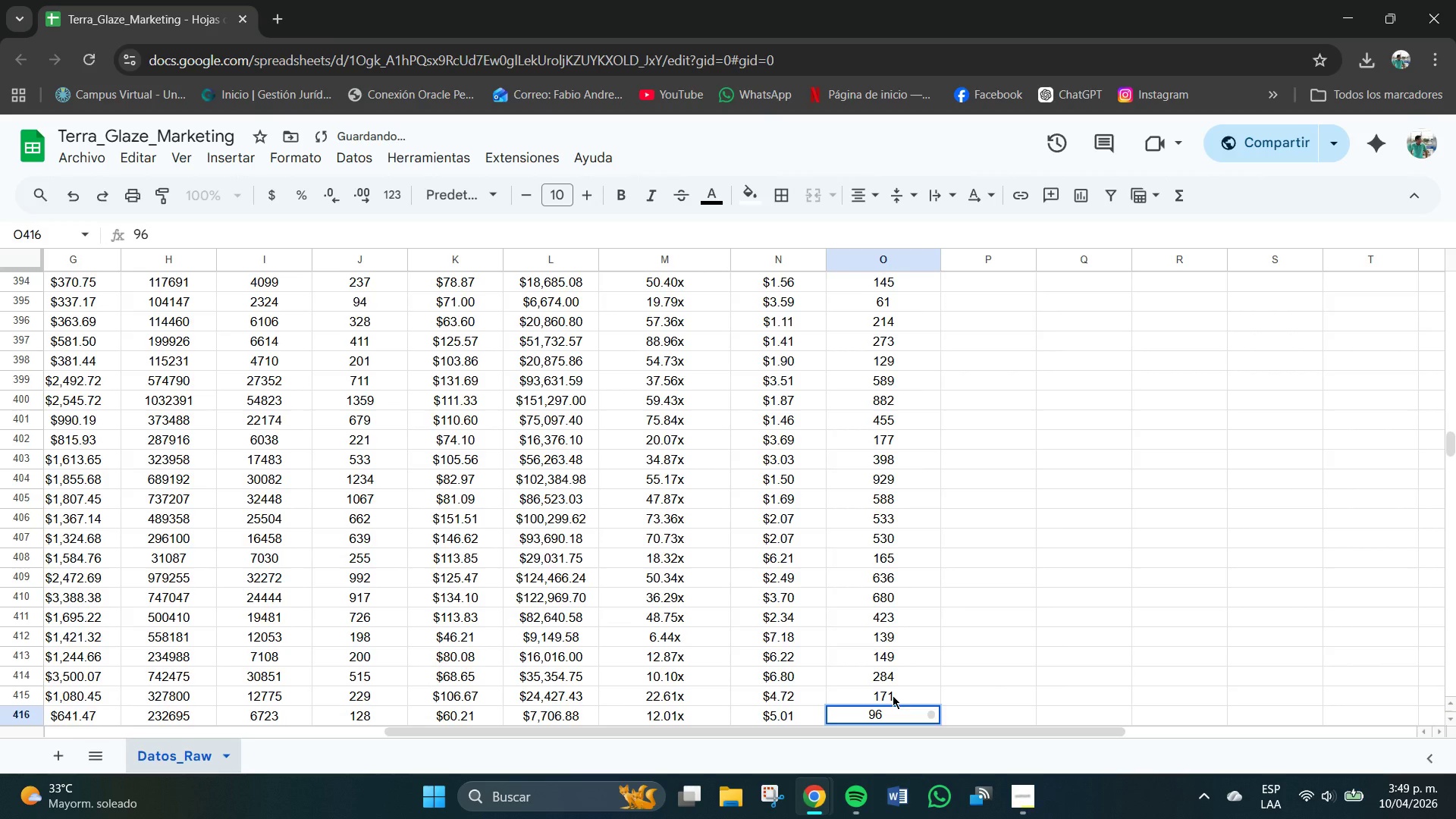 
key(NumpadEnter)
 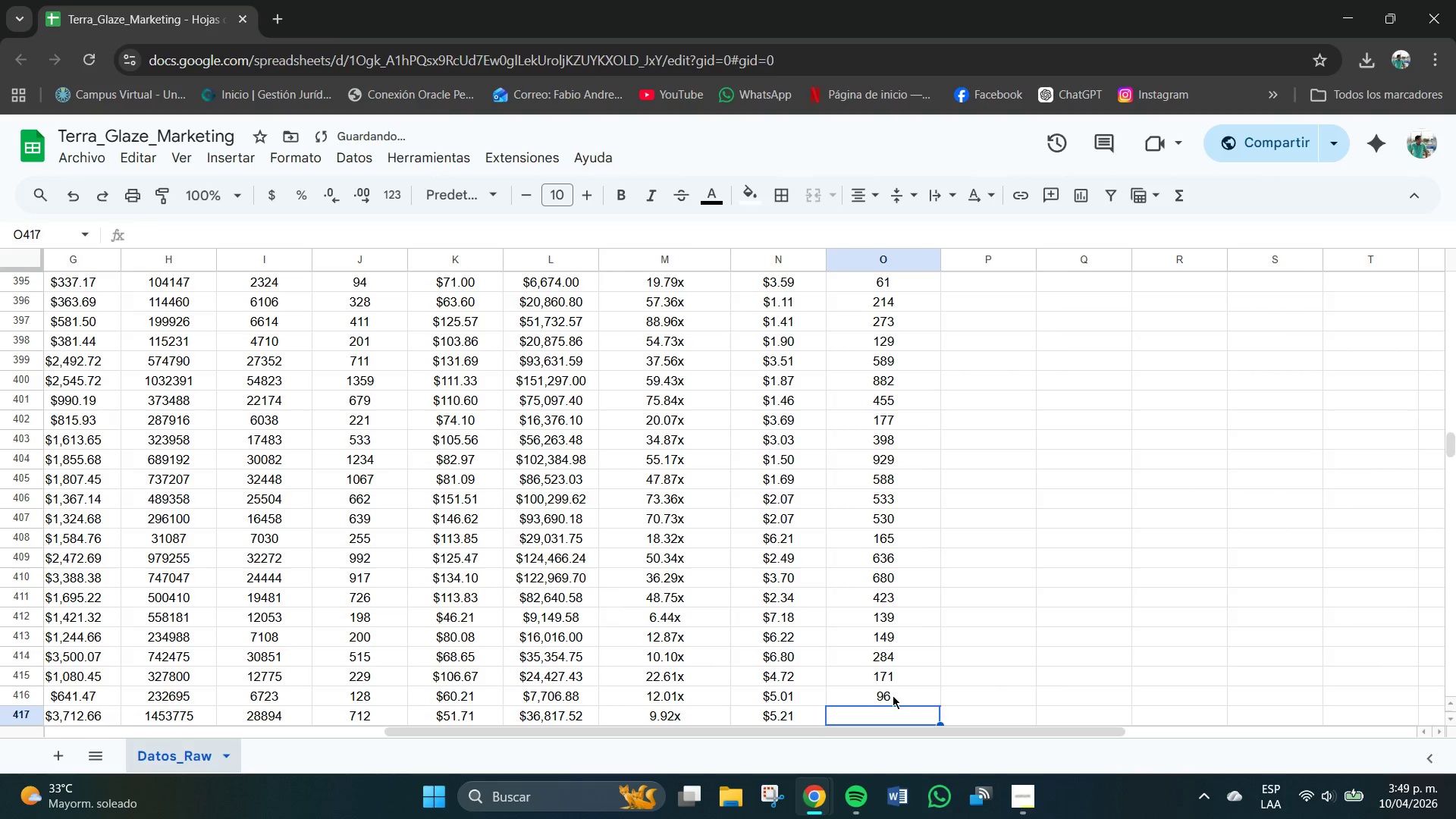 
key(Numpad5)
 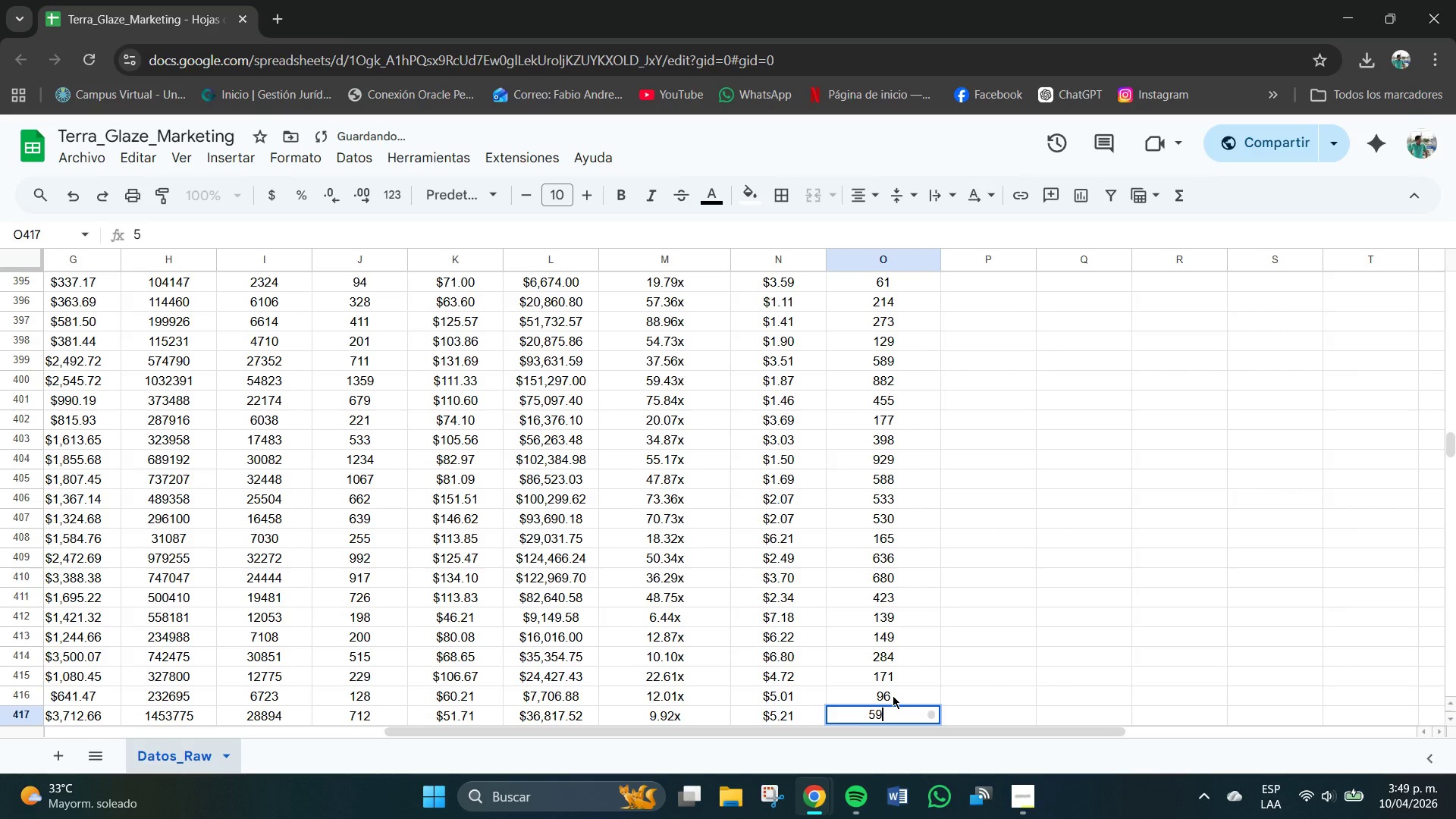 
key(Numpad9)
 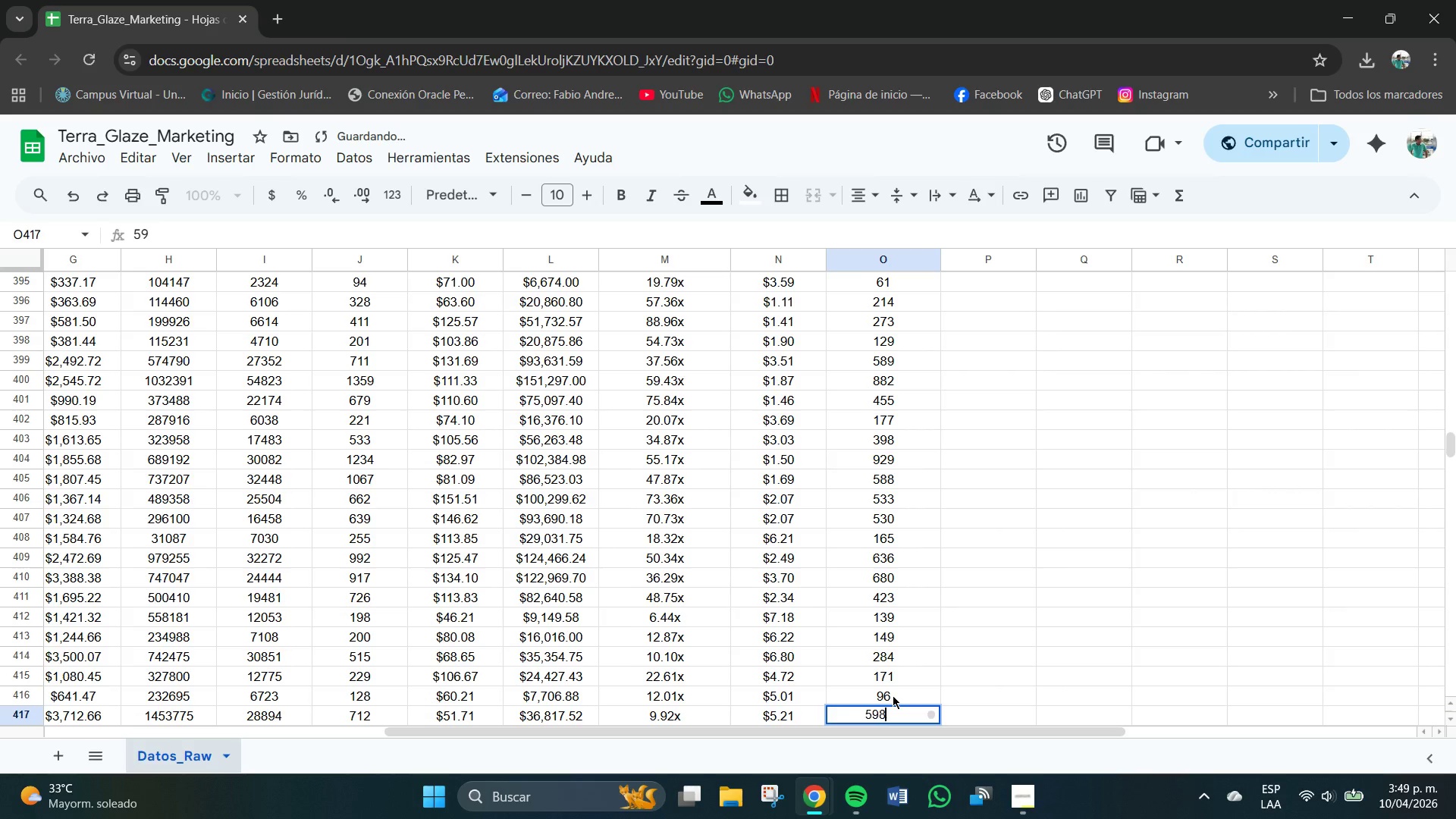 
key(Numpad8)
 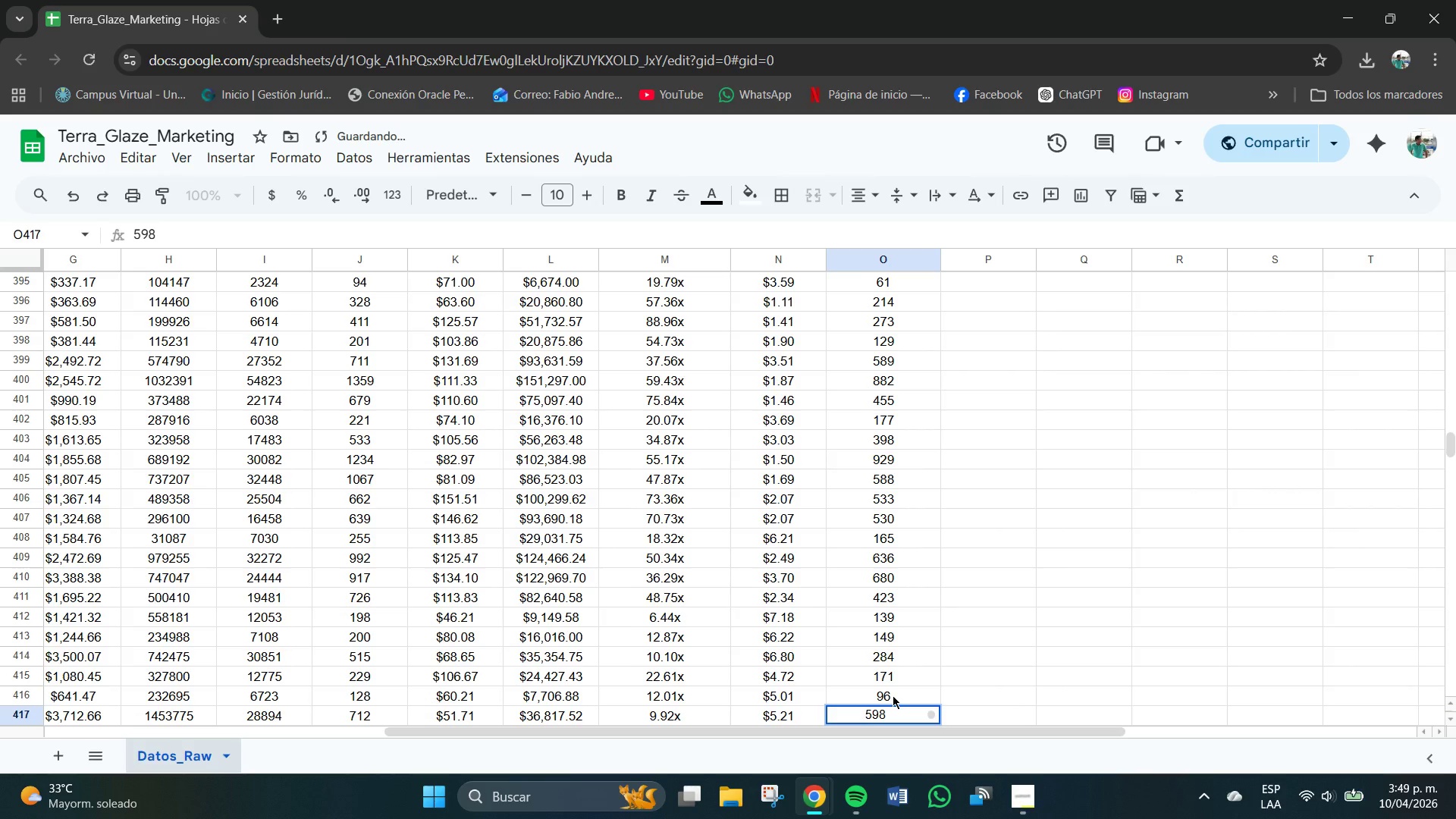 
key(NumpadEnter)
 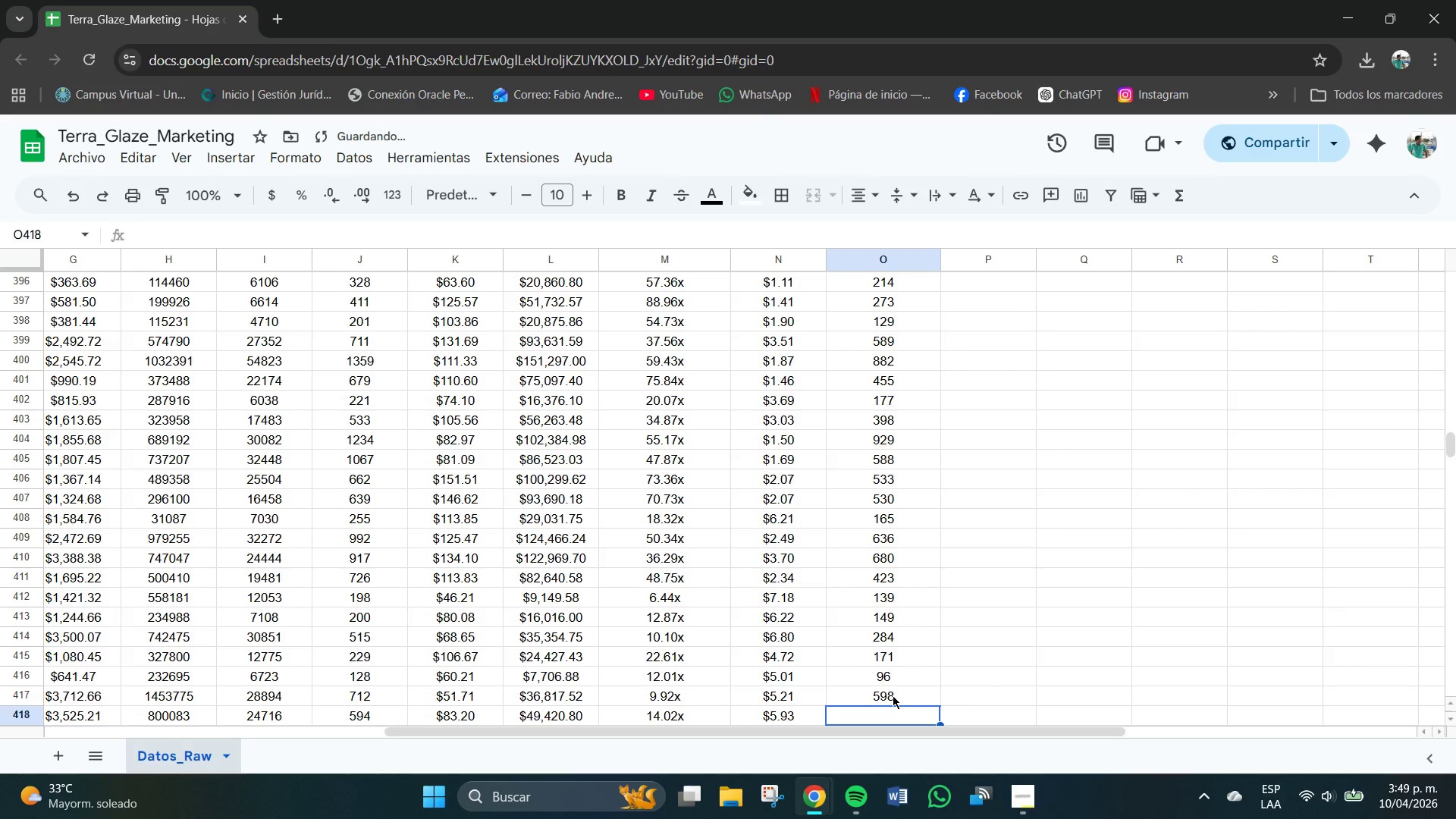 
key(Numpad4)
 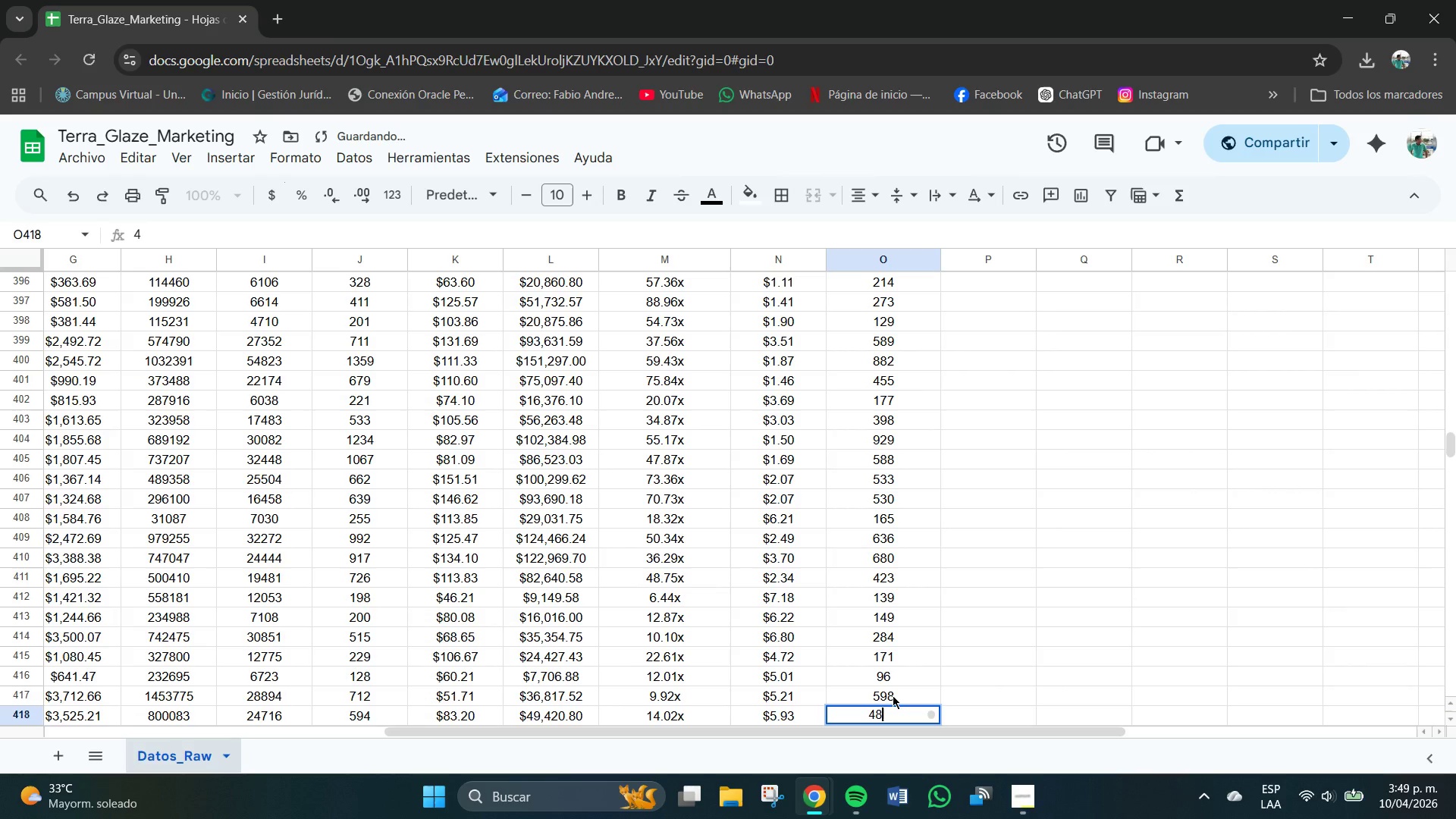 
key(Numpad8)
 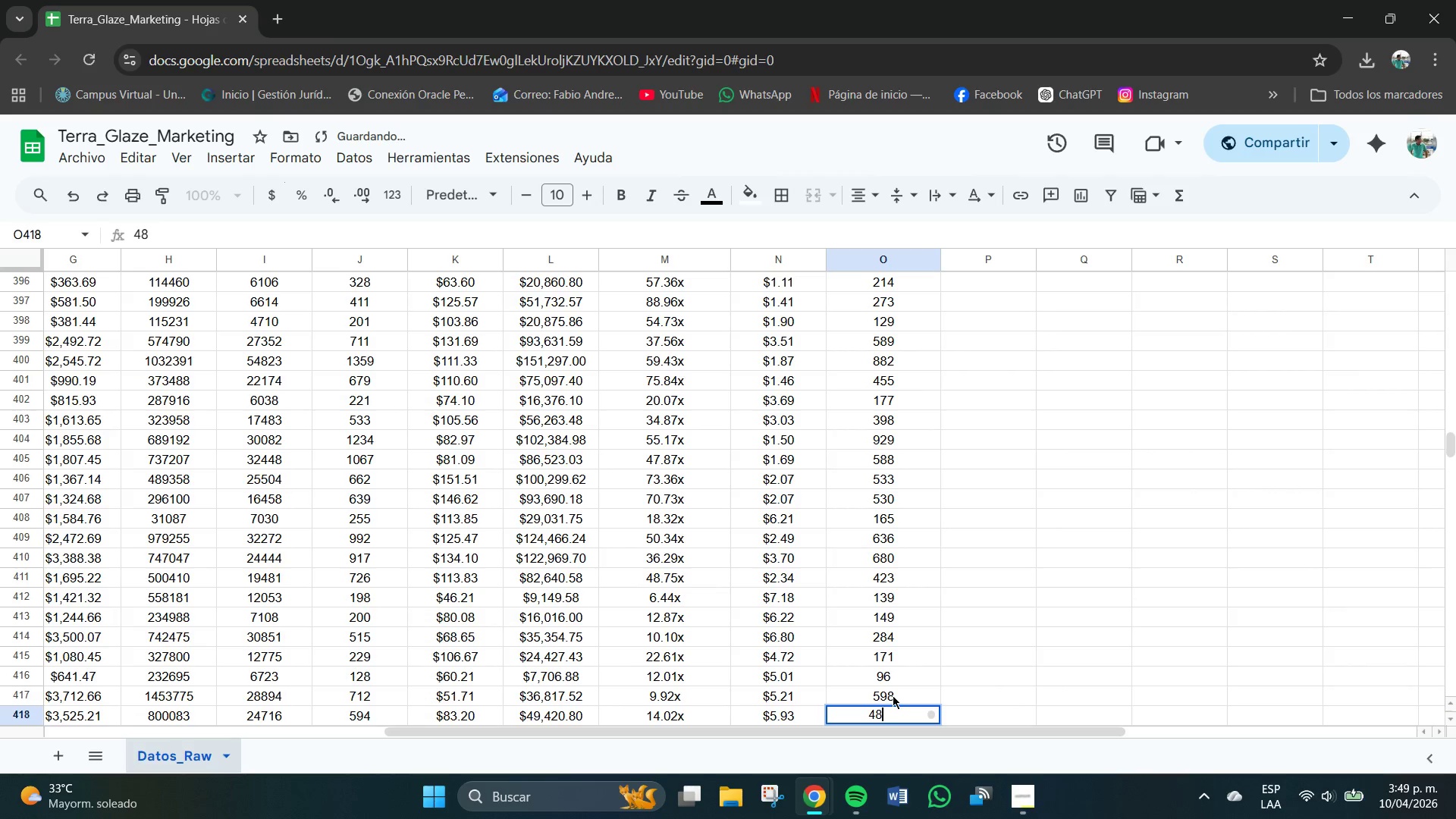 
key(Numpad6)
 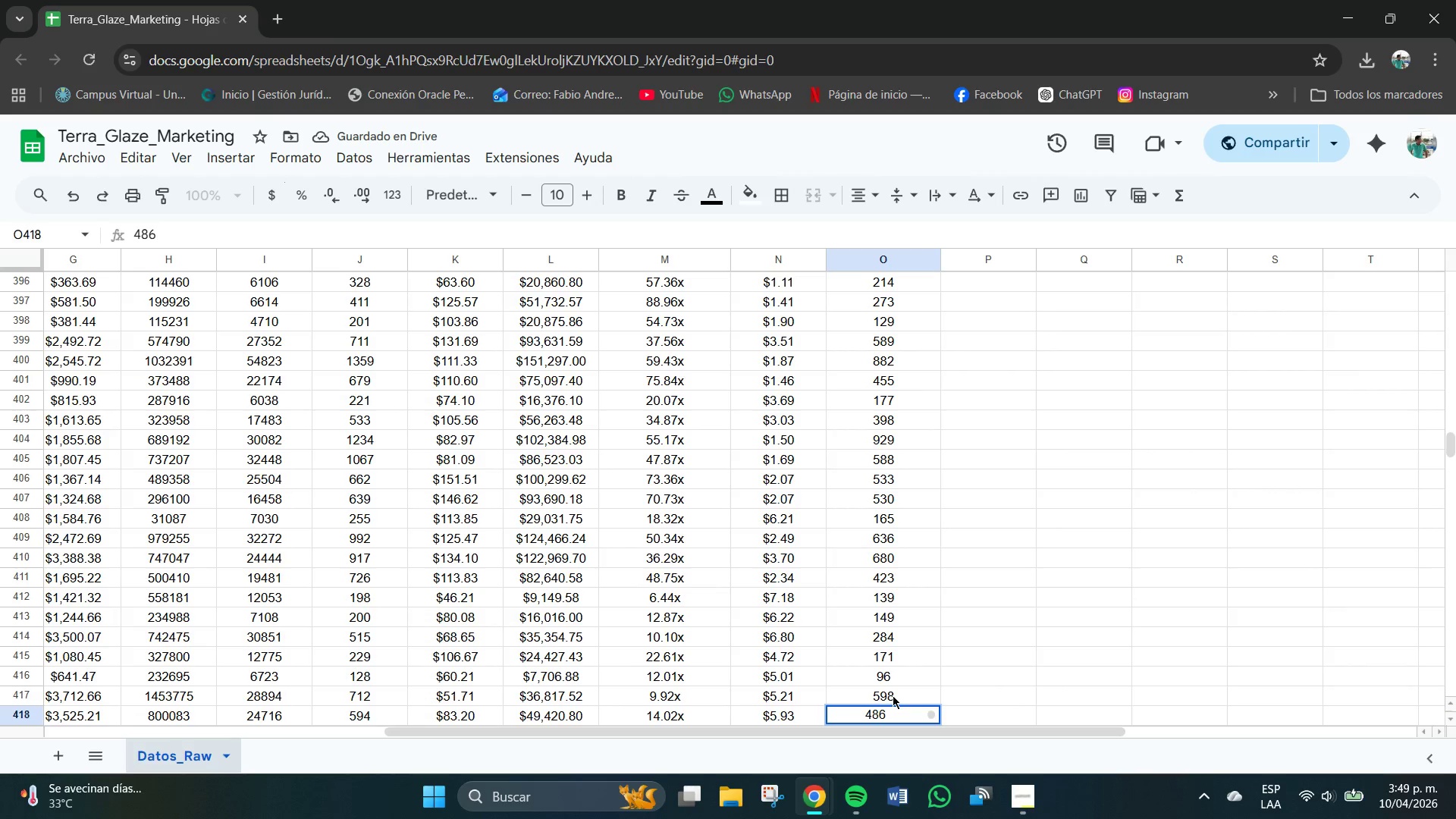 
key(NumpadEnter)
 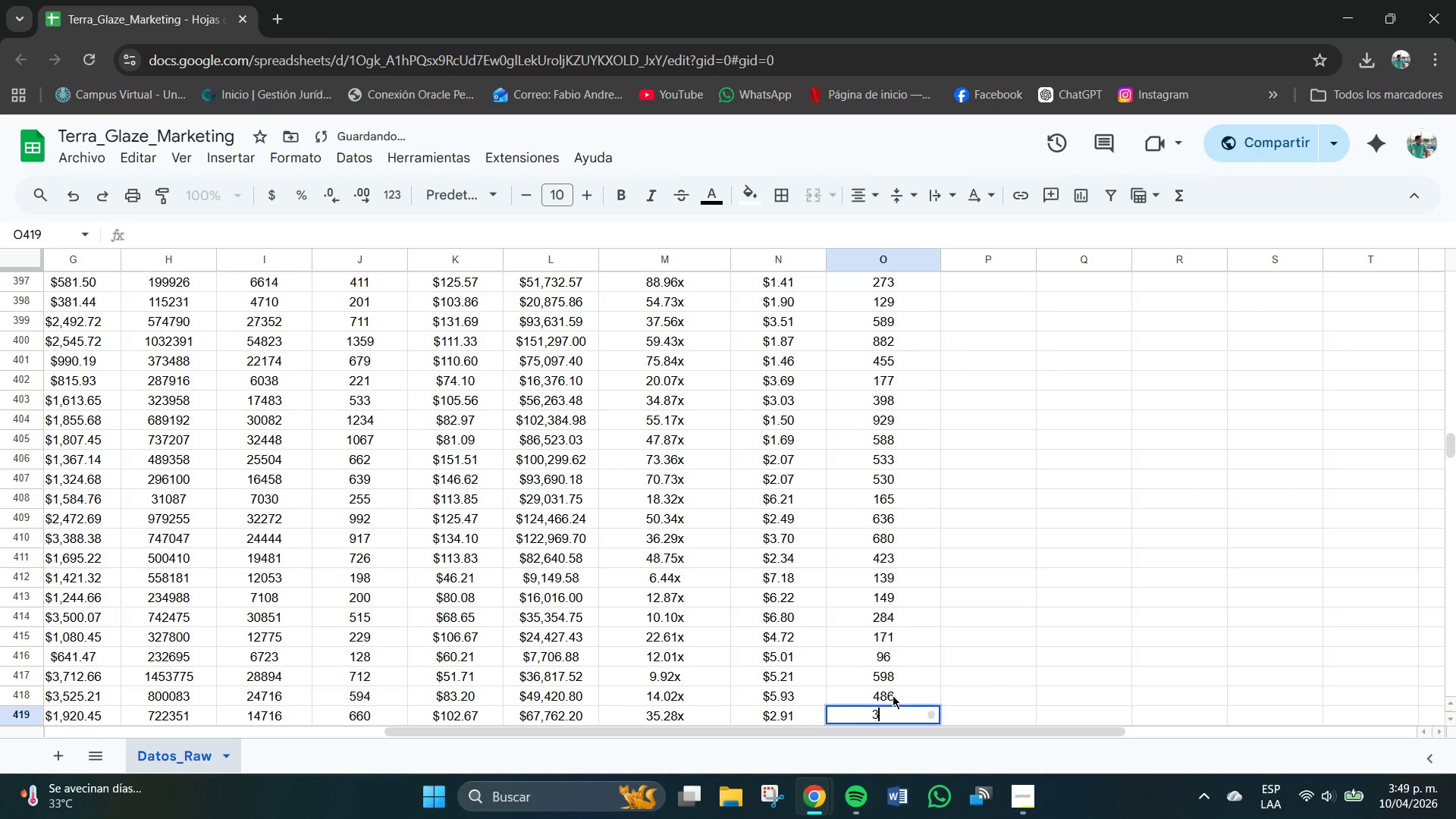 
key(Numpad3)
 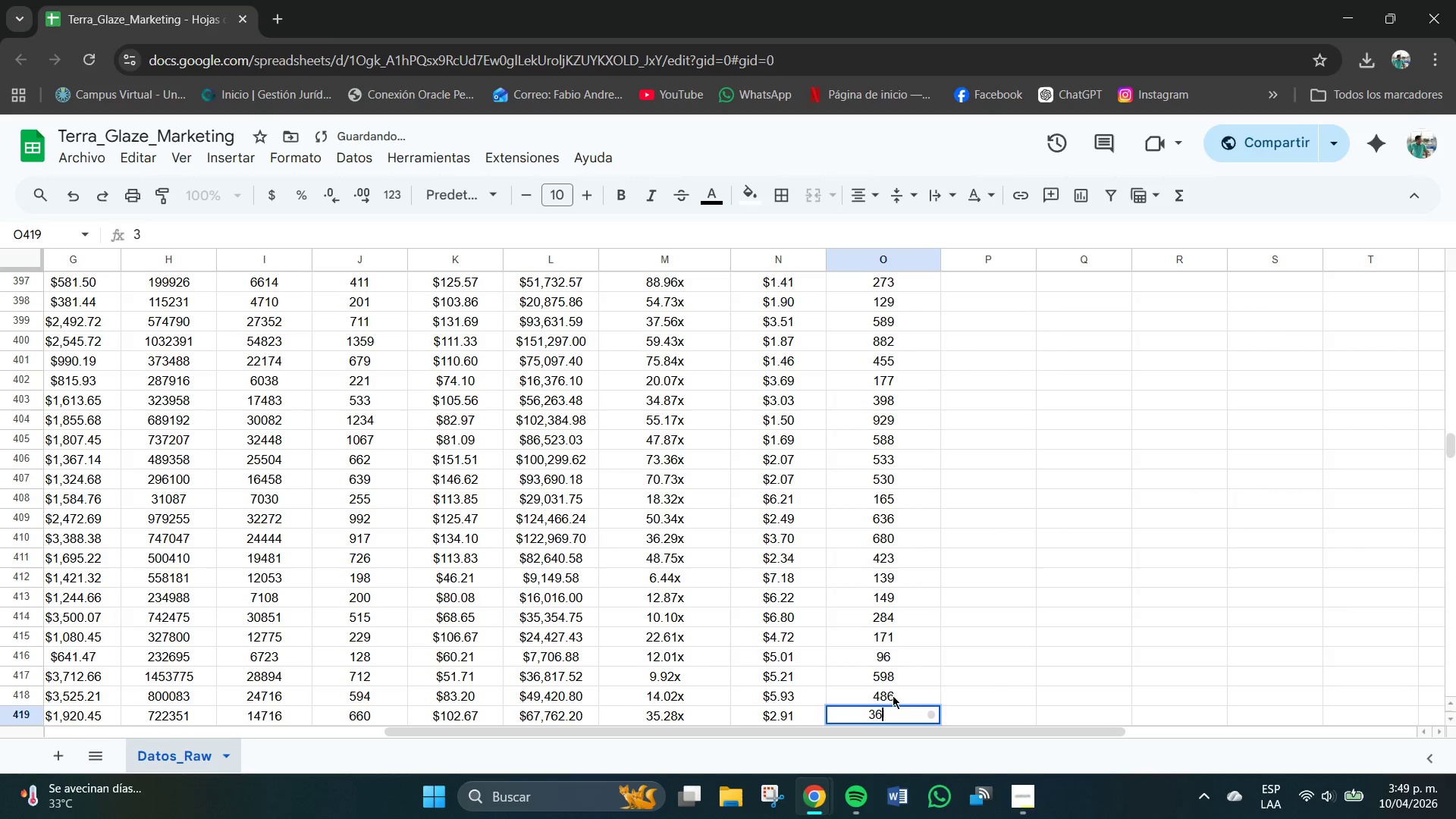 
key(Numpad6)
 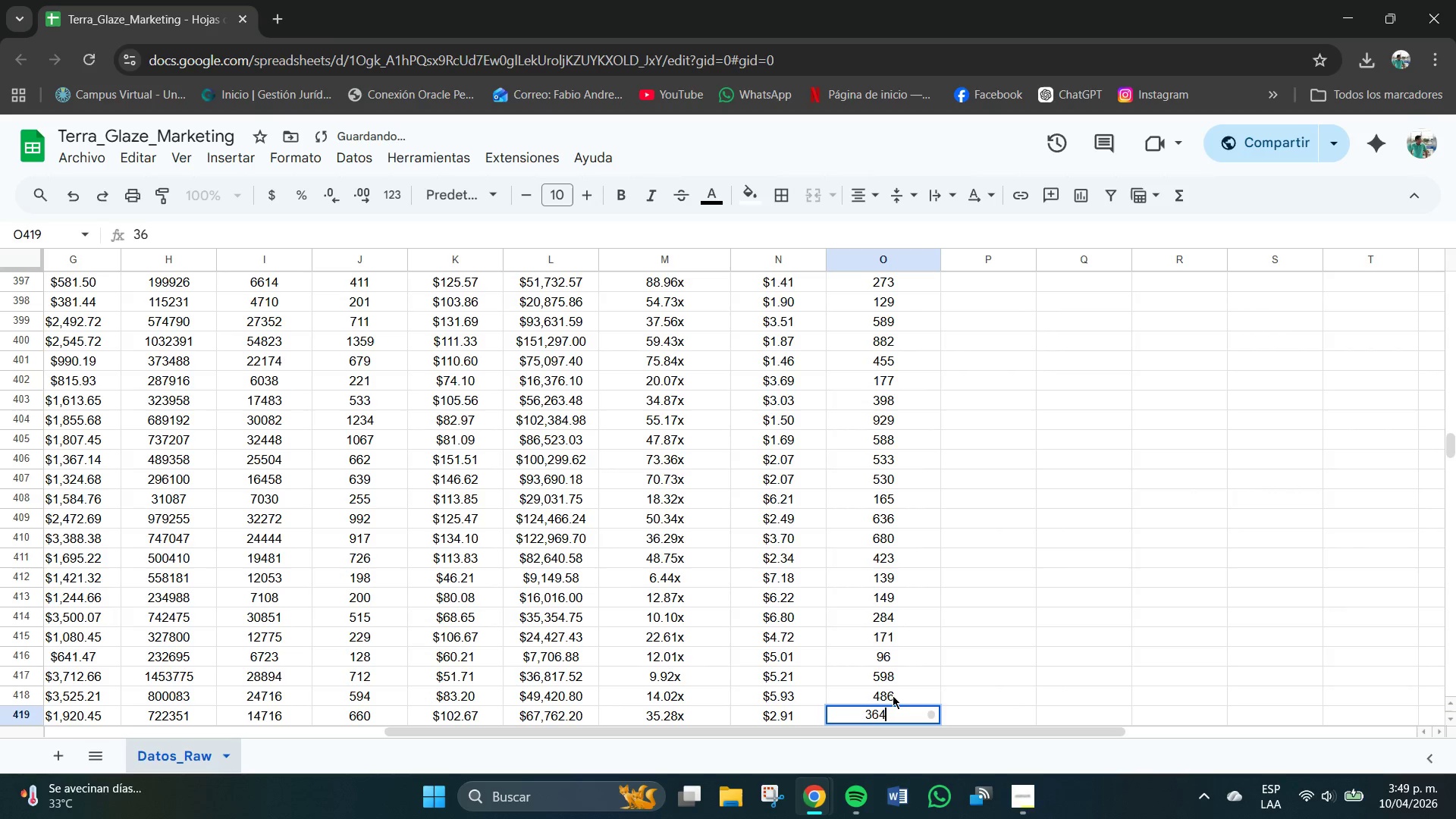 
key(Numpad4)
 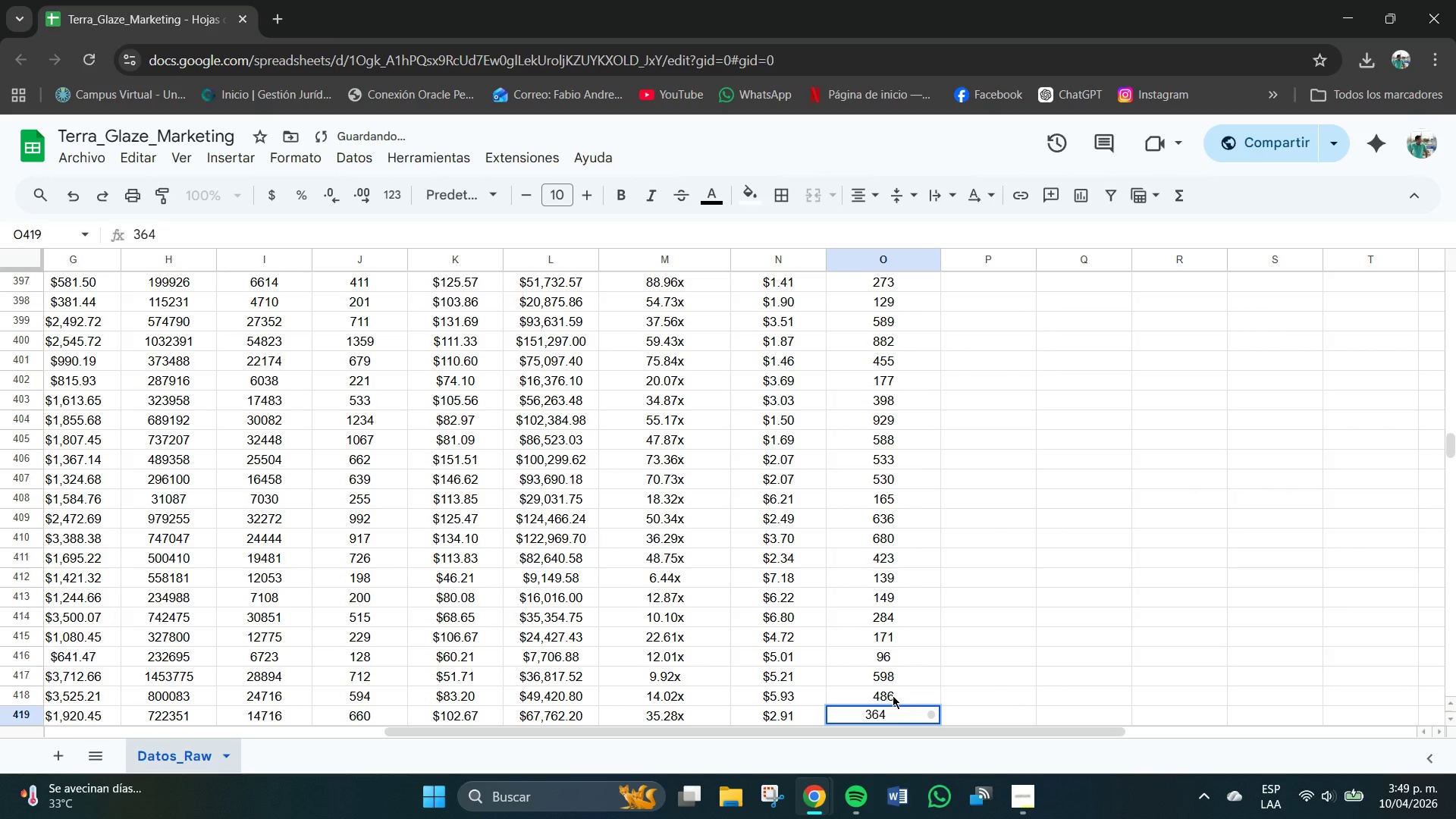 
key(NumpadEnter)
 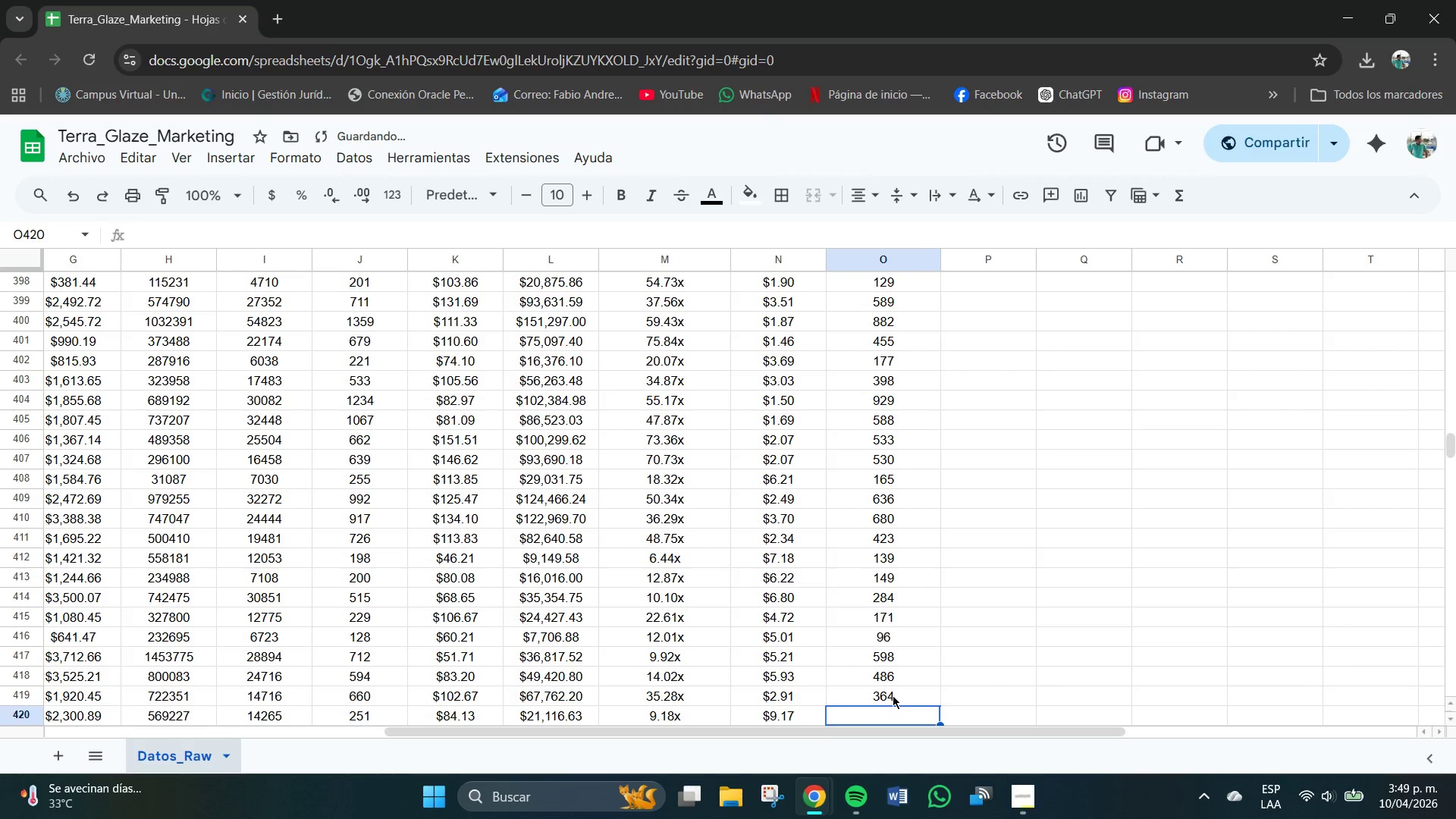 
key(Numpad1)
 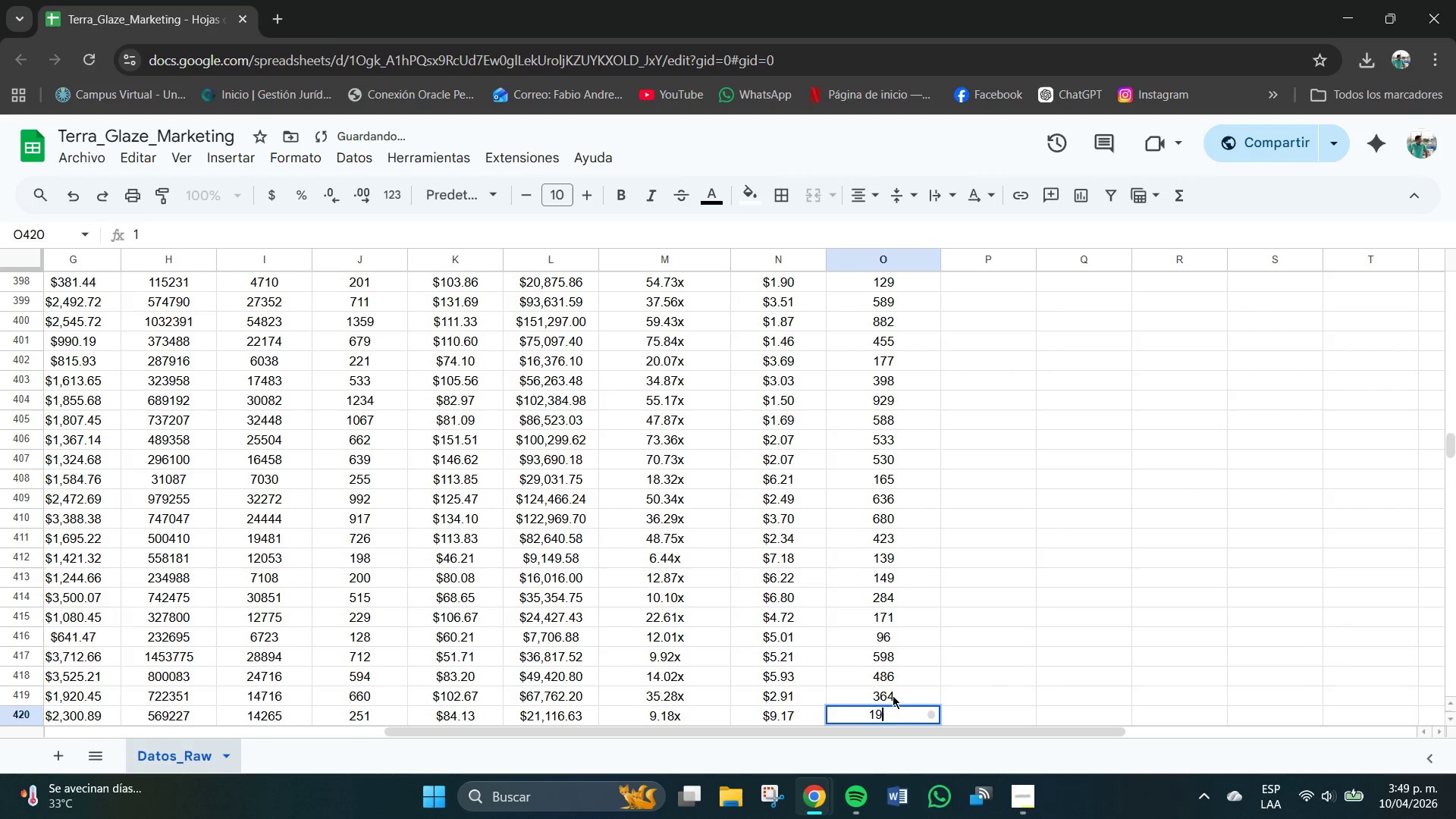 
key(Numpad9)
 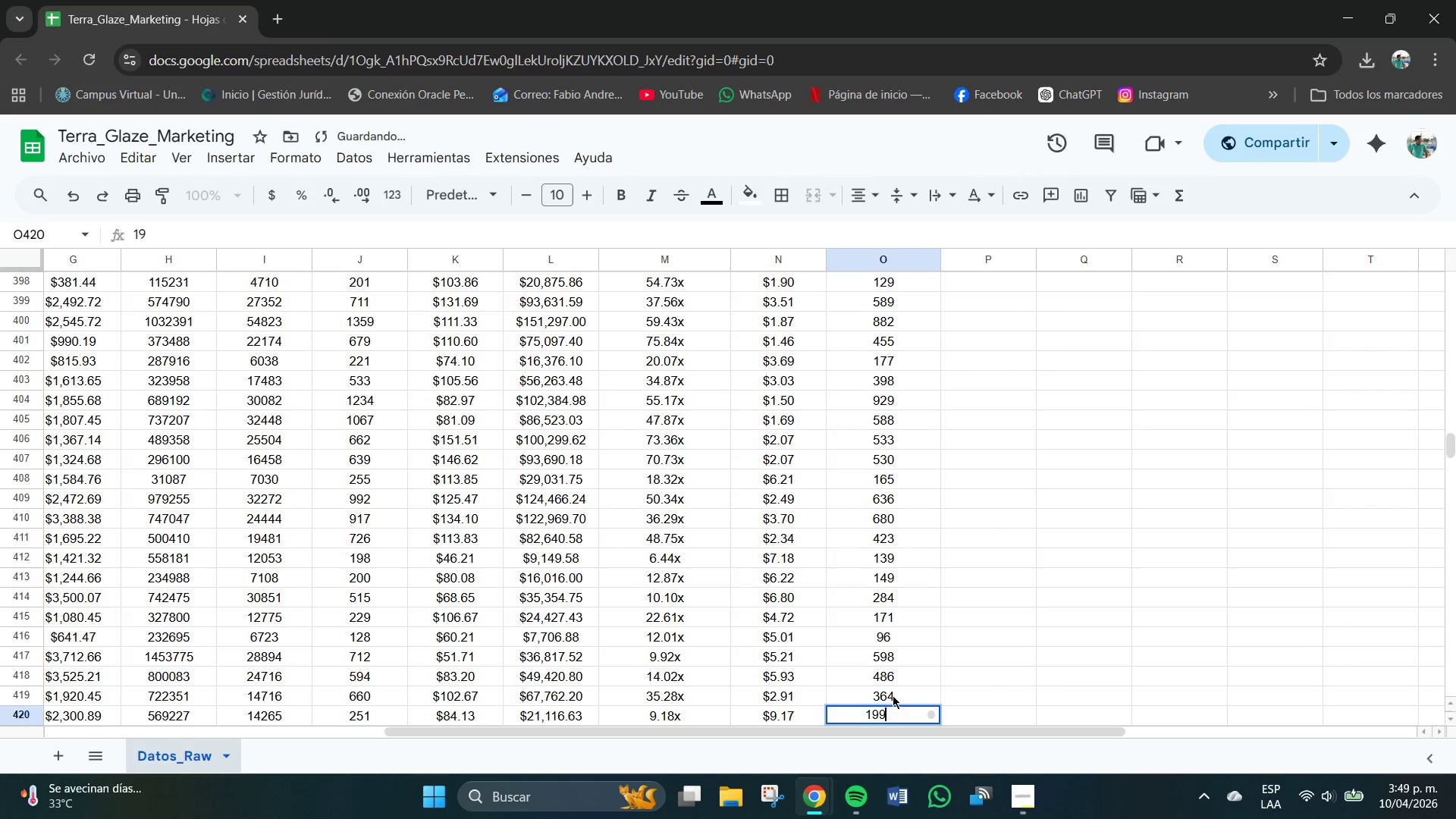 
key(Numpad9)
 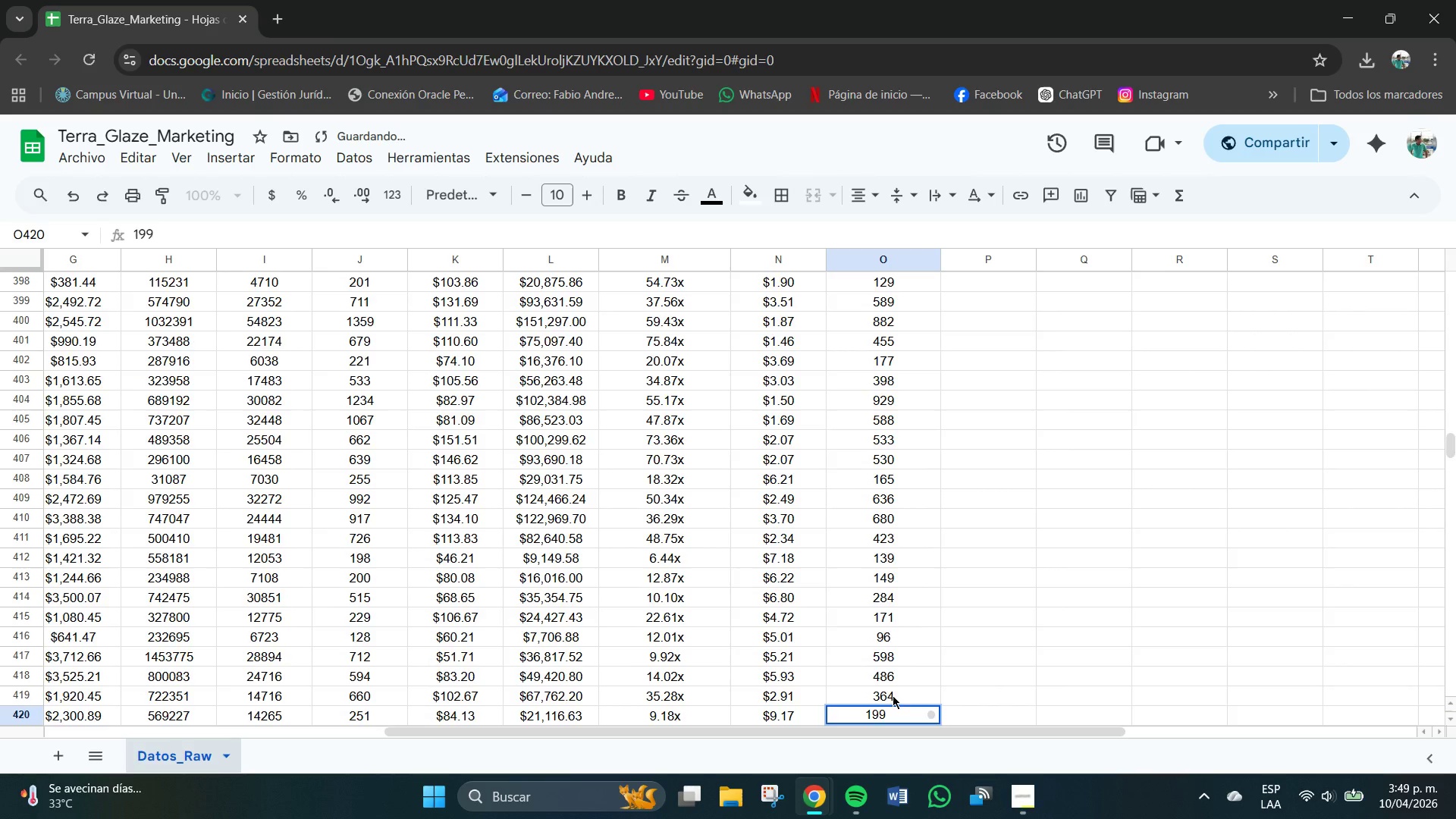 
key(NumpadEnter)
 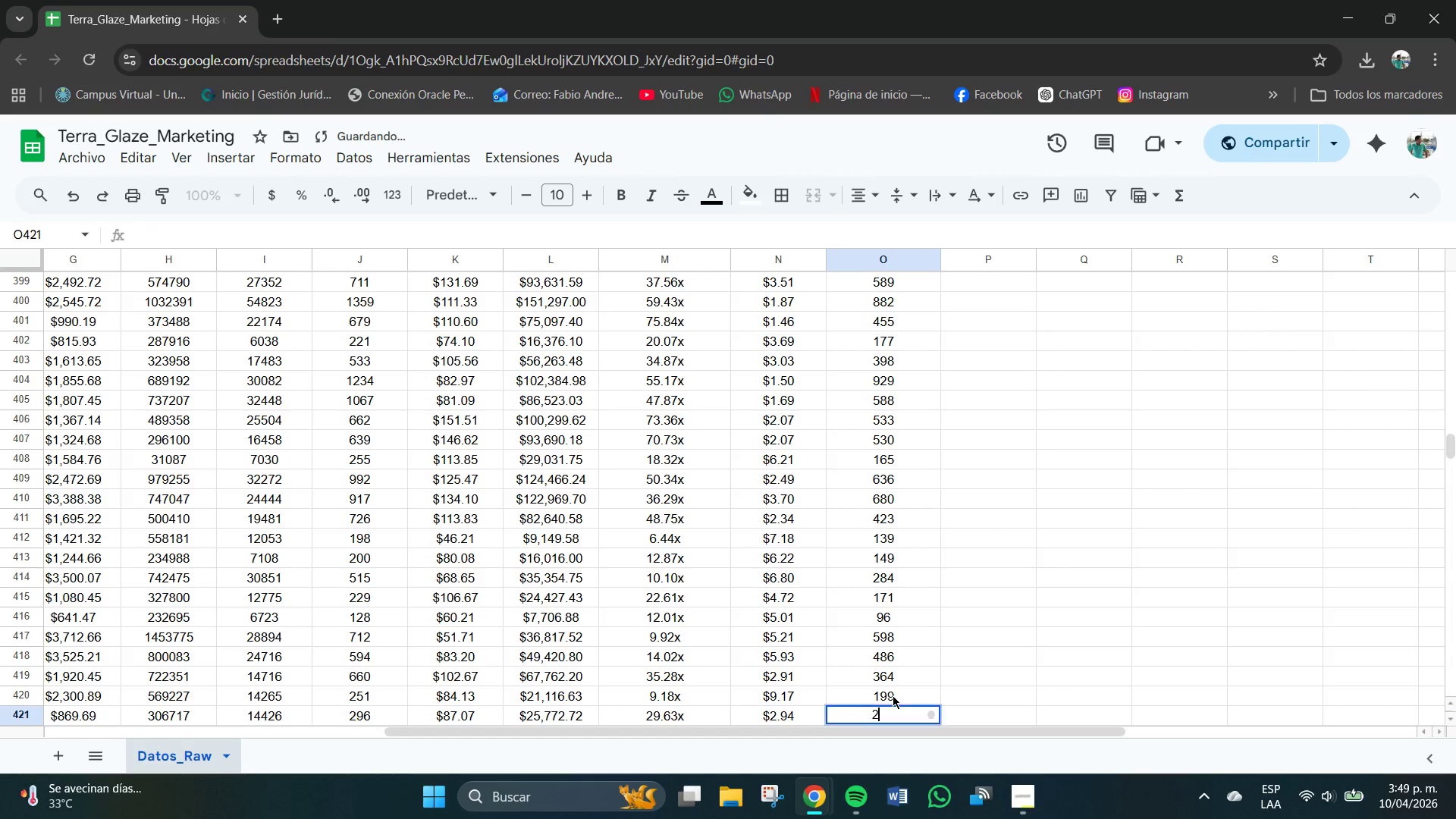 
key(Numpad2)
 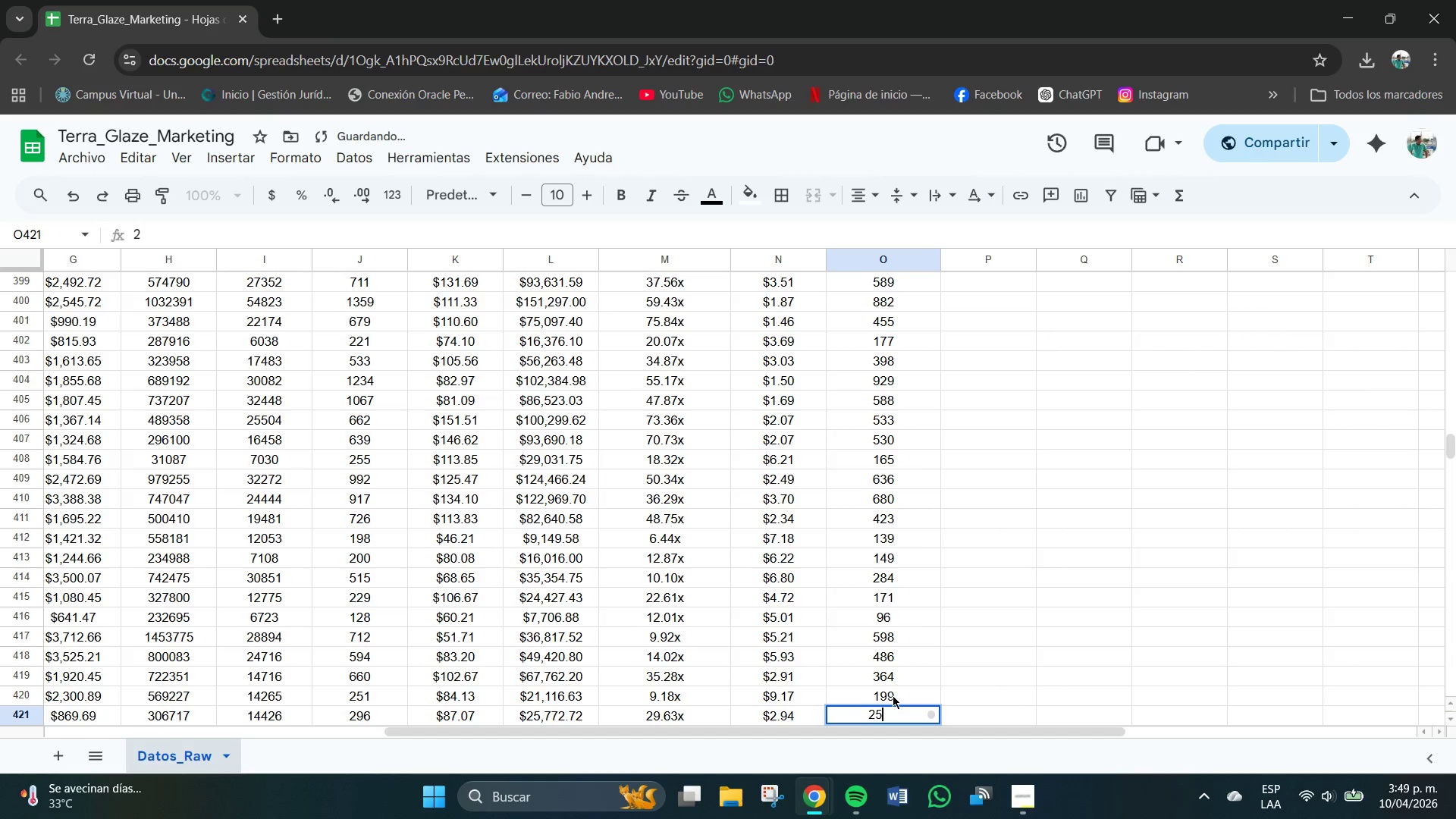 
key(Numpad5)
 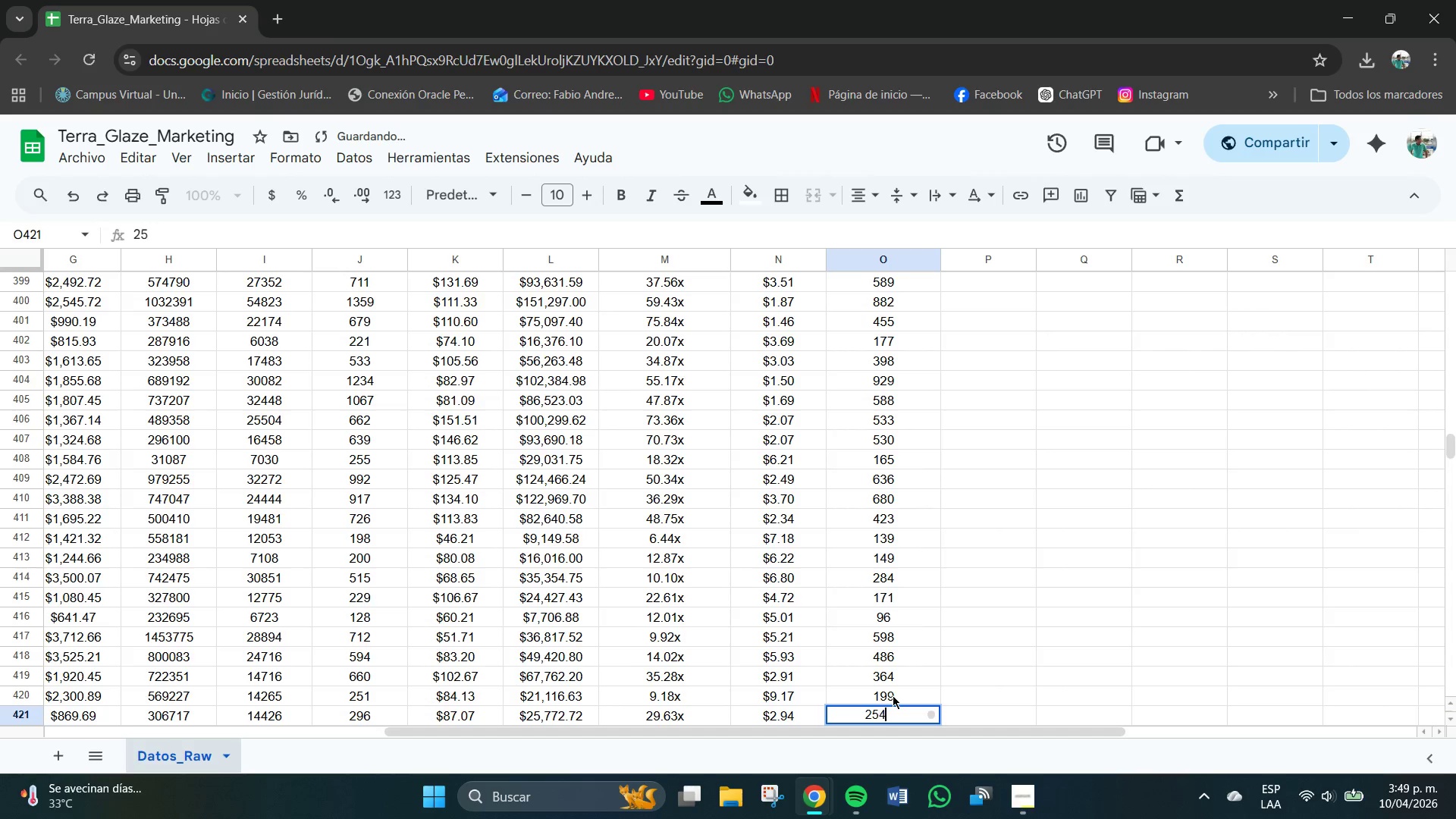 
key(Numpad4)
 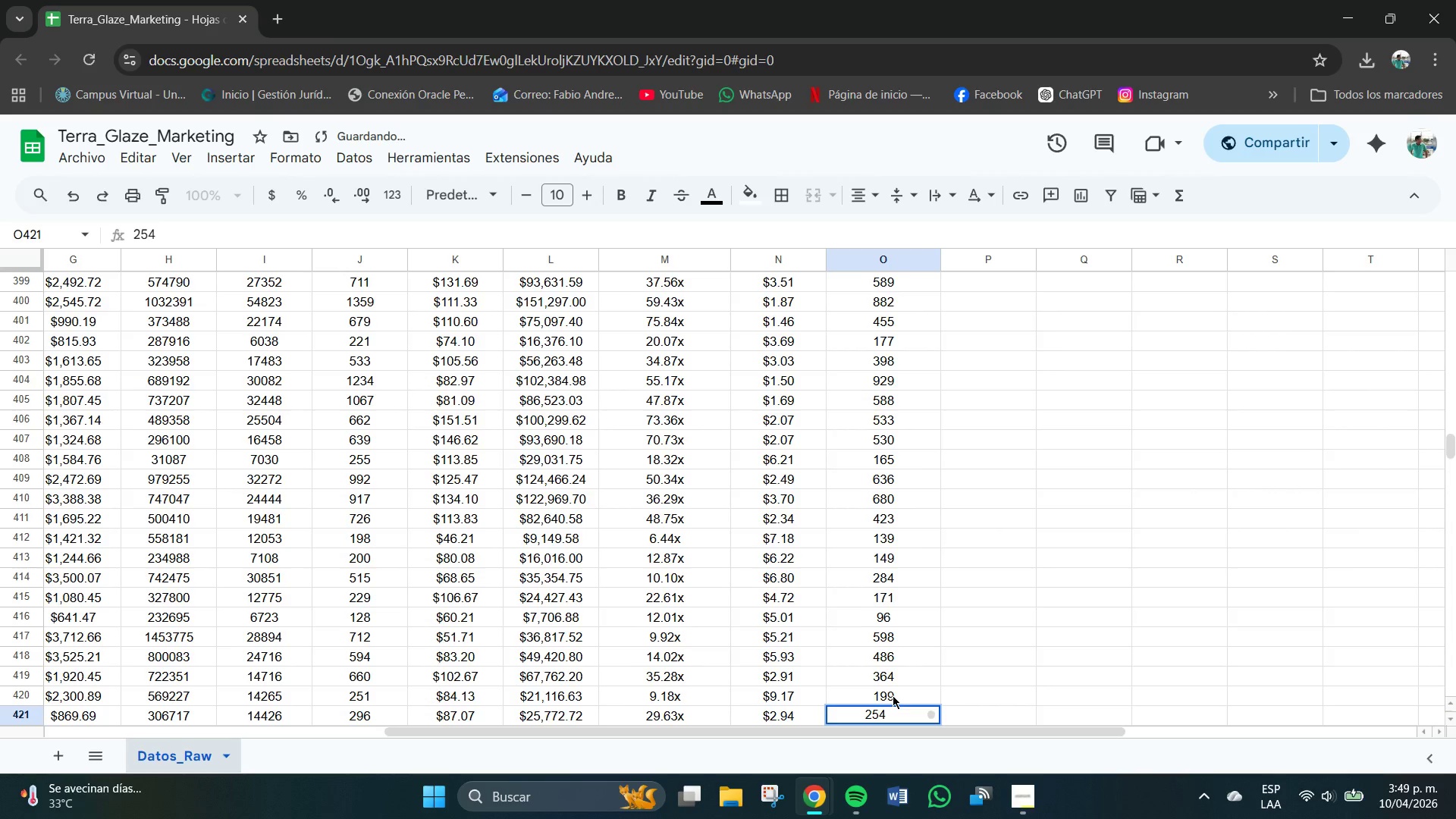 
key(NumpadEnter)
 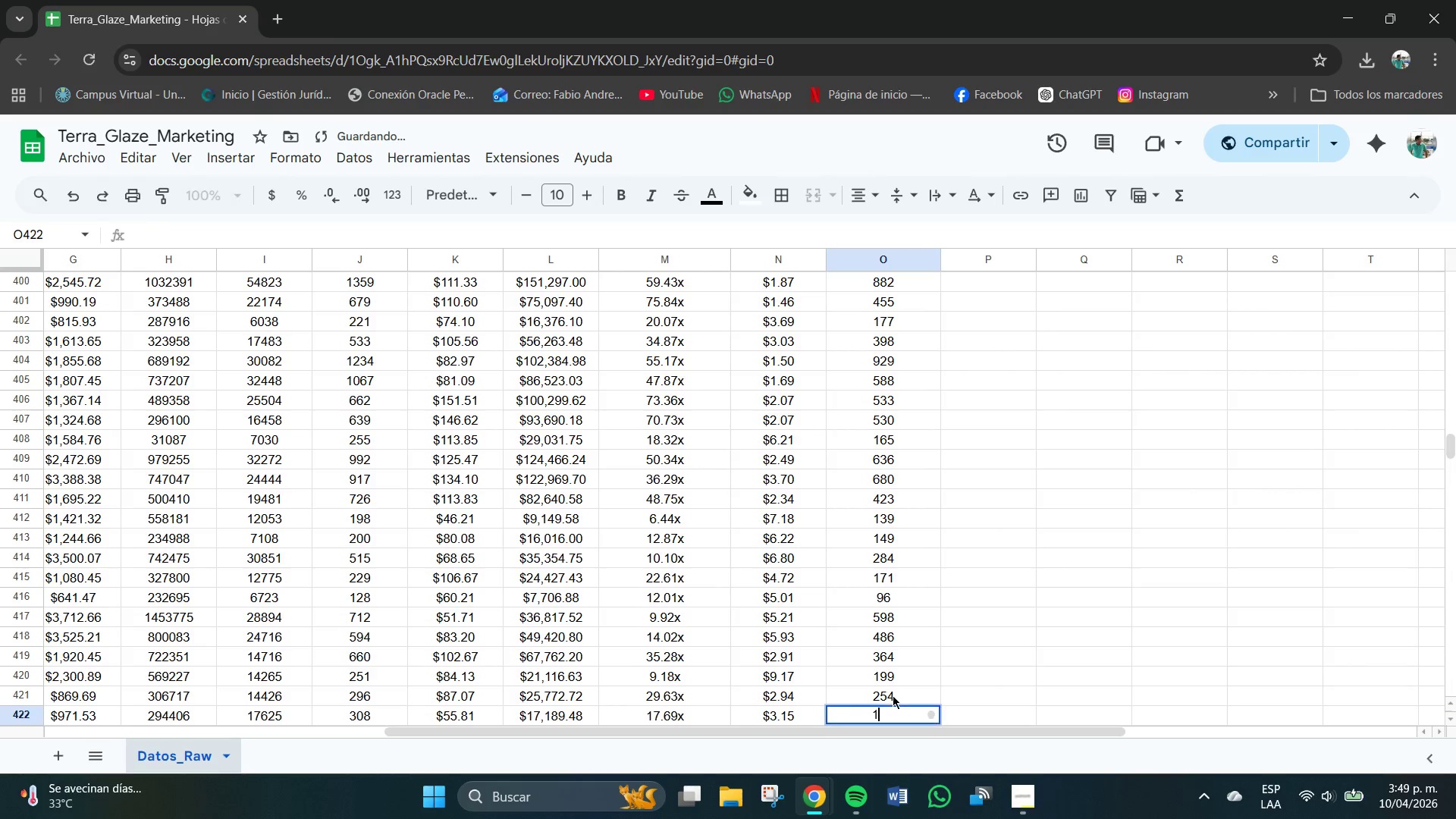 
key(Numpad1)
 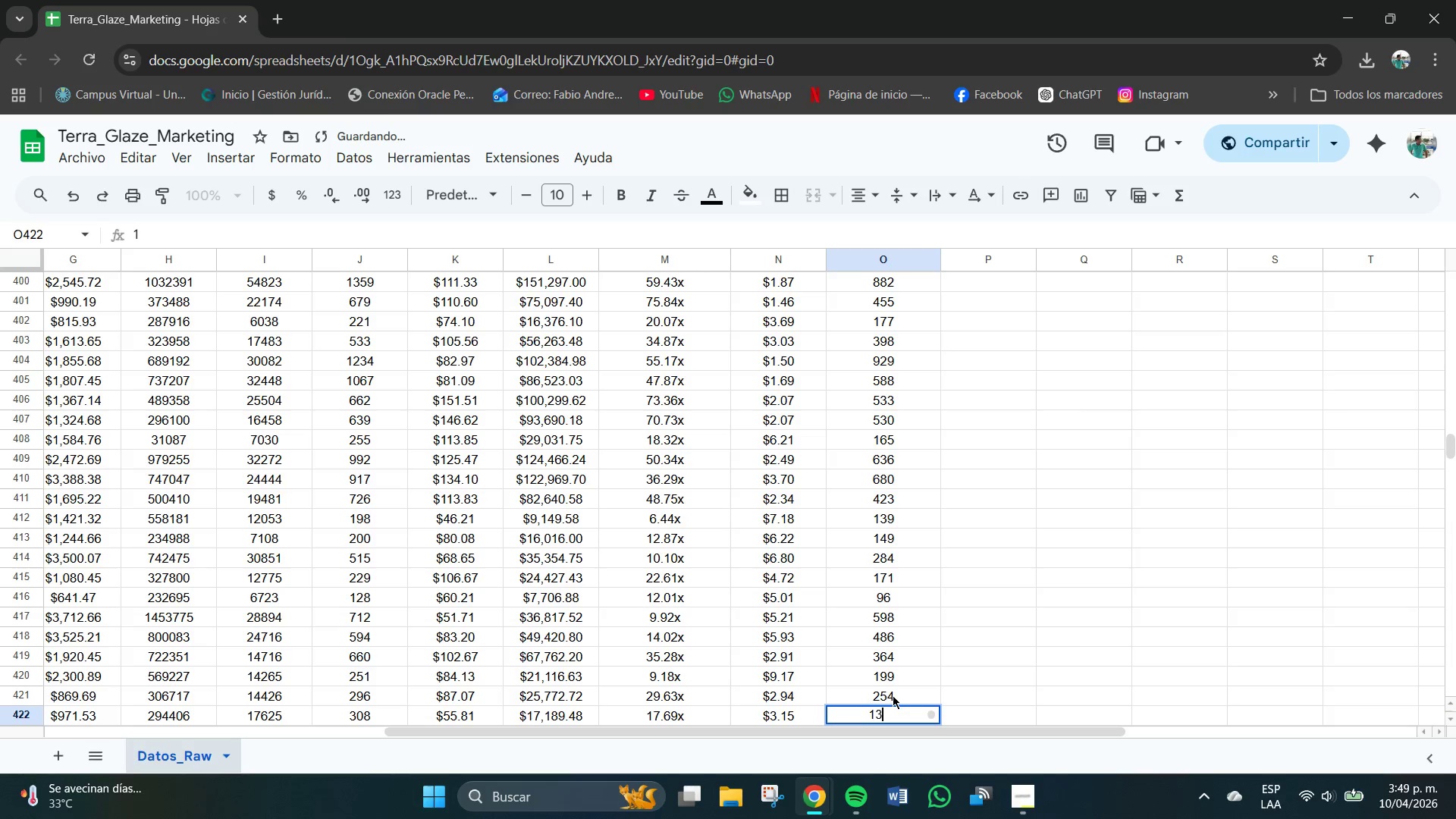 
key(Numpad3)
 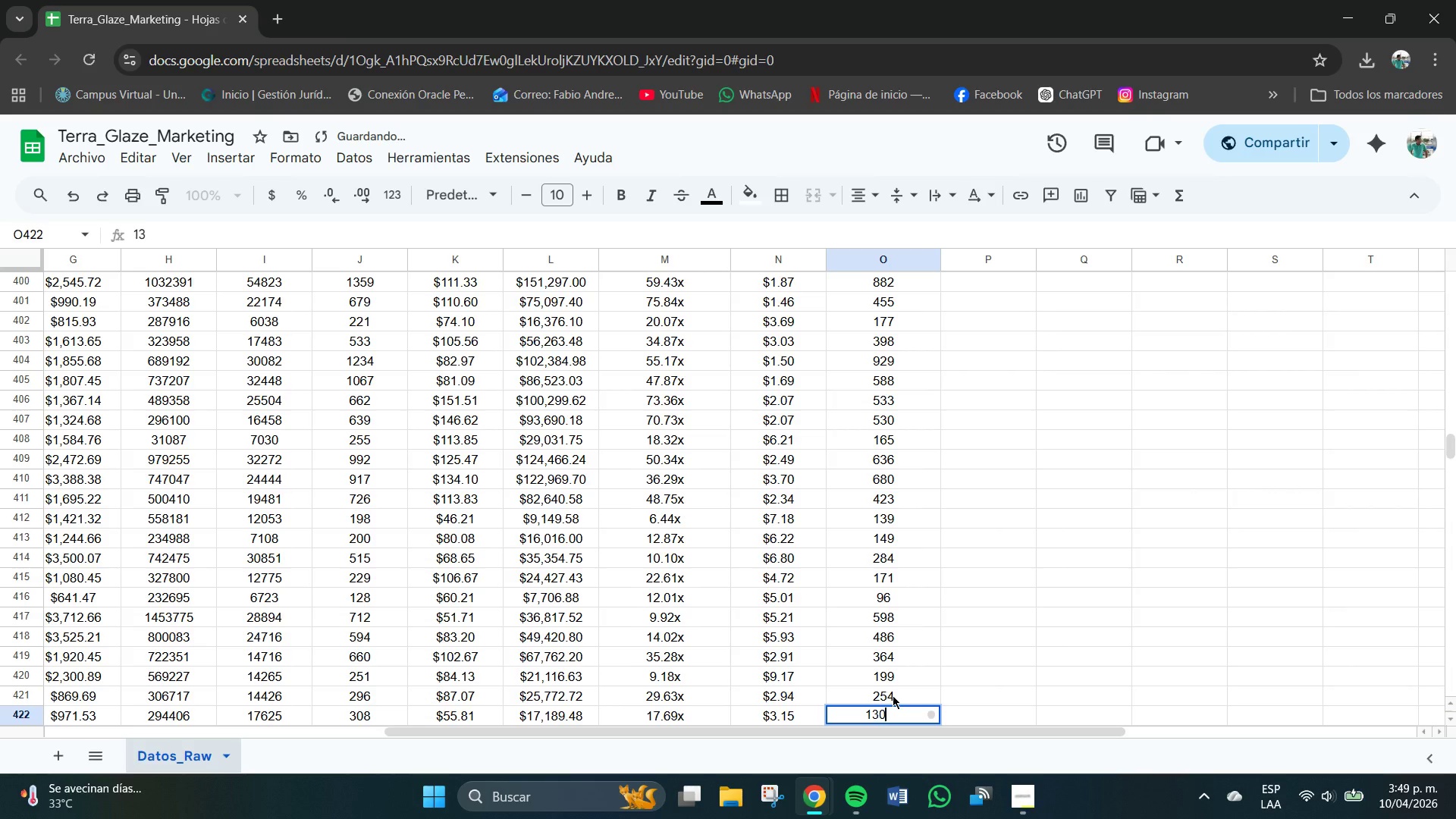 
key(Numpad0)
 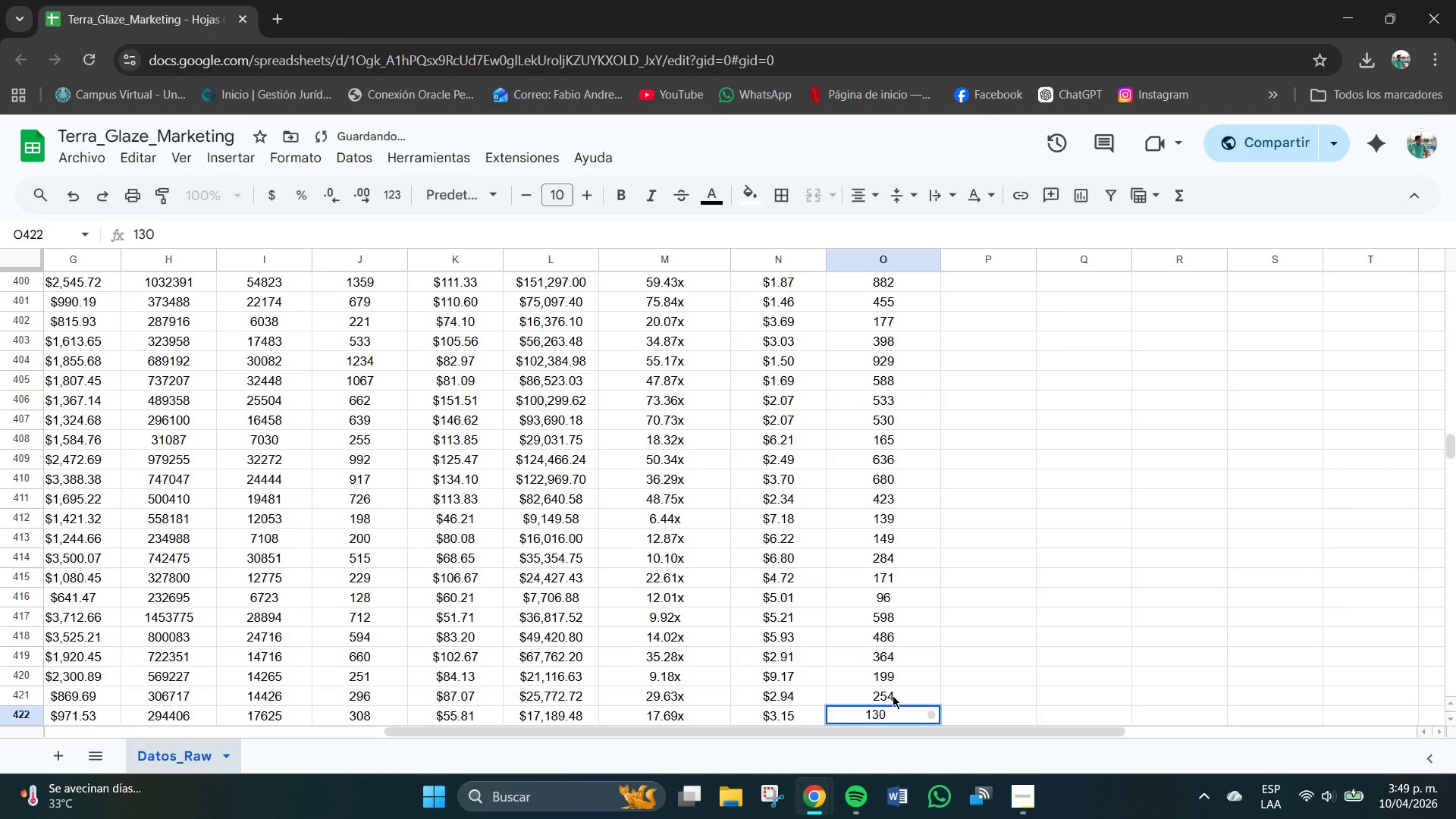 
key(NumpadEnter)
 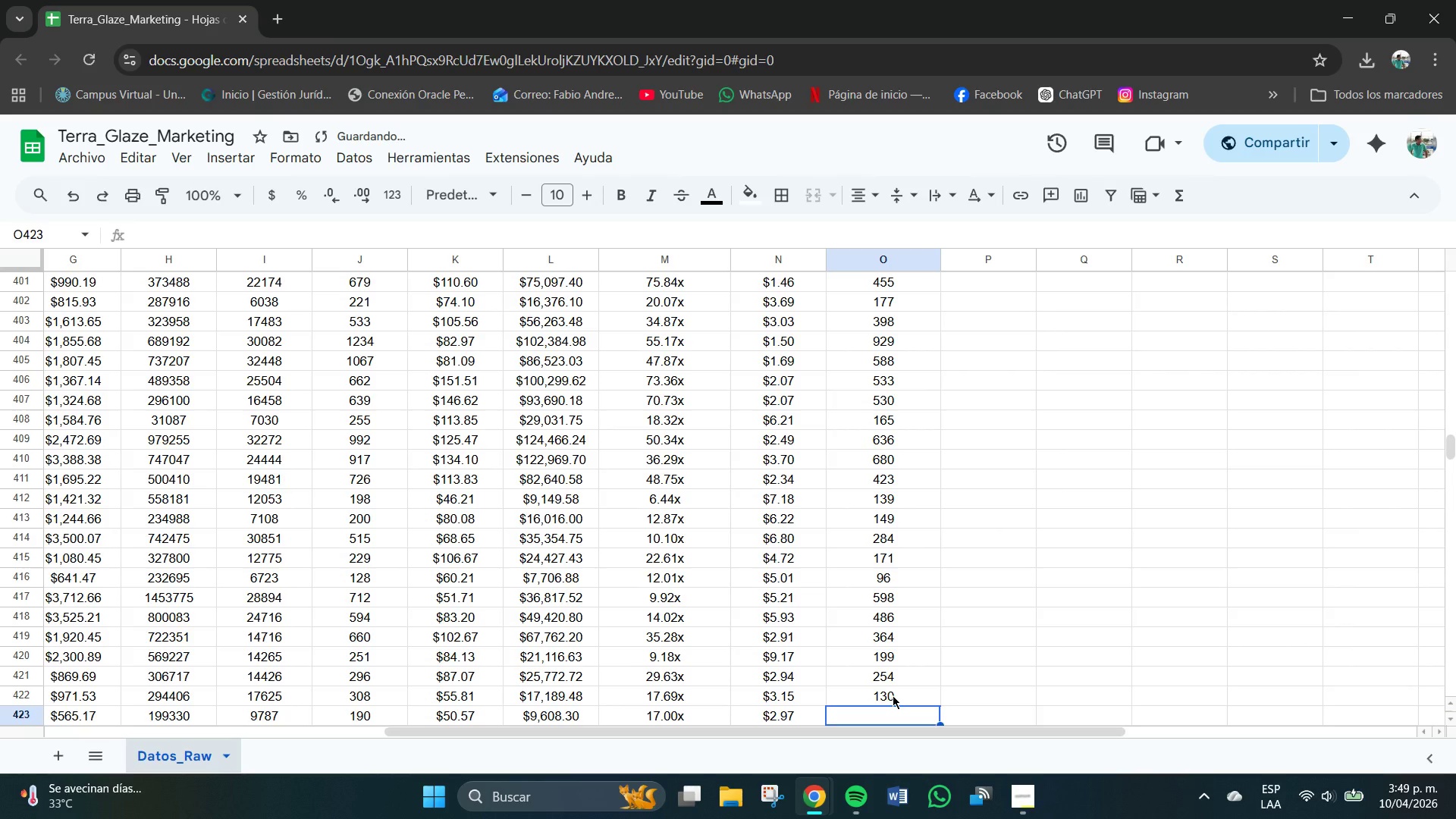 
key(Numpad1)
 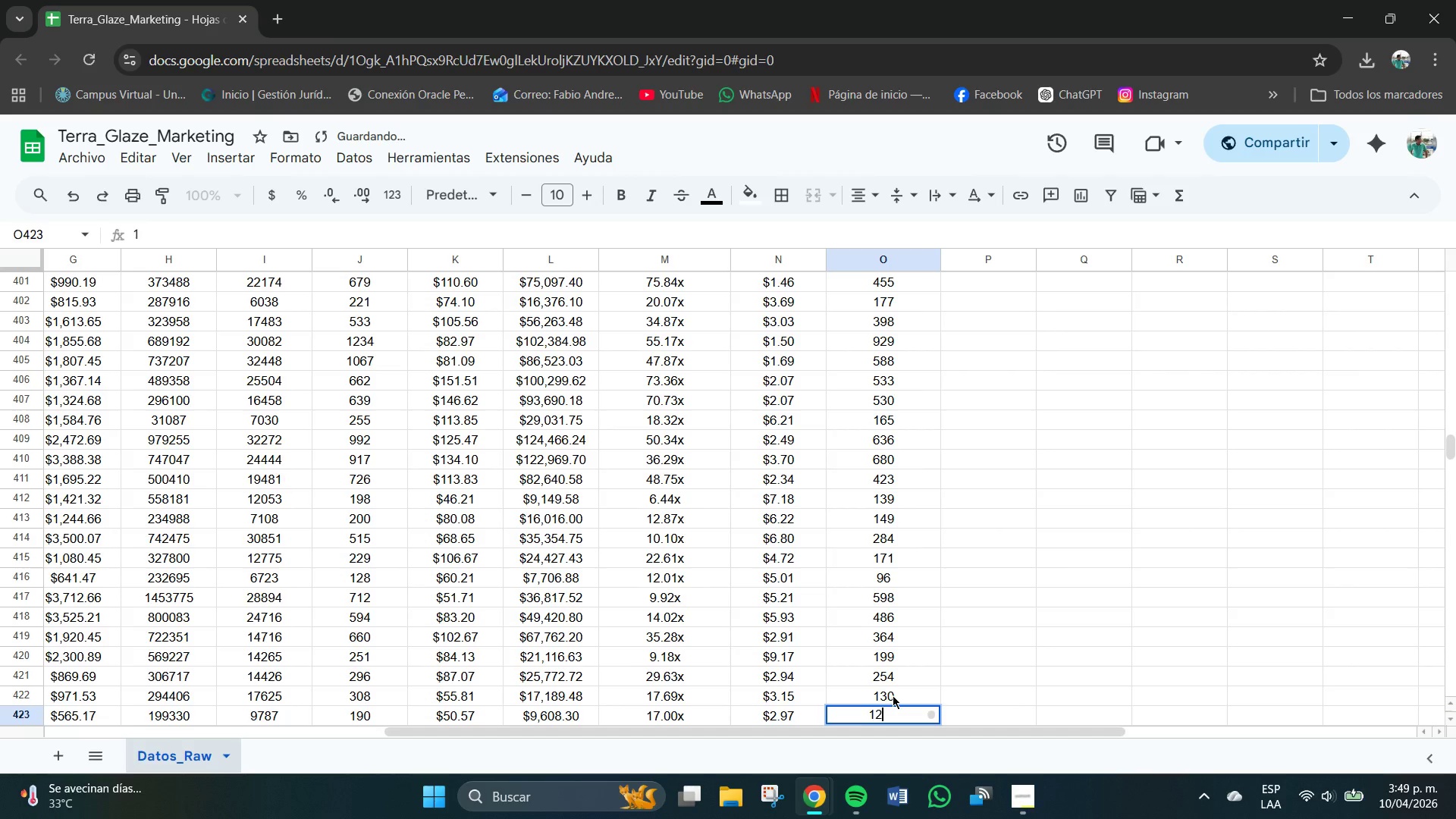 
key(Numpad2)
 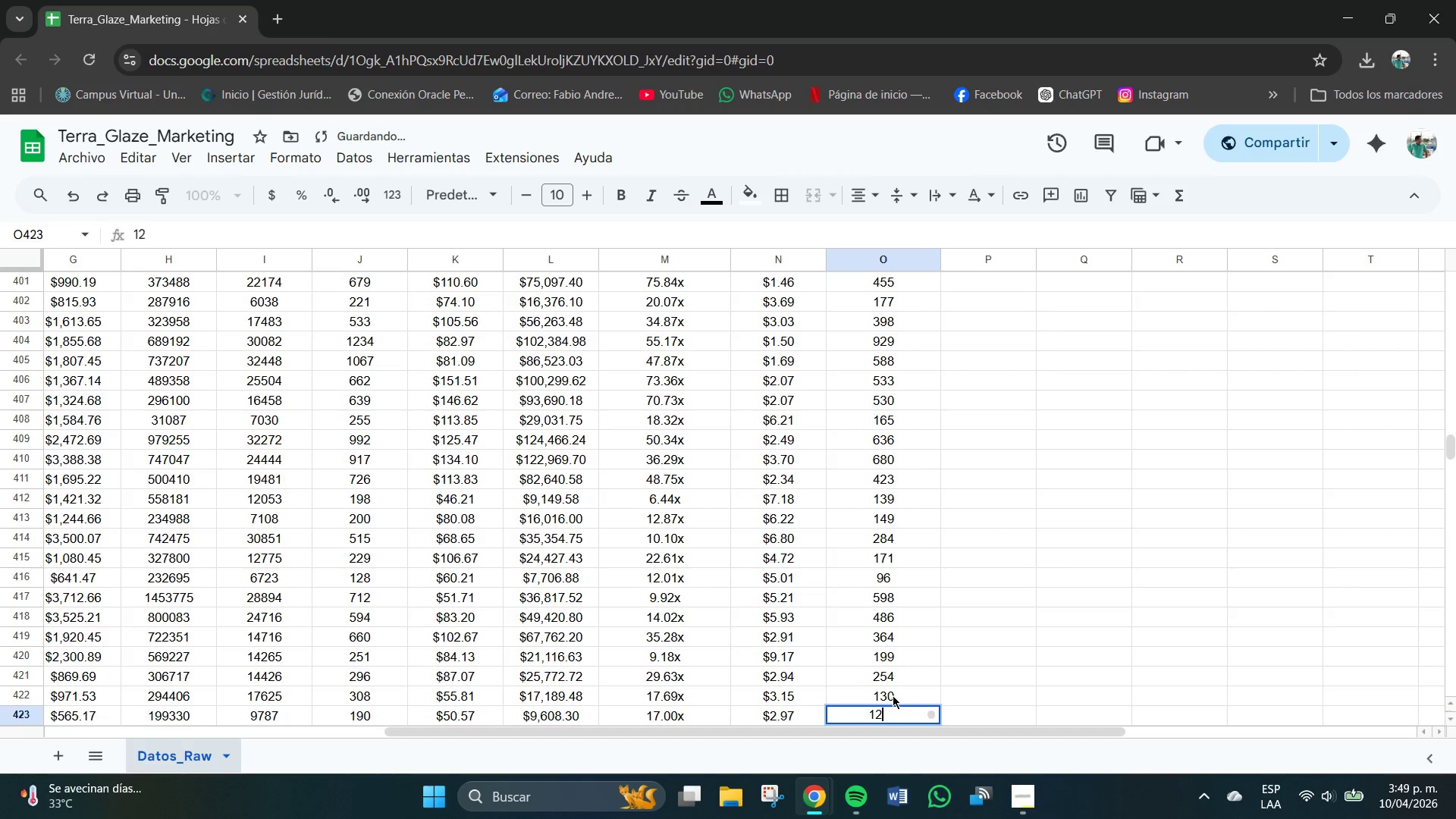 
key(Numpad4)
 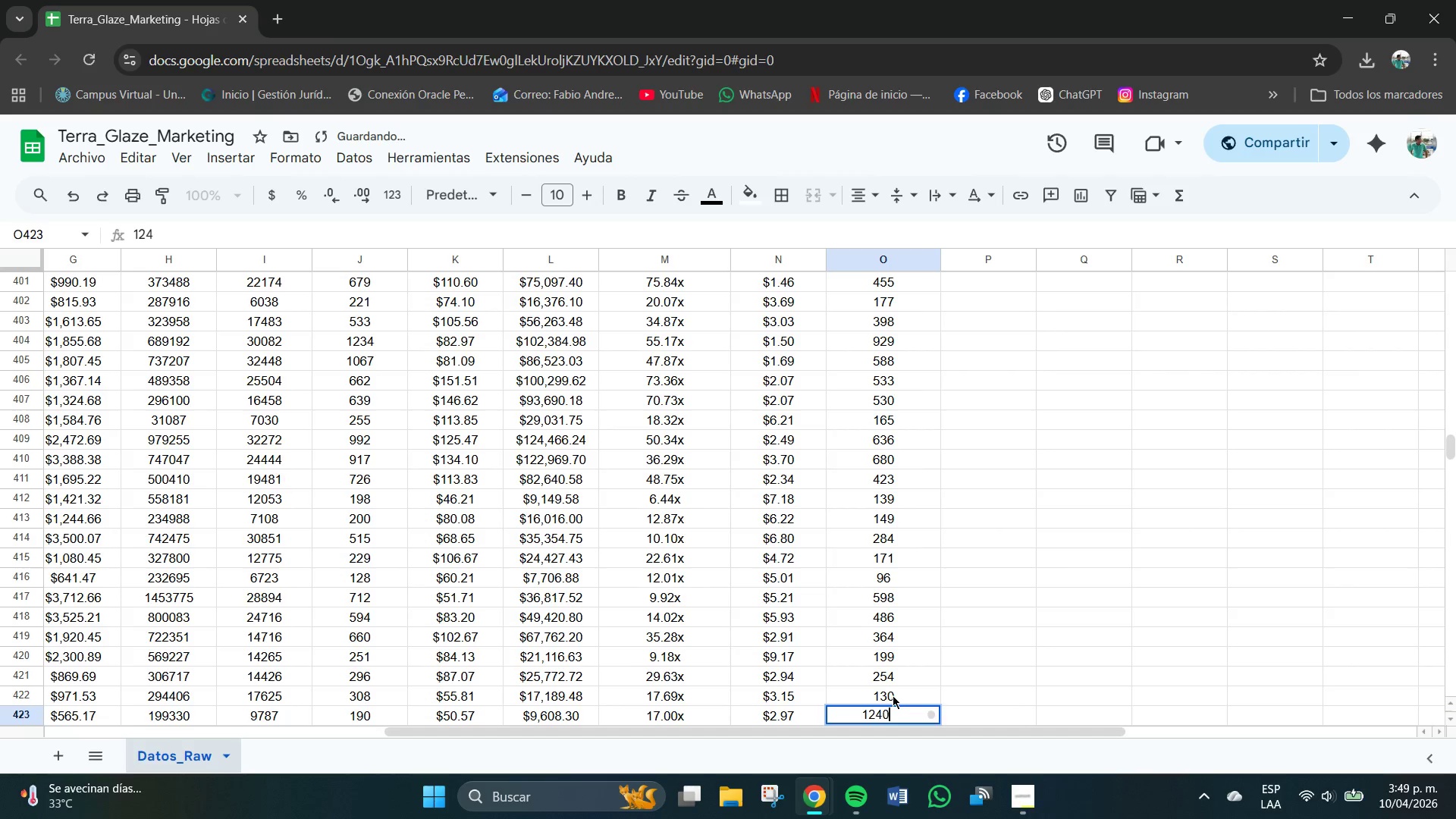 
key(Numpad0)
 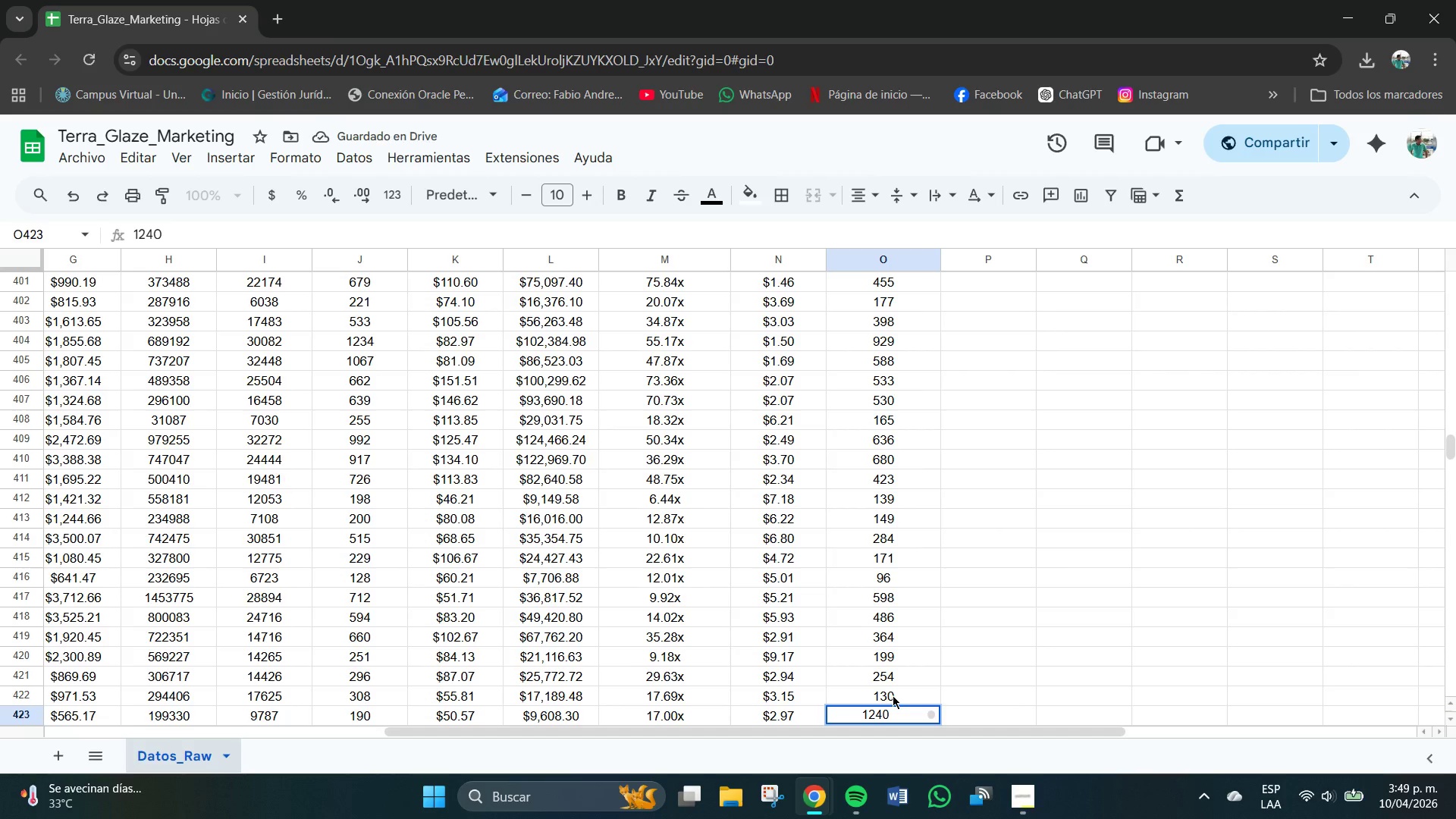 
key(NumpadEnter)
 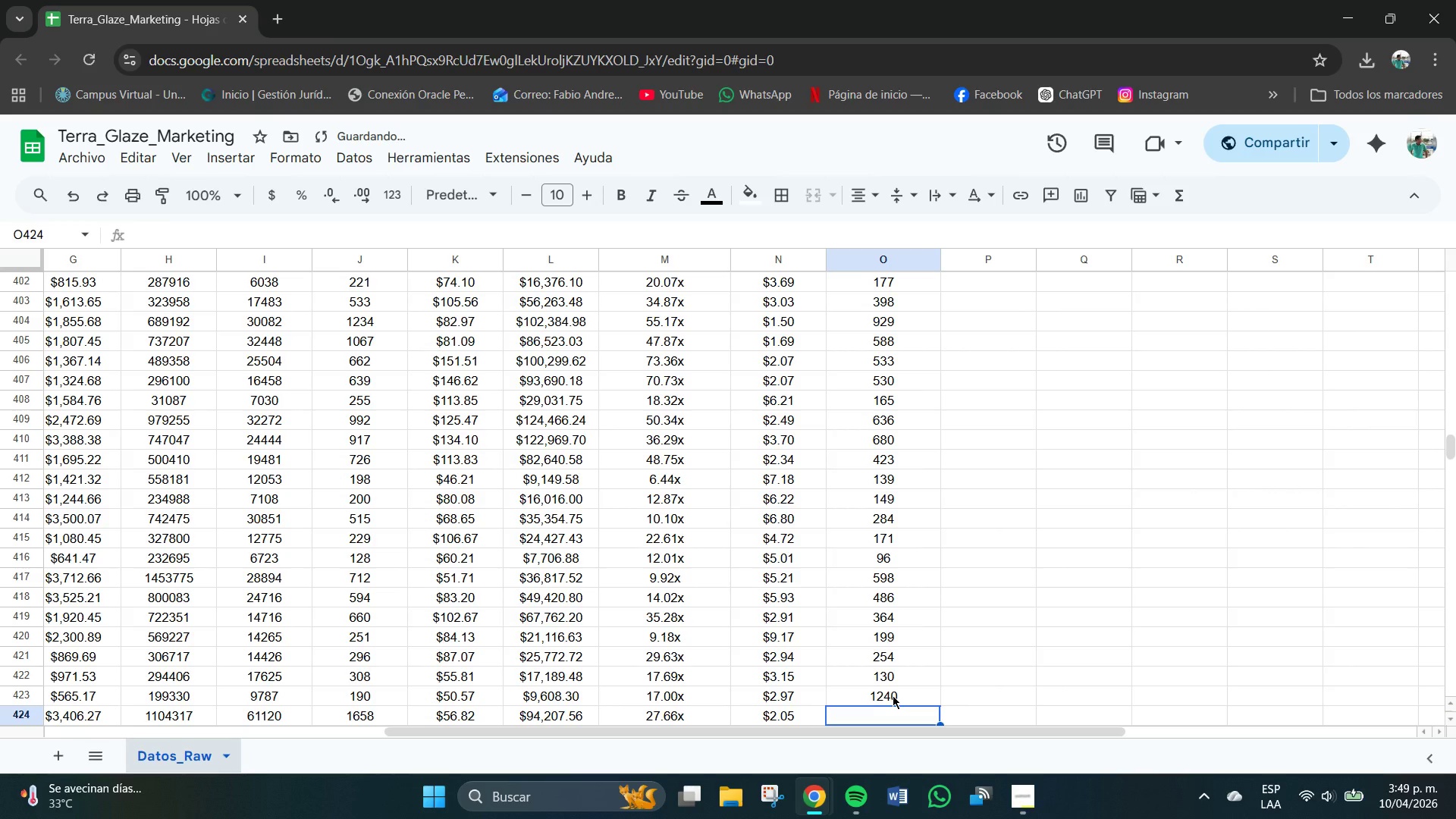 
key(Numpad2)
 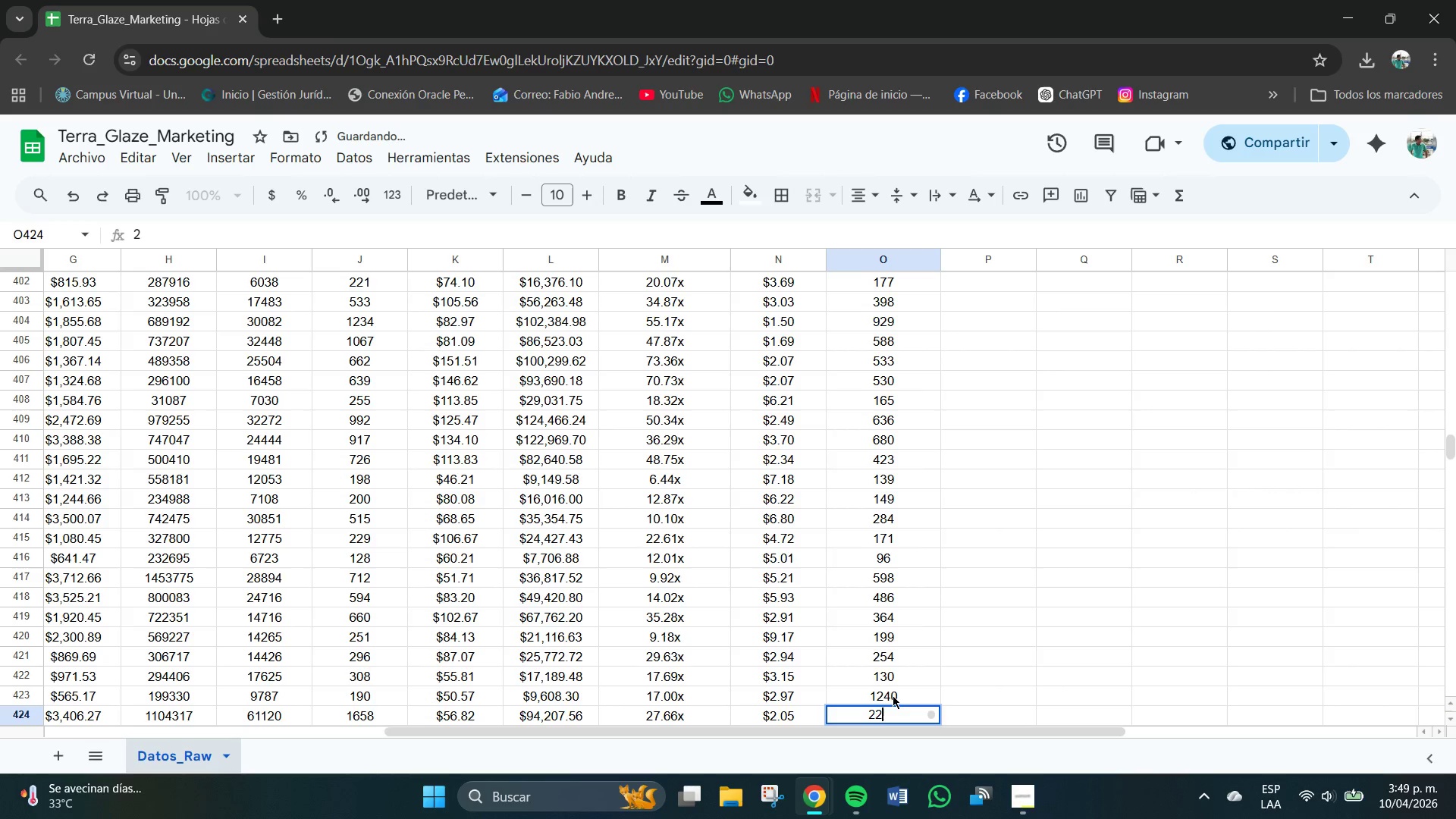 
key(Numpad2)
 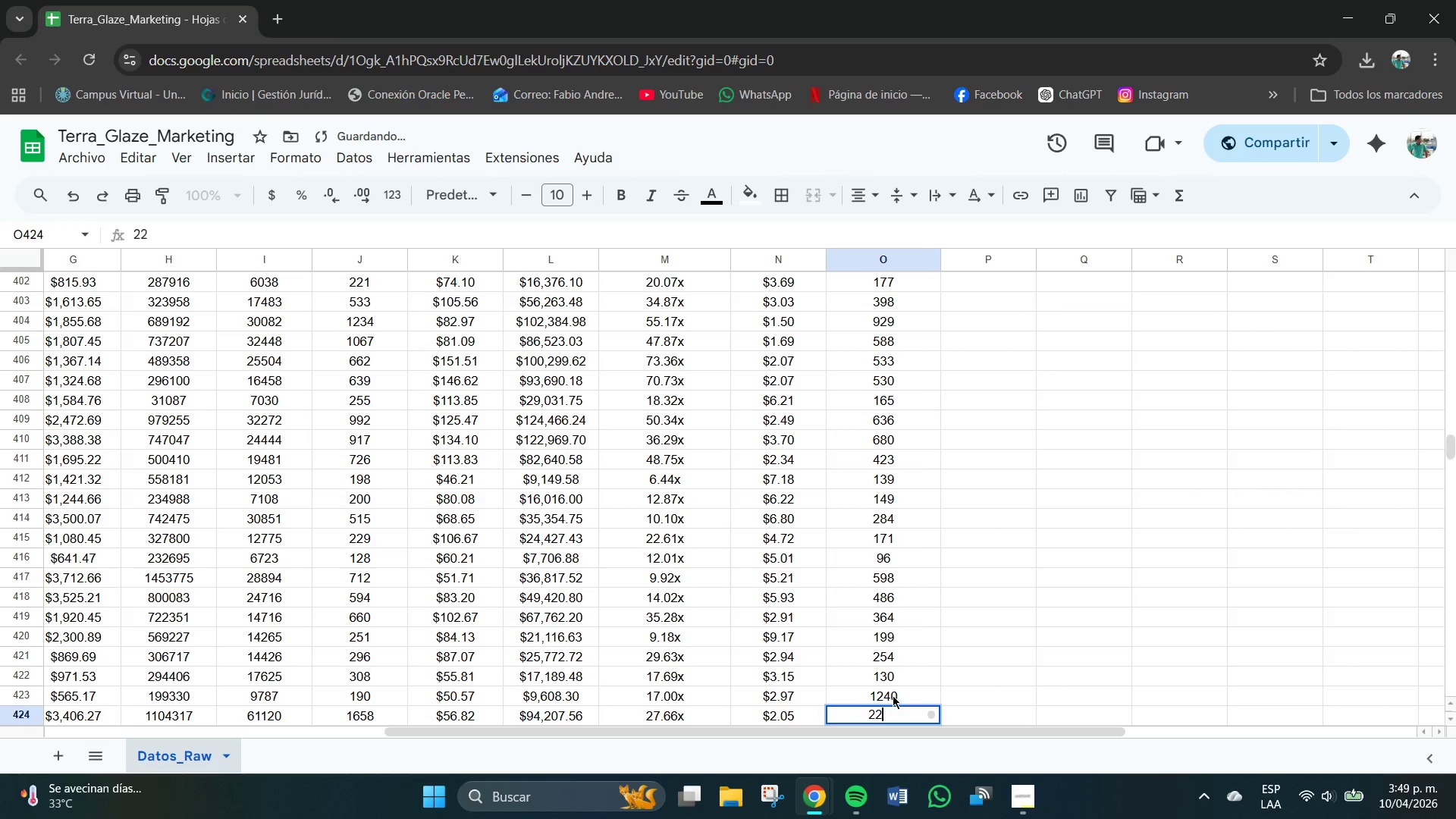 
key(Numpad1)
 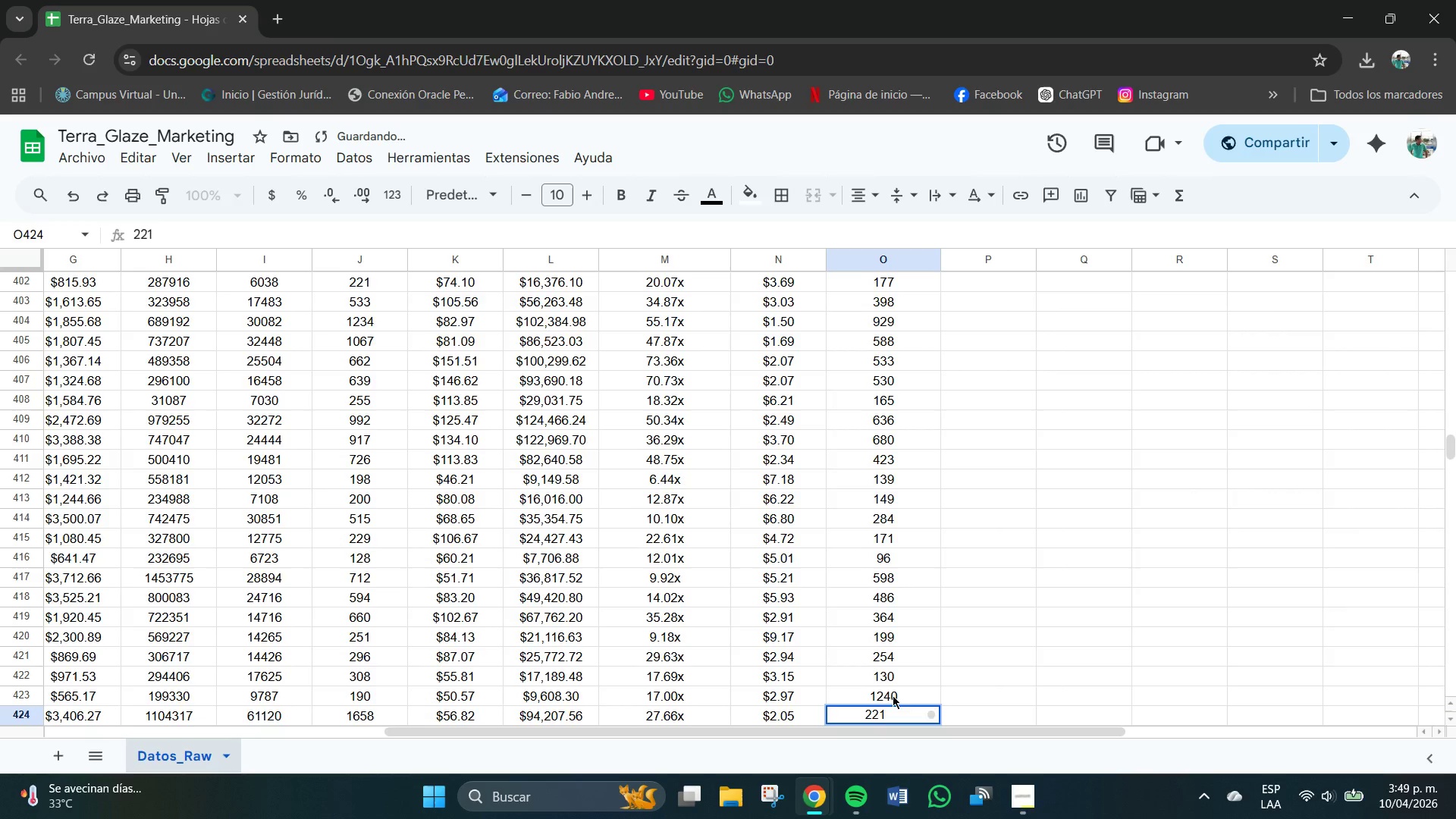 
key(NumpadEnter)
 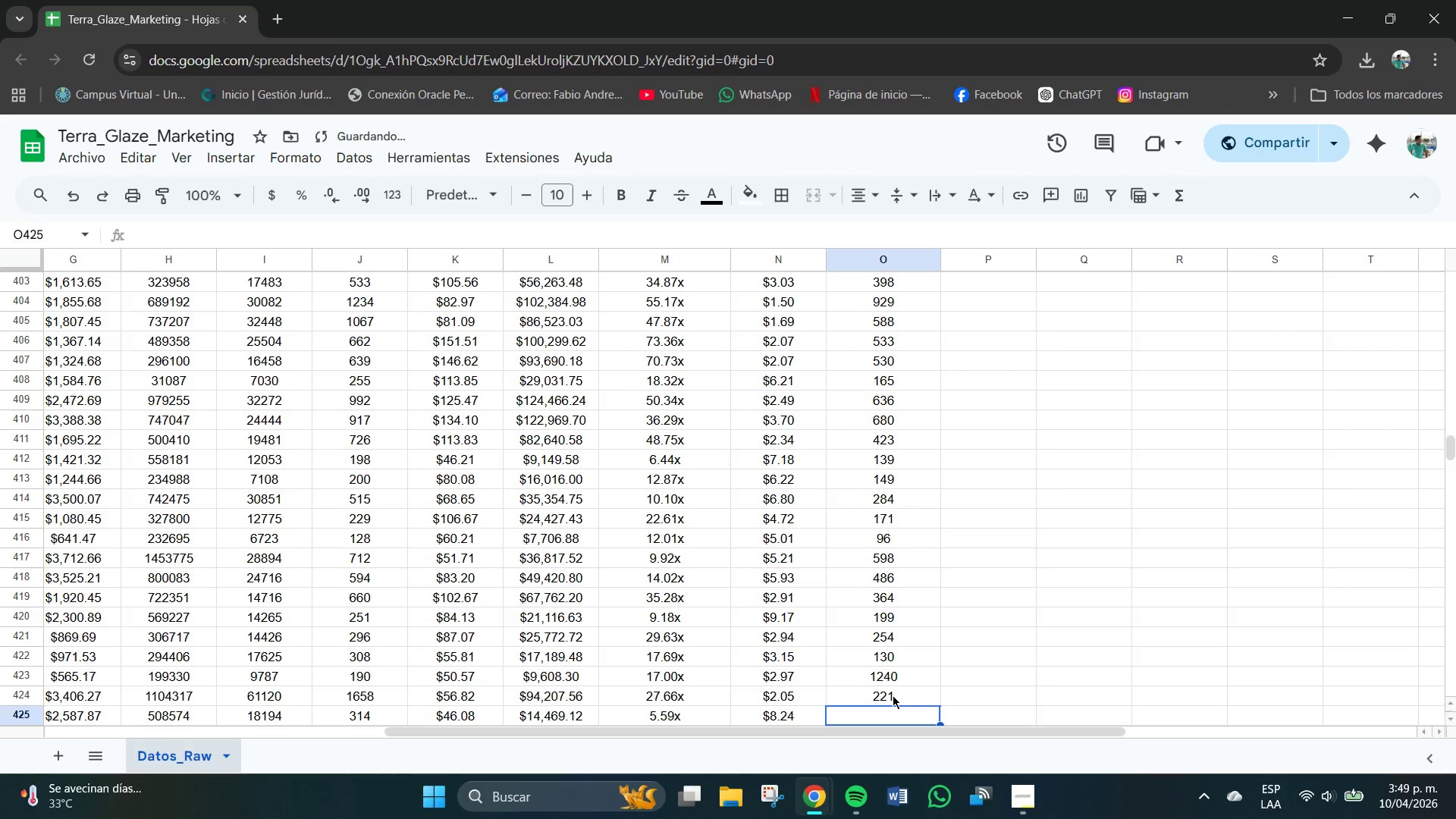 
key(Numpad1)
 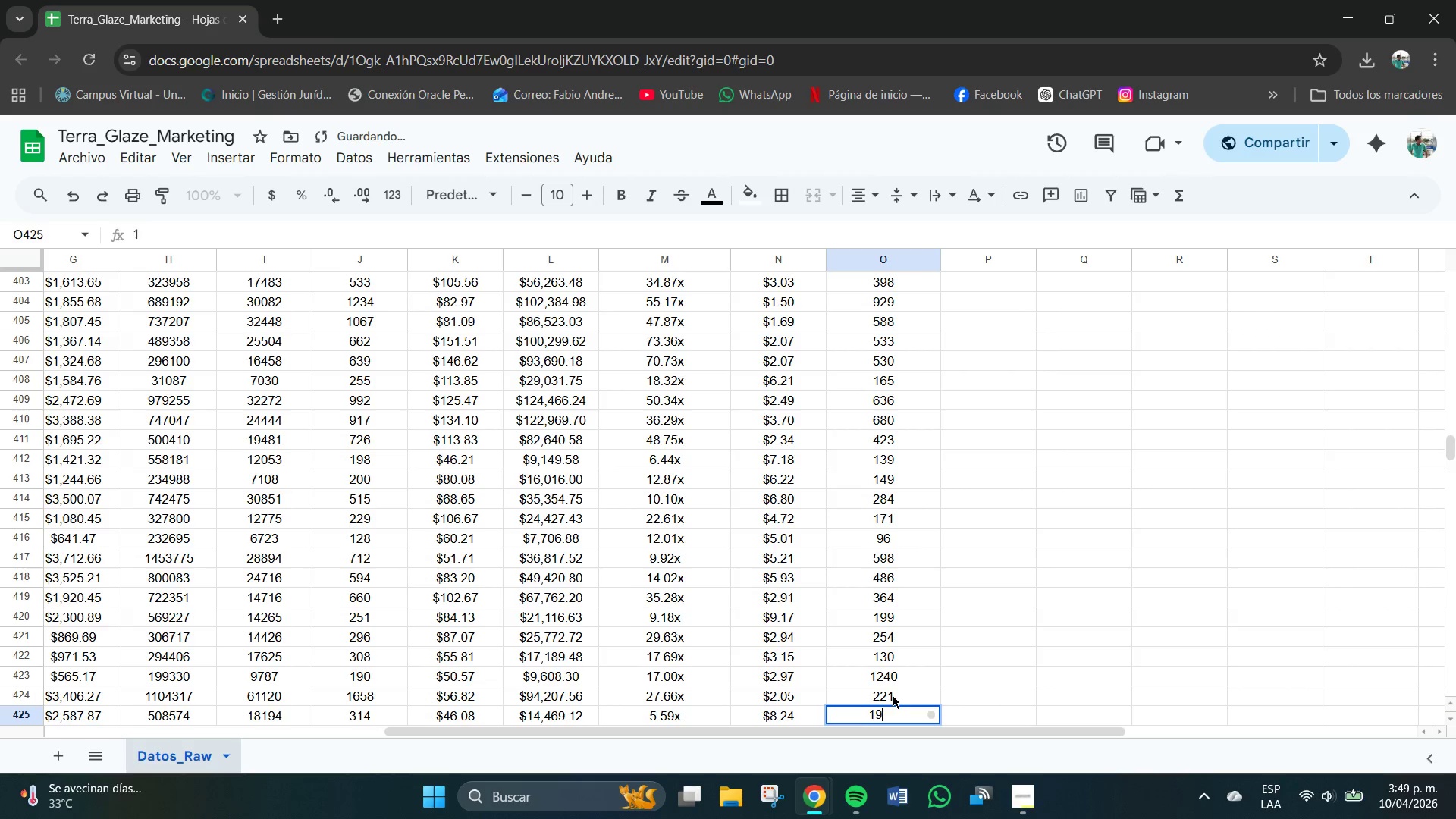 
key(Numpad9)
 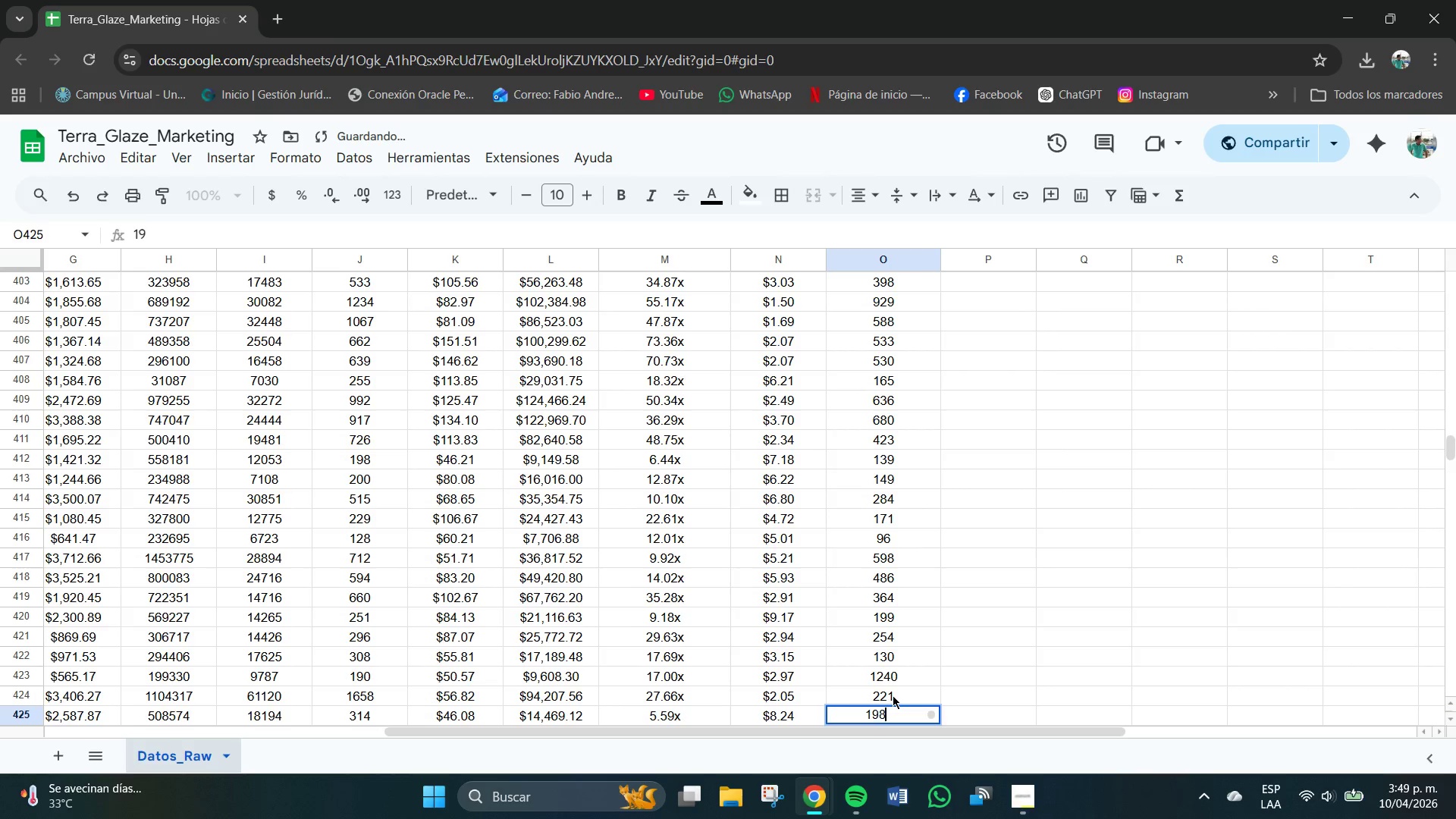 
key(Numpad8)
 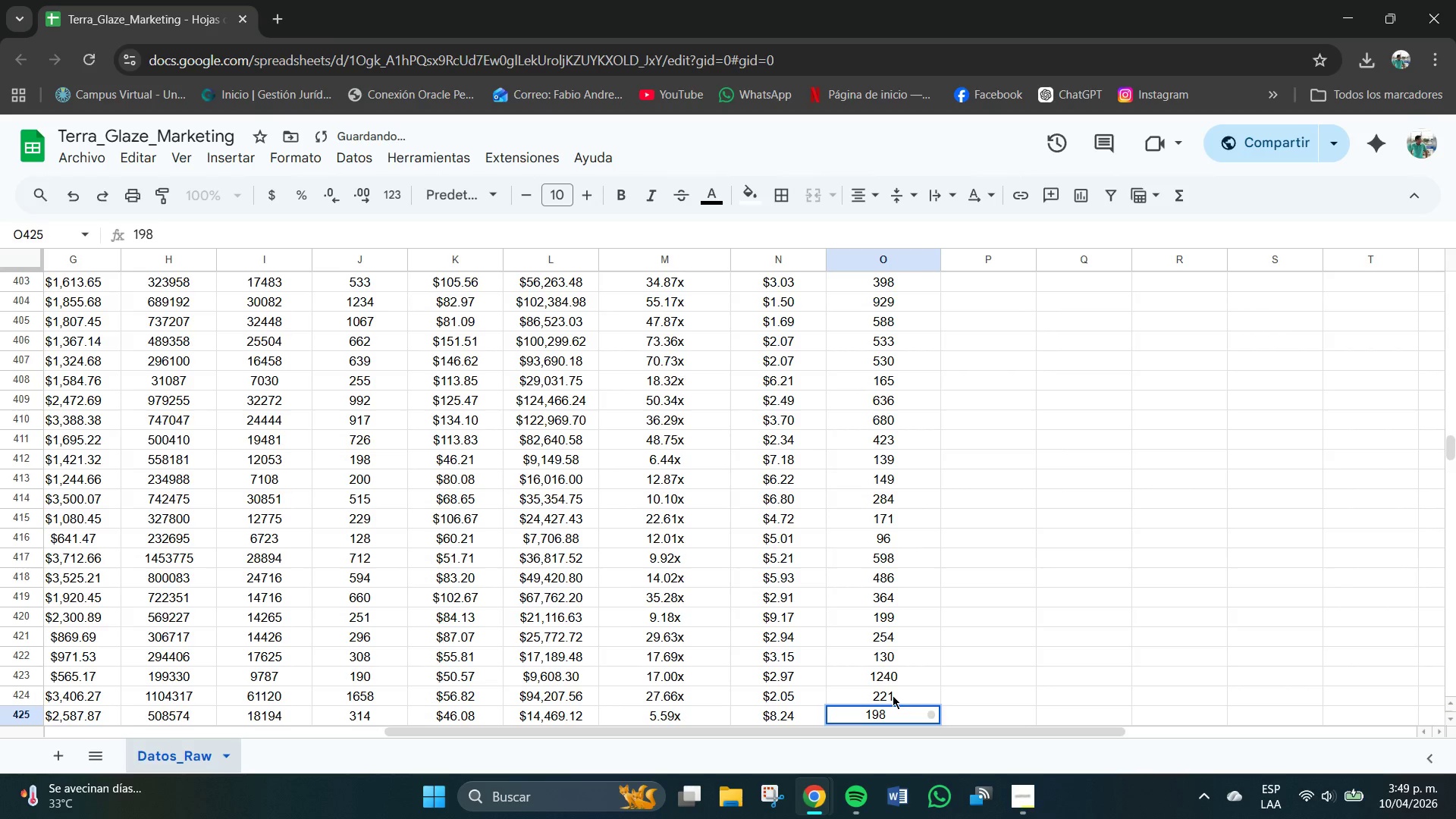 
key(NumpadEnter)
 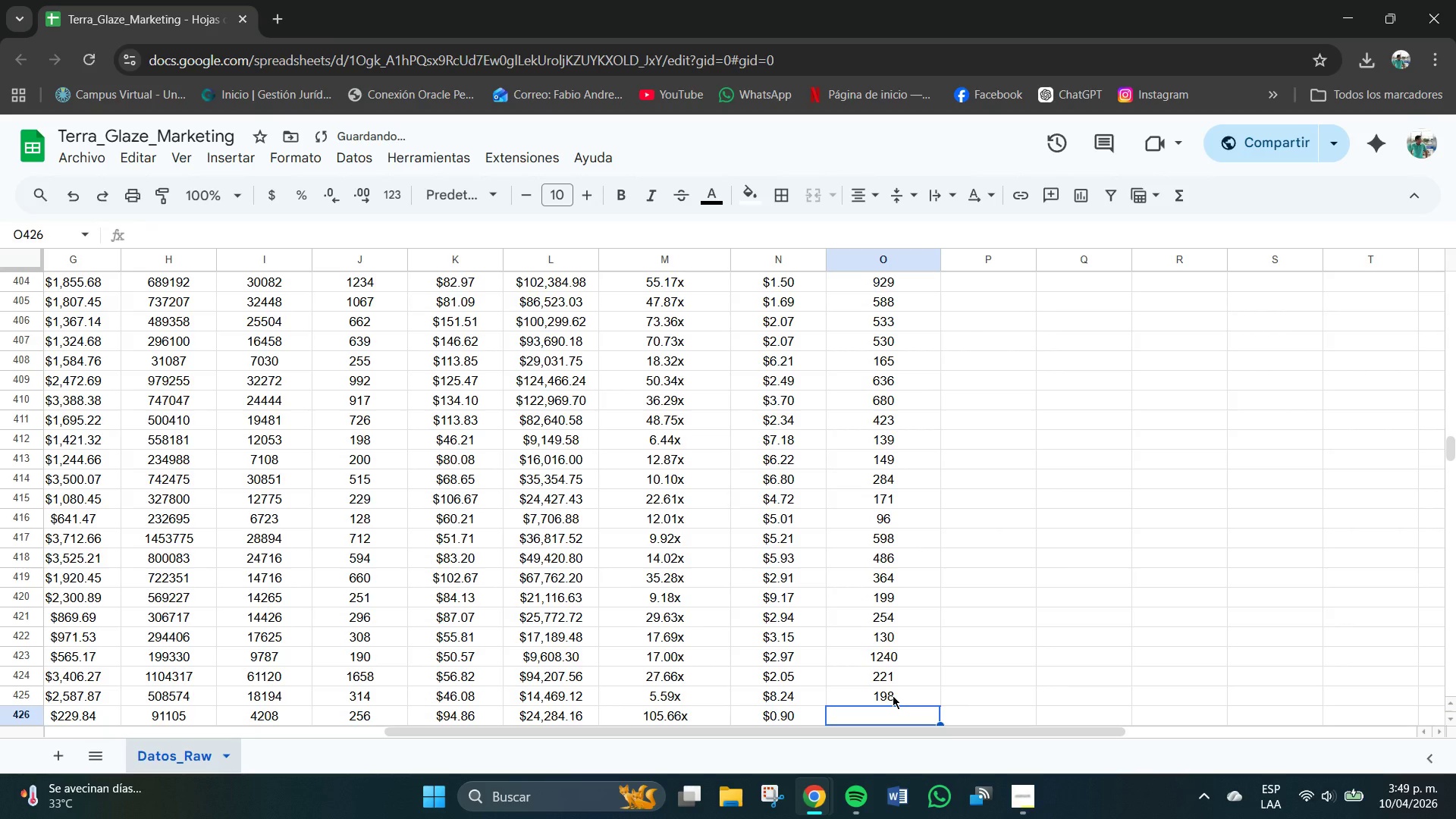 
key(Numpad1)
 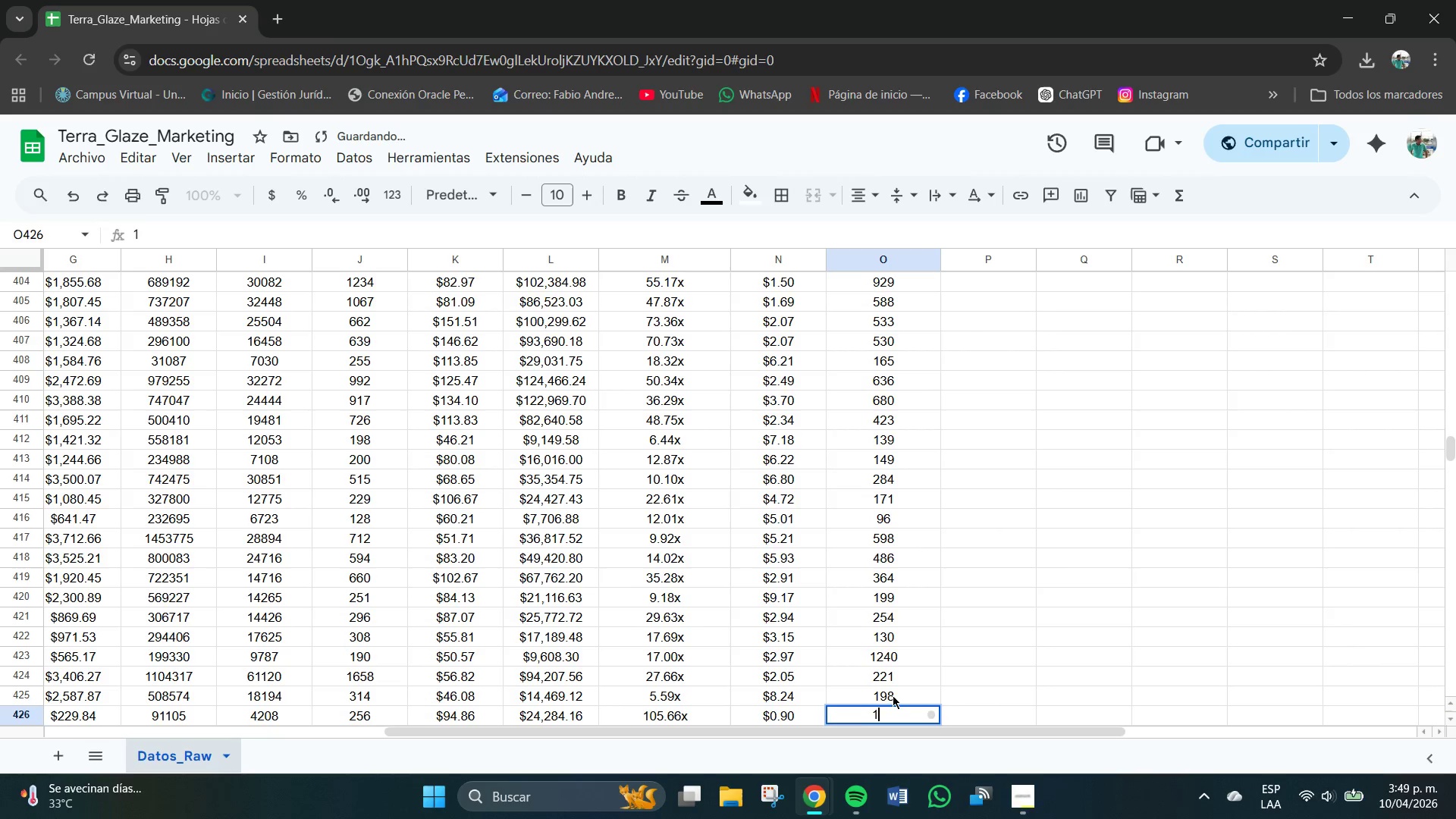 
key(Numpad9)
 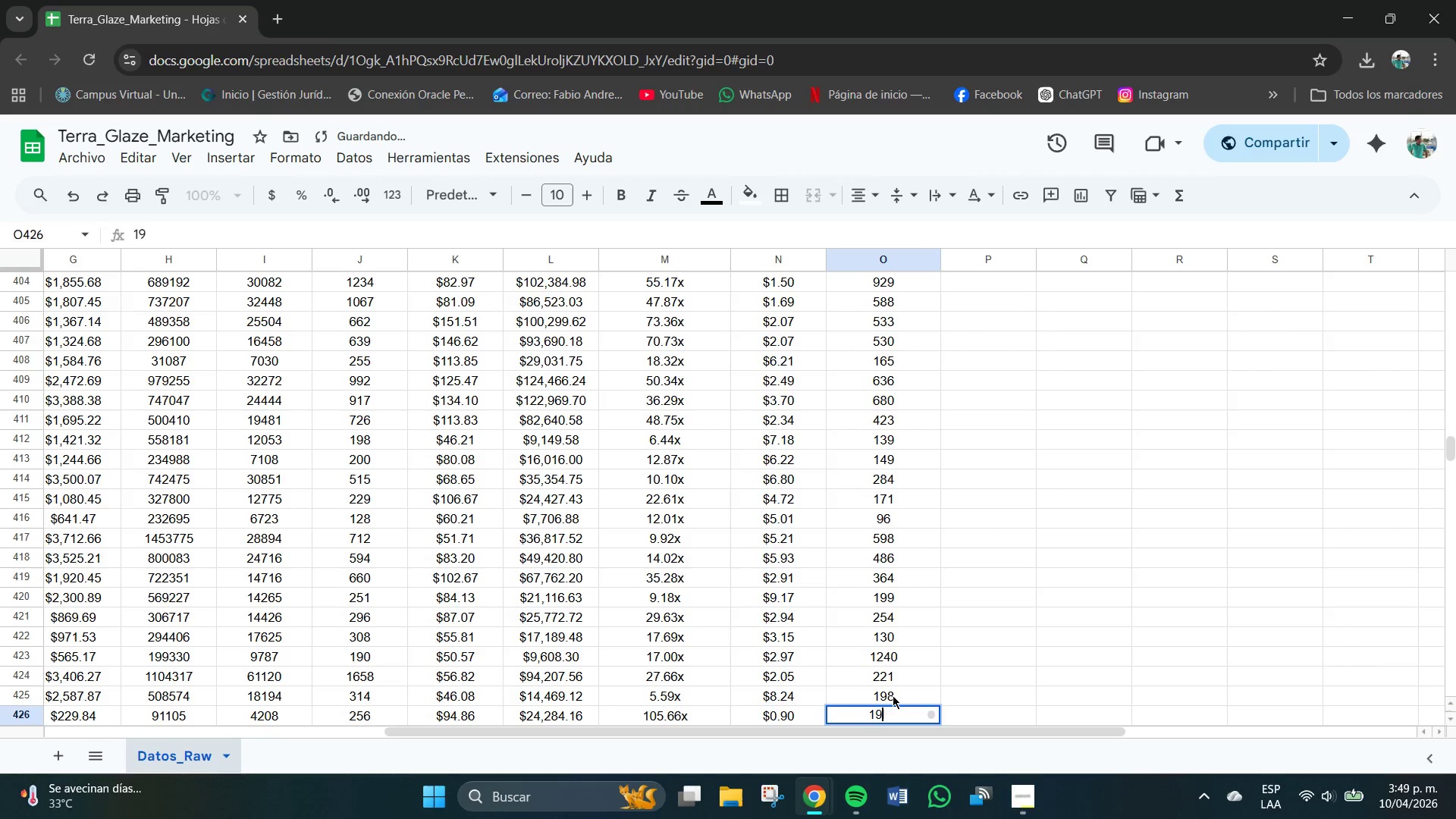 
key(Numpad9)
 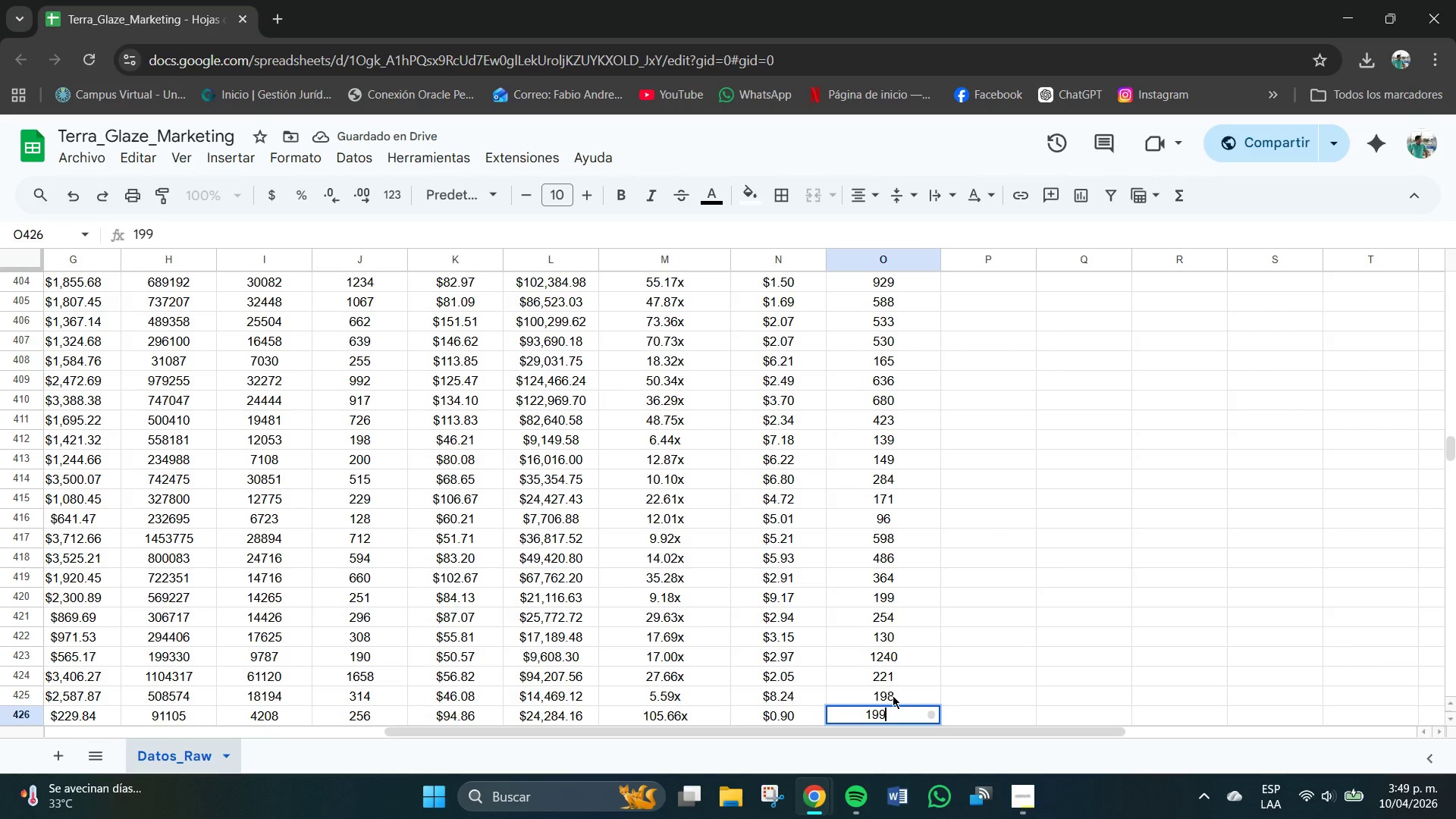 
key(Backspace)
 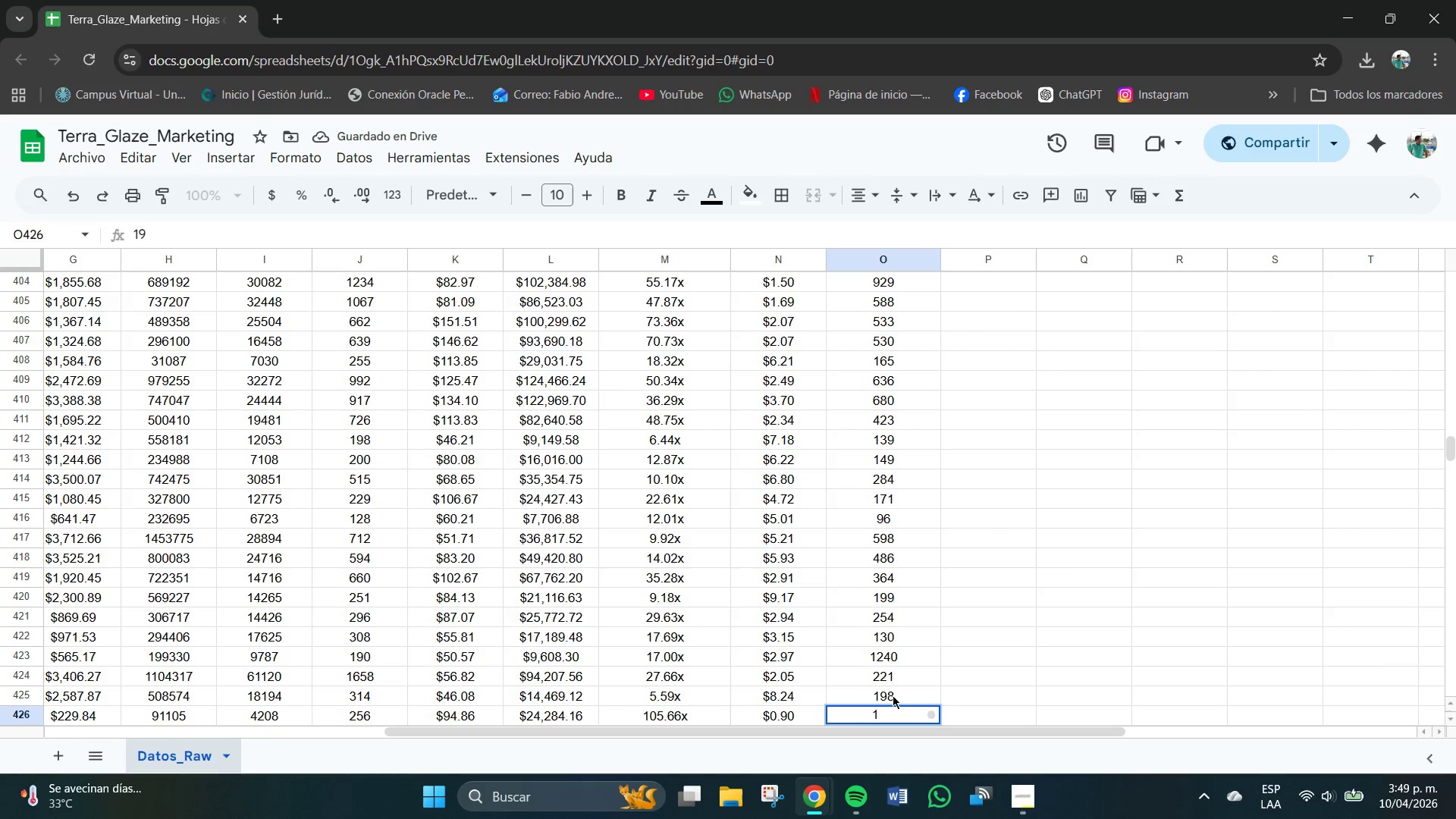 
key(Backspace)
 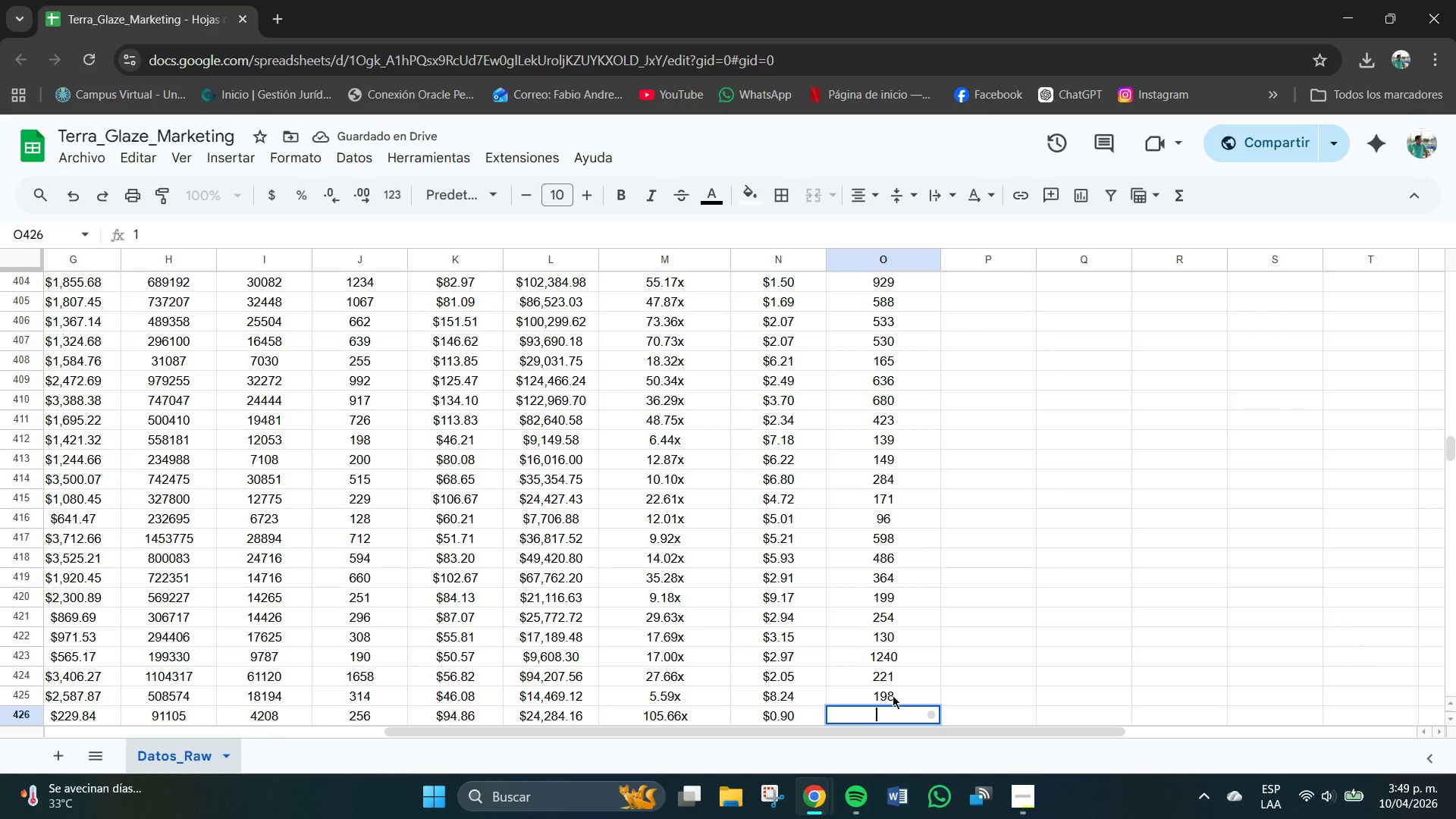 
key(Backspace)
 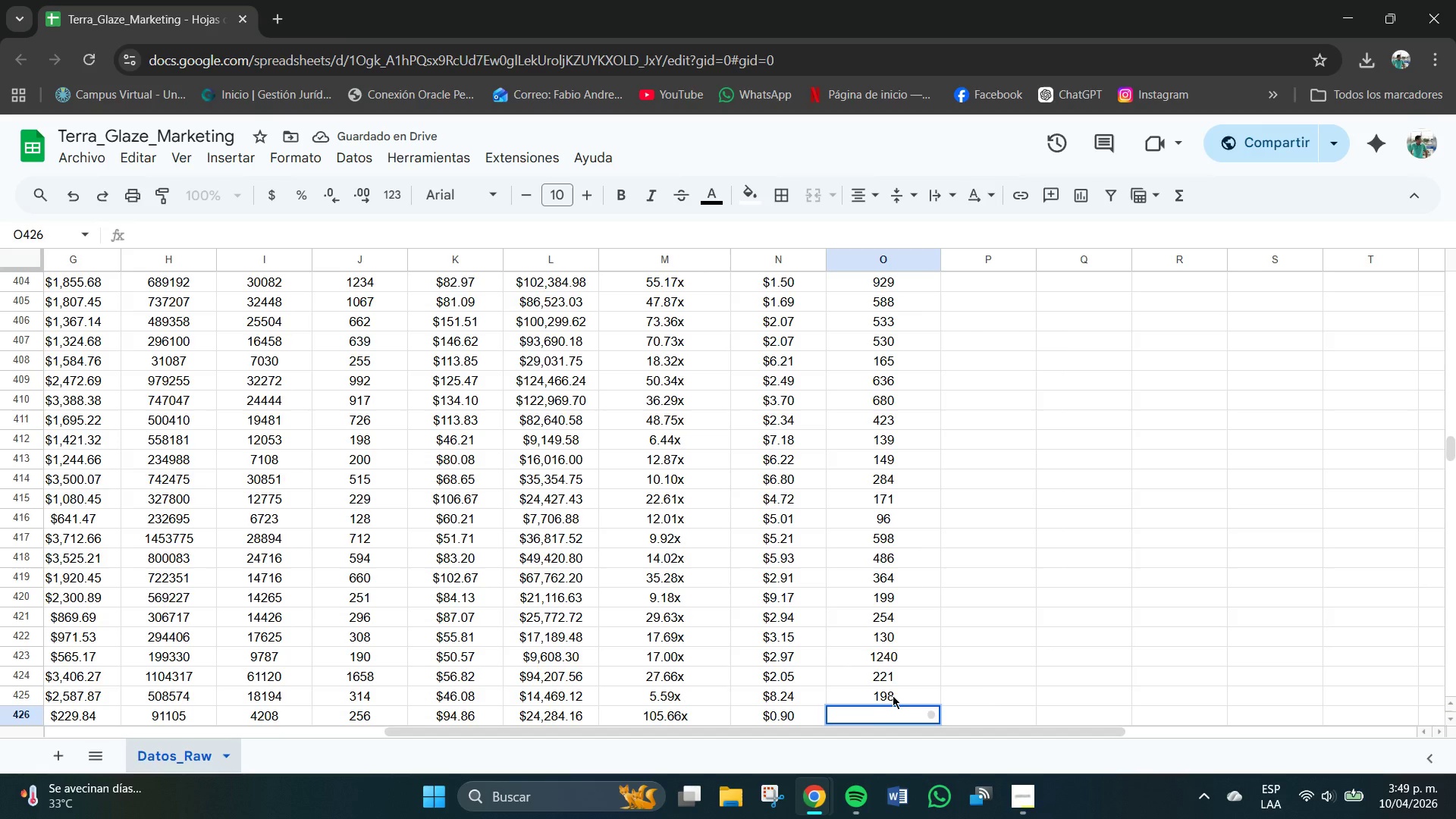 
key(Numpad3)
 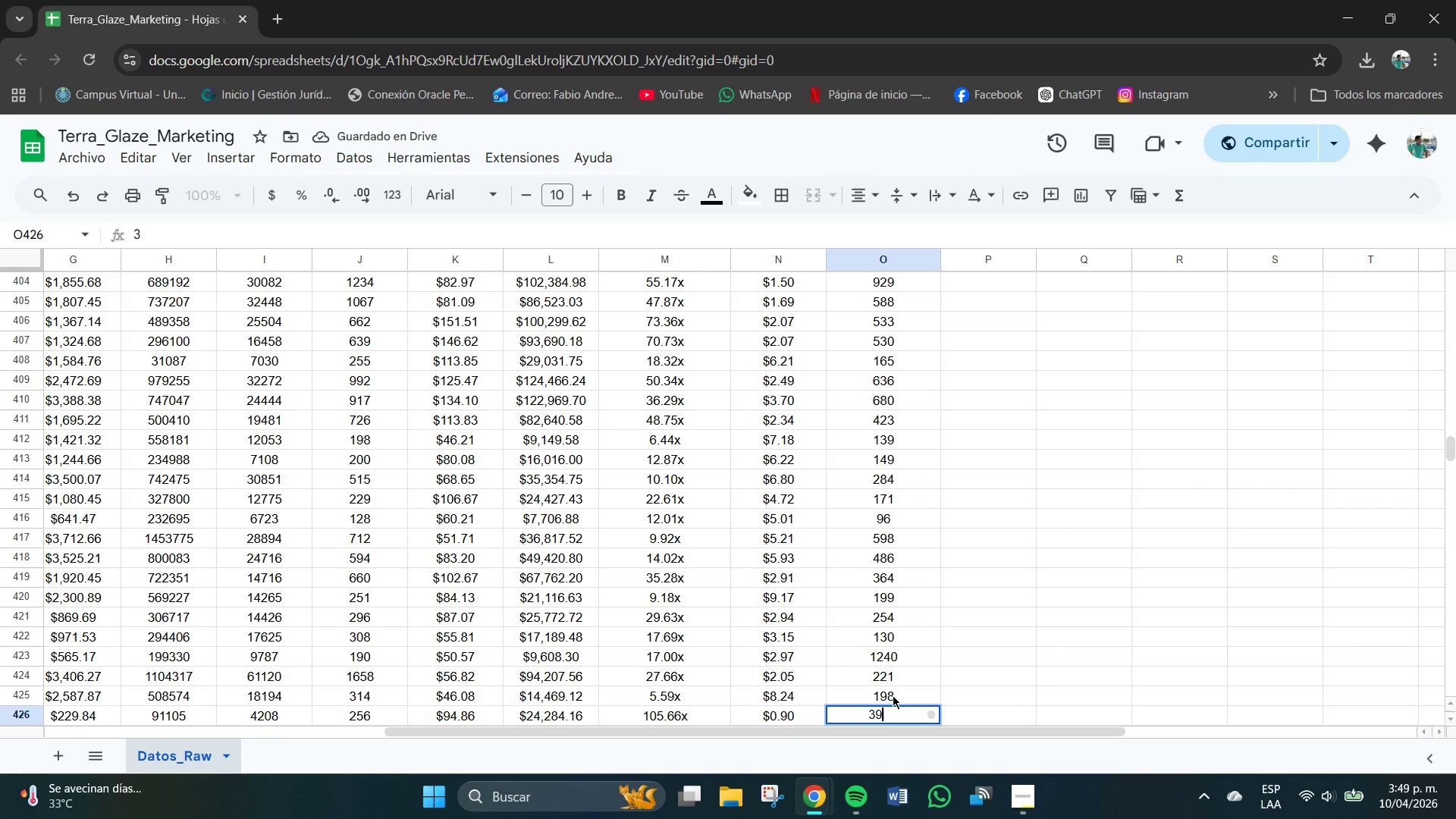 
key(Numpad9)
 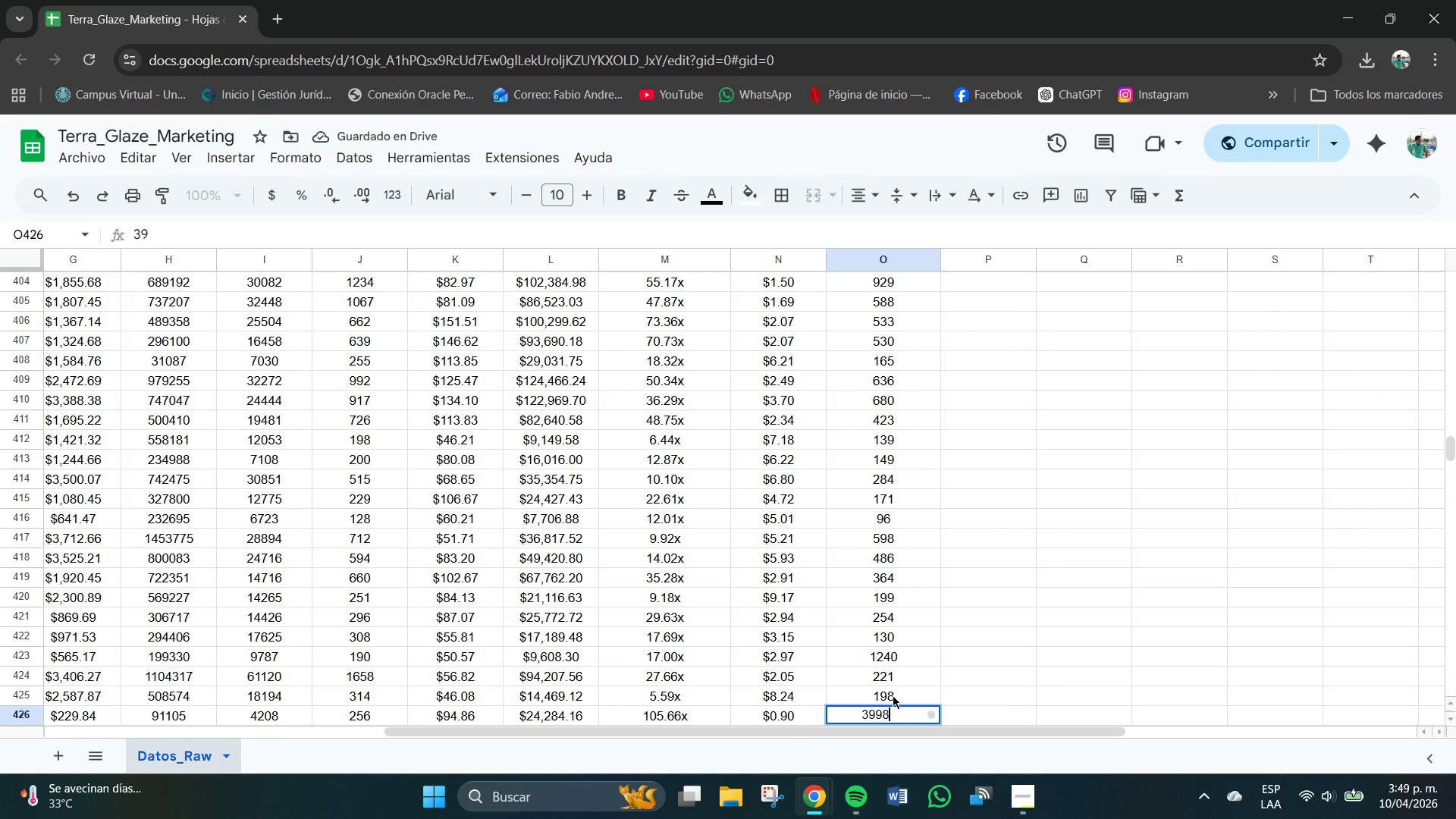 
key(Numpad8)
 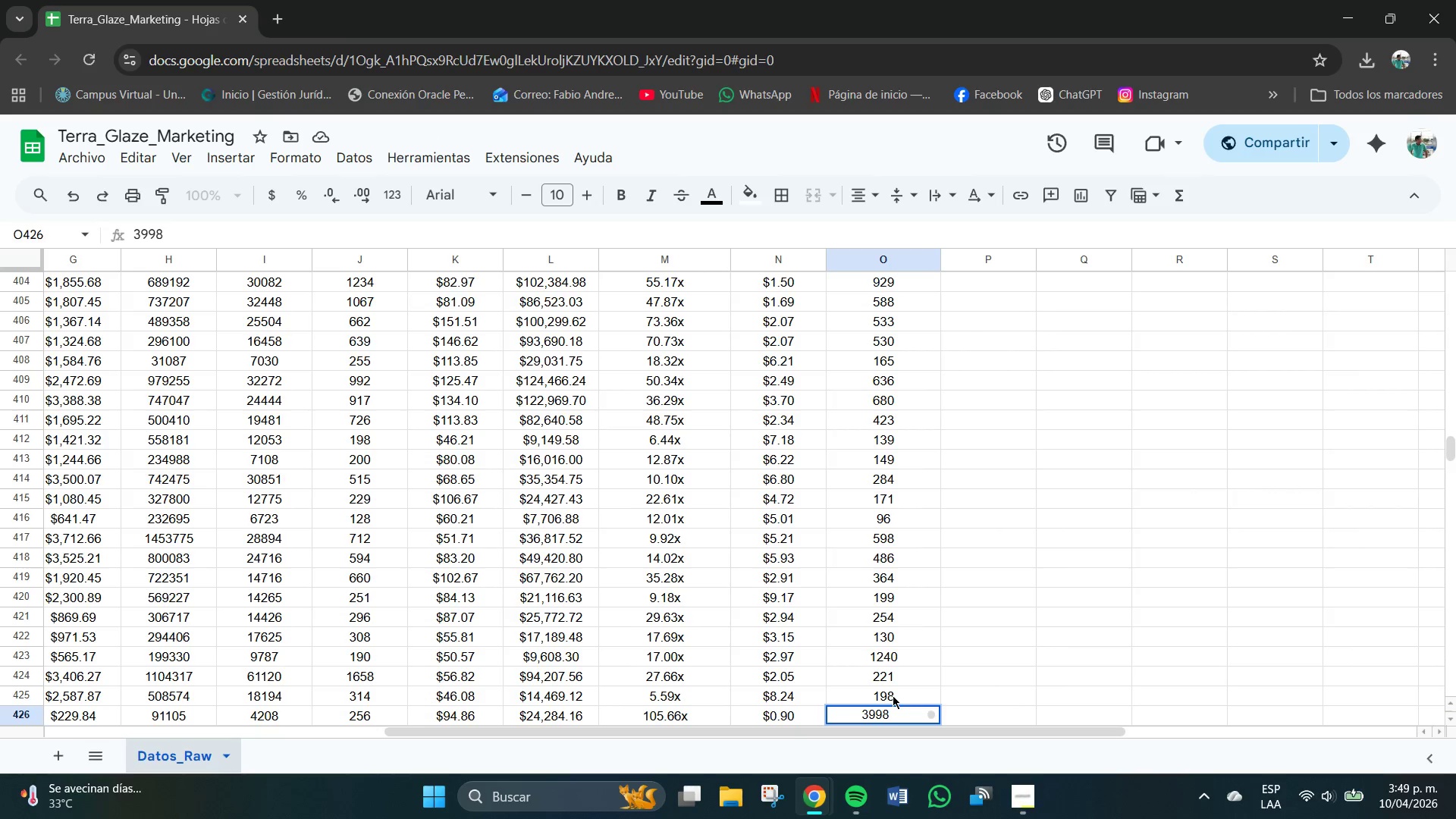 
key(Numpad9)
 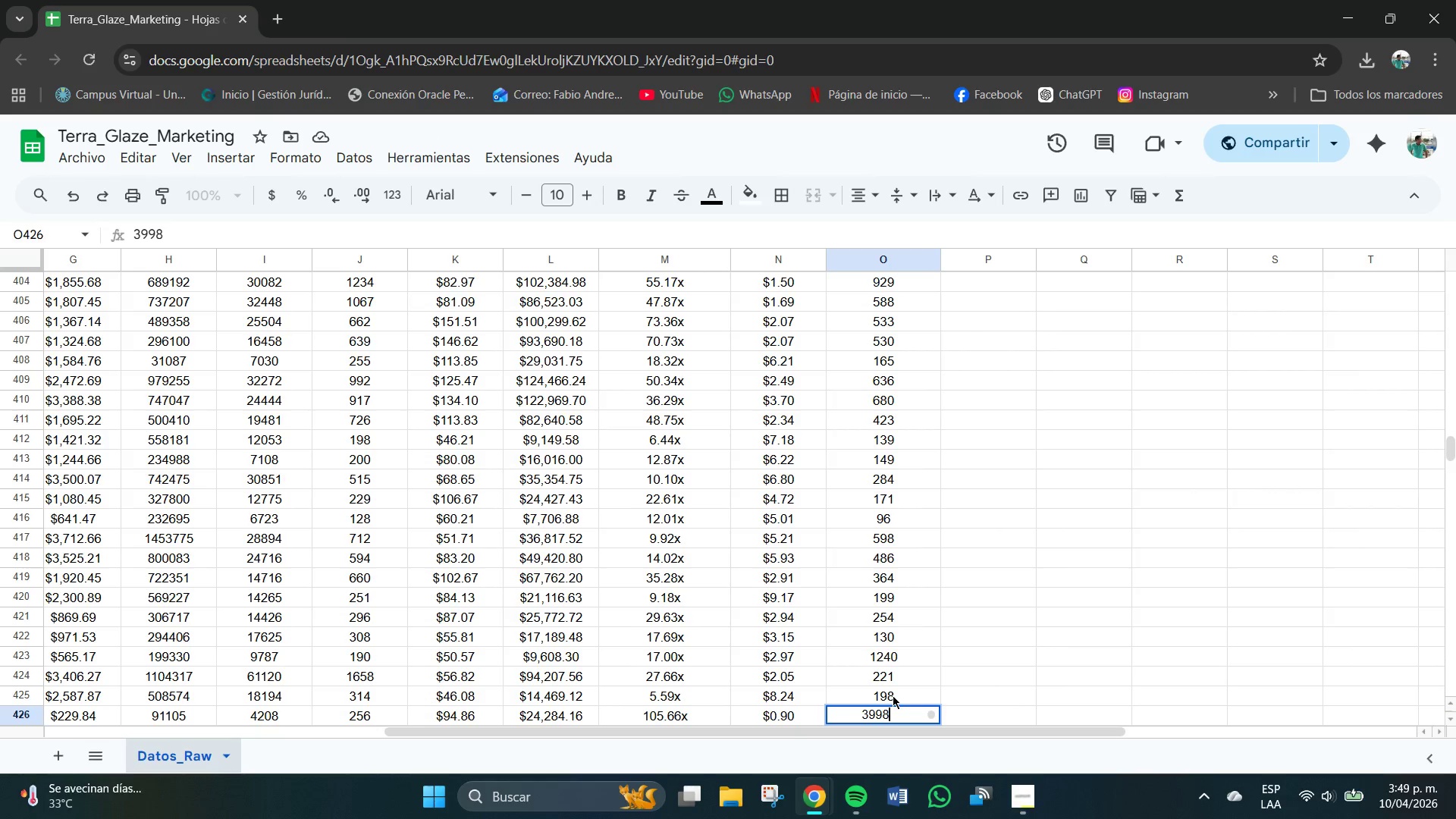 
key(Backspace)
 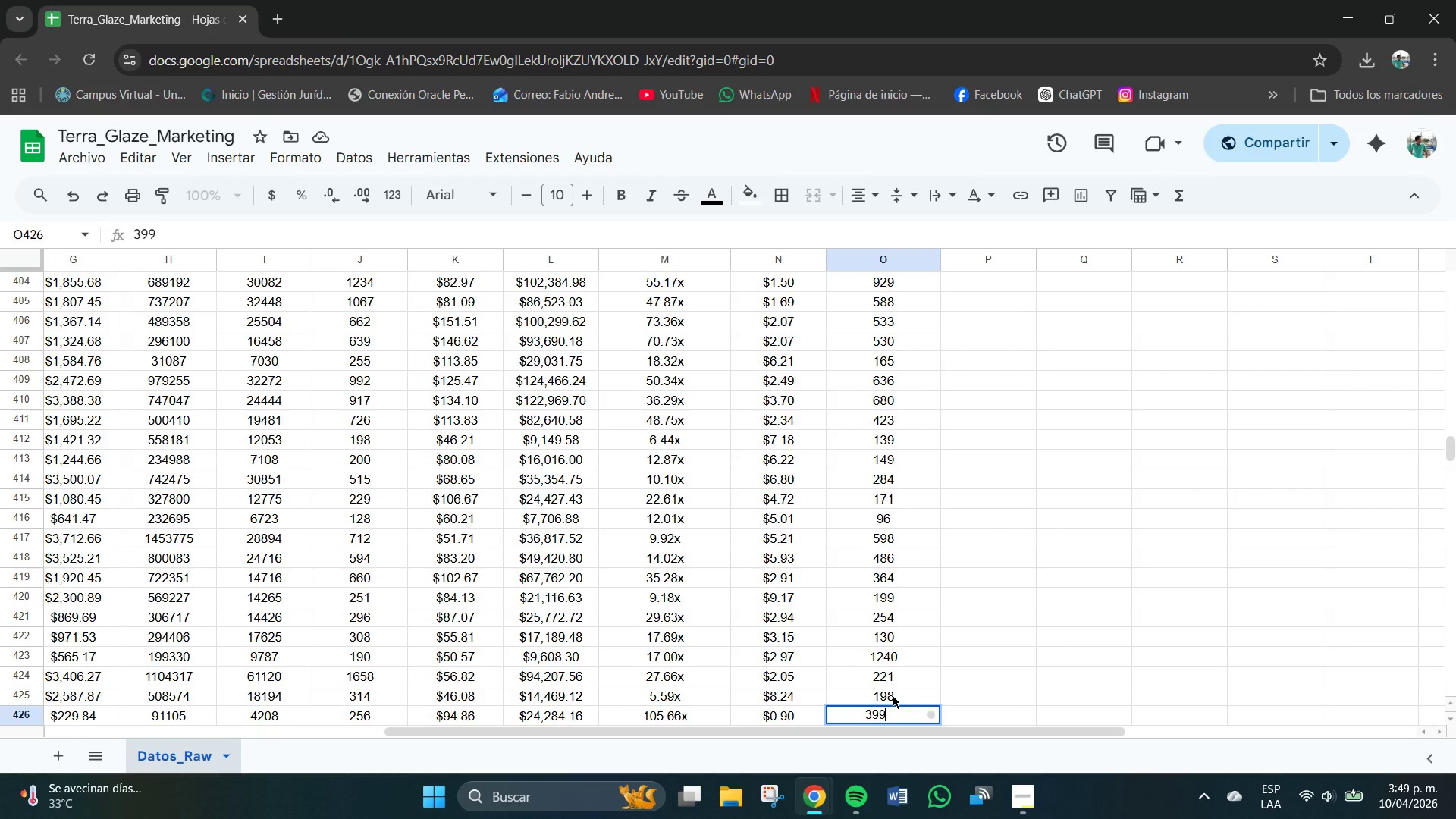 
key(NumpadEnter)
 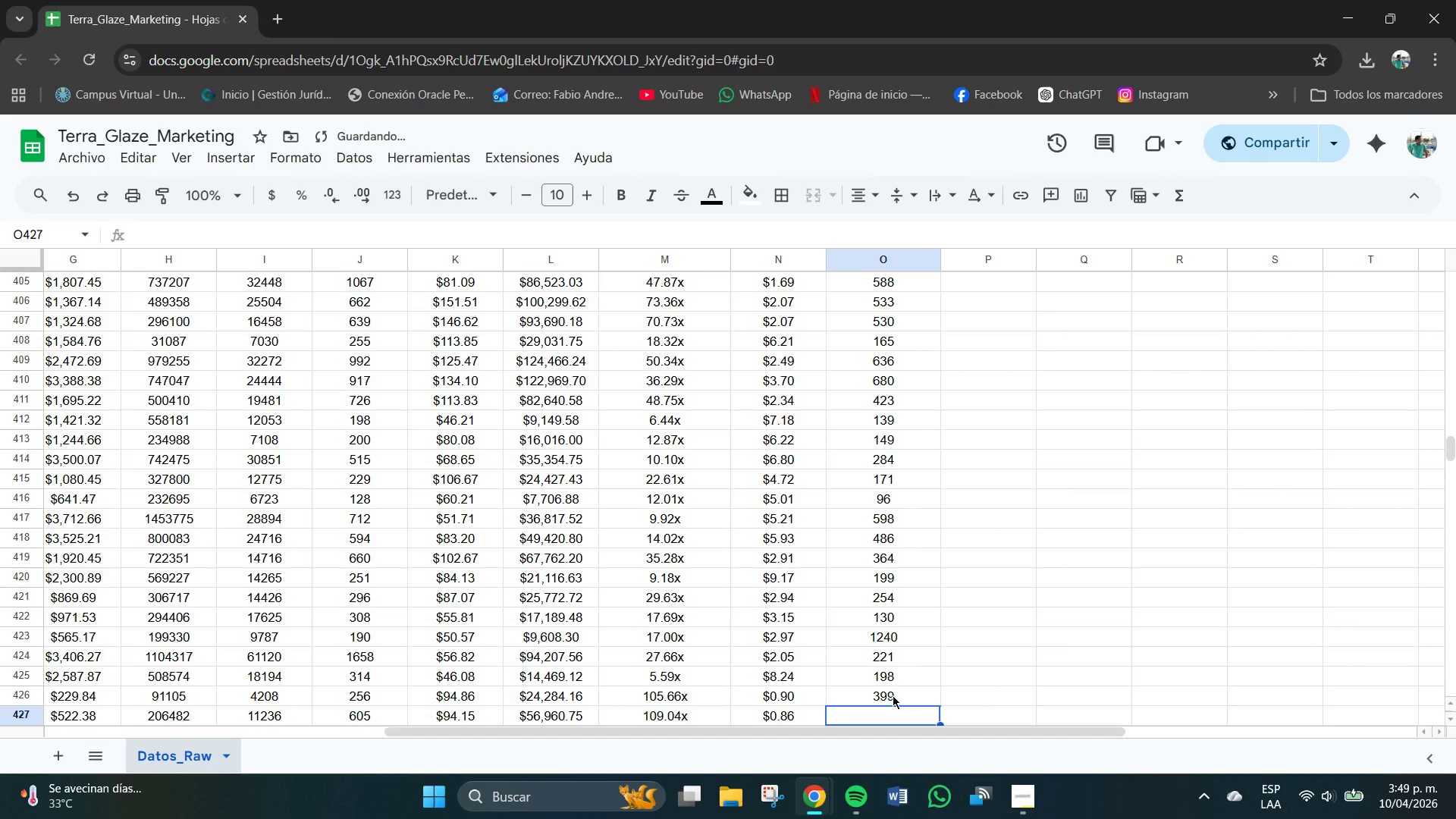 
key(Numpad2)
 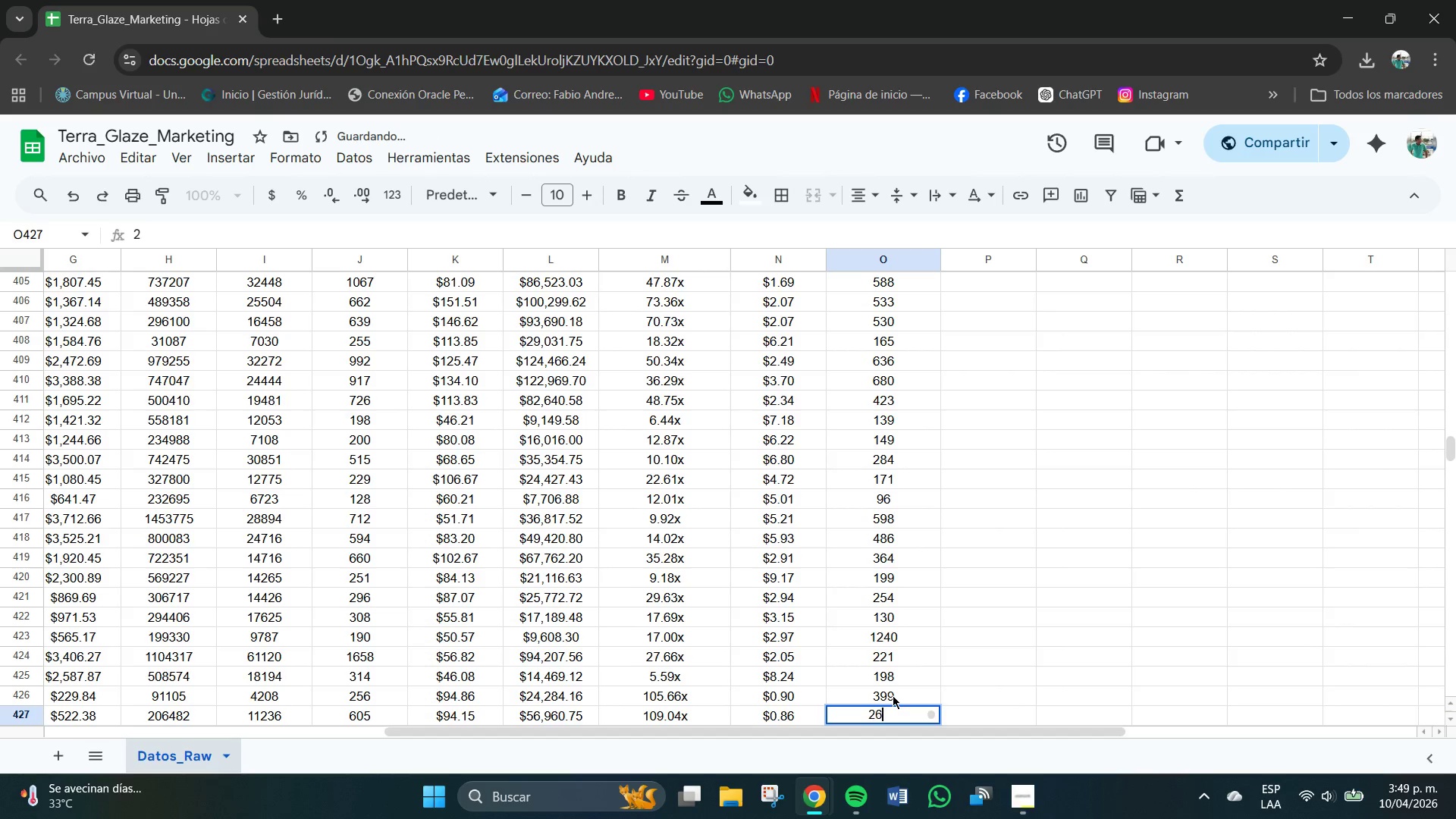 
key(Numpad6)
 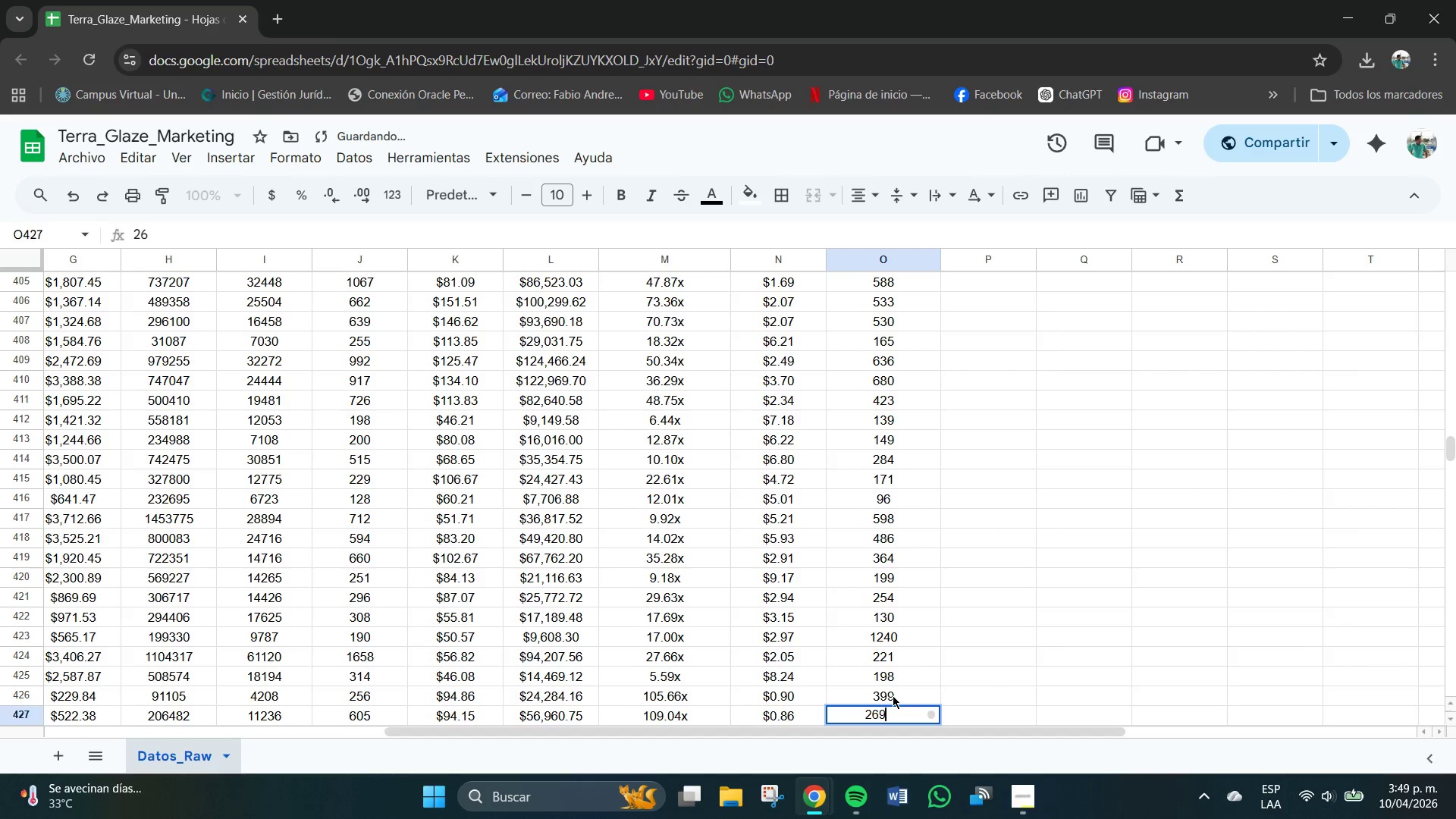 
key(Numpad9)
 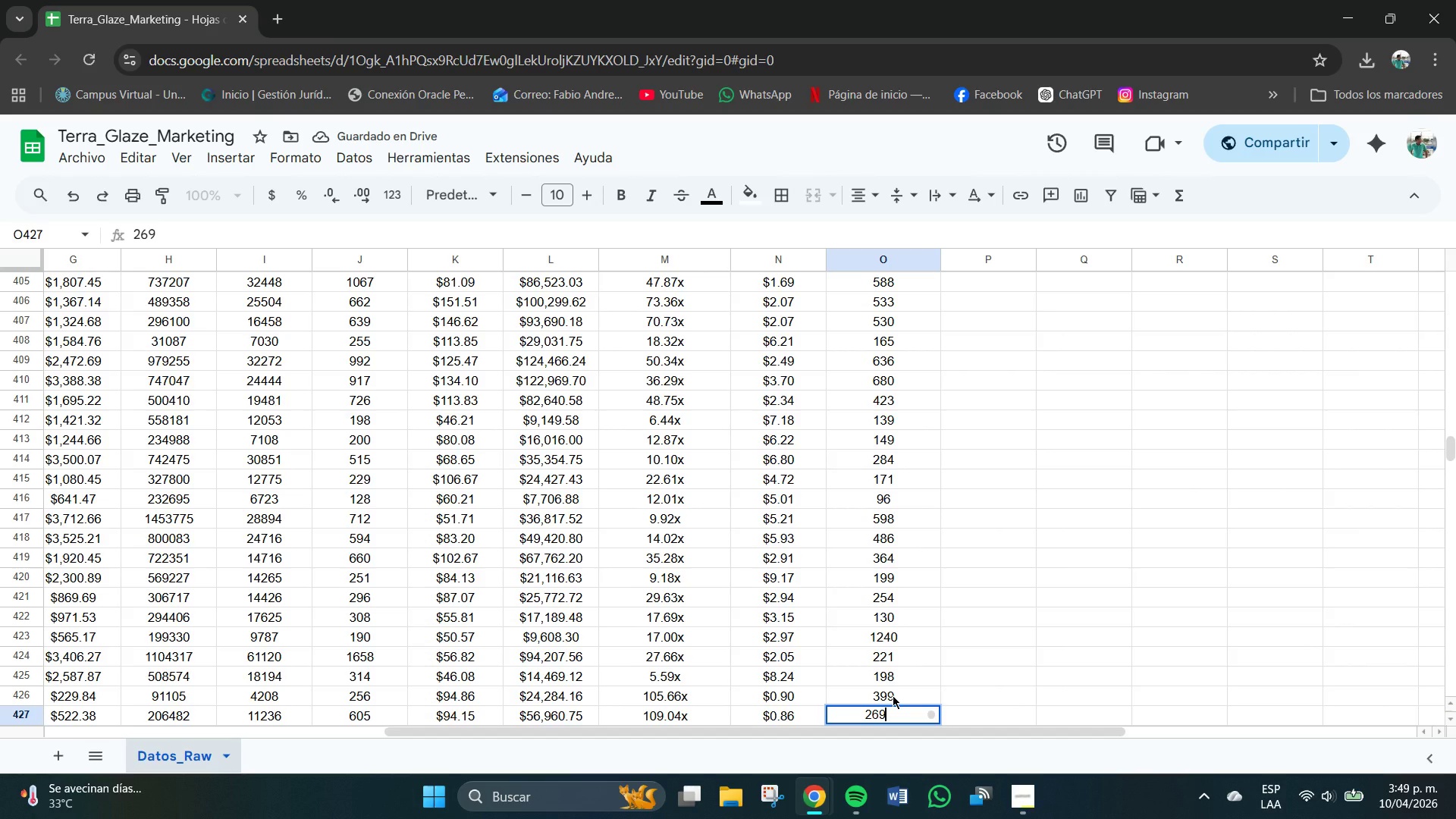 
key(NumpadEnter)
 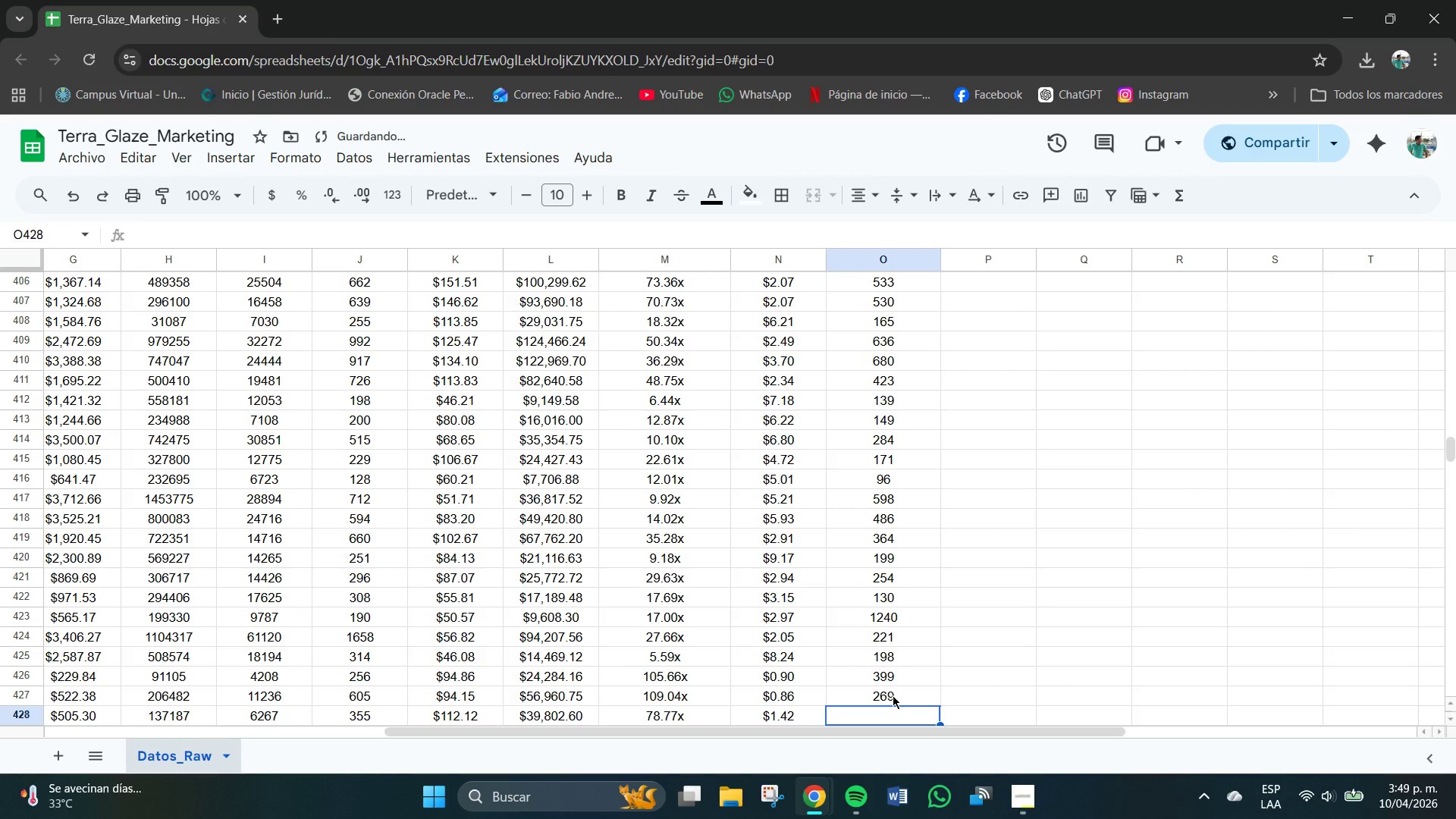 
key(Numpad1)
 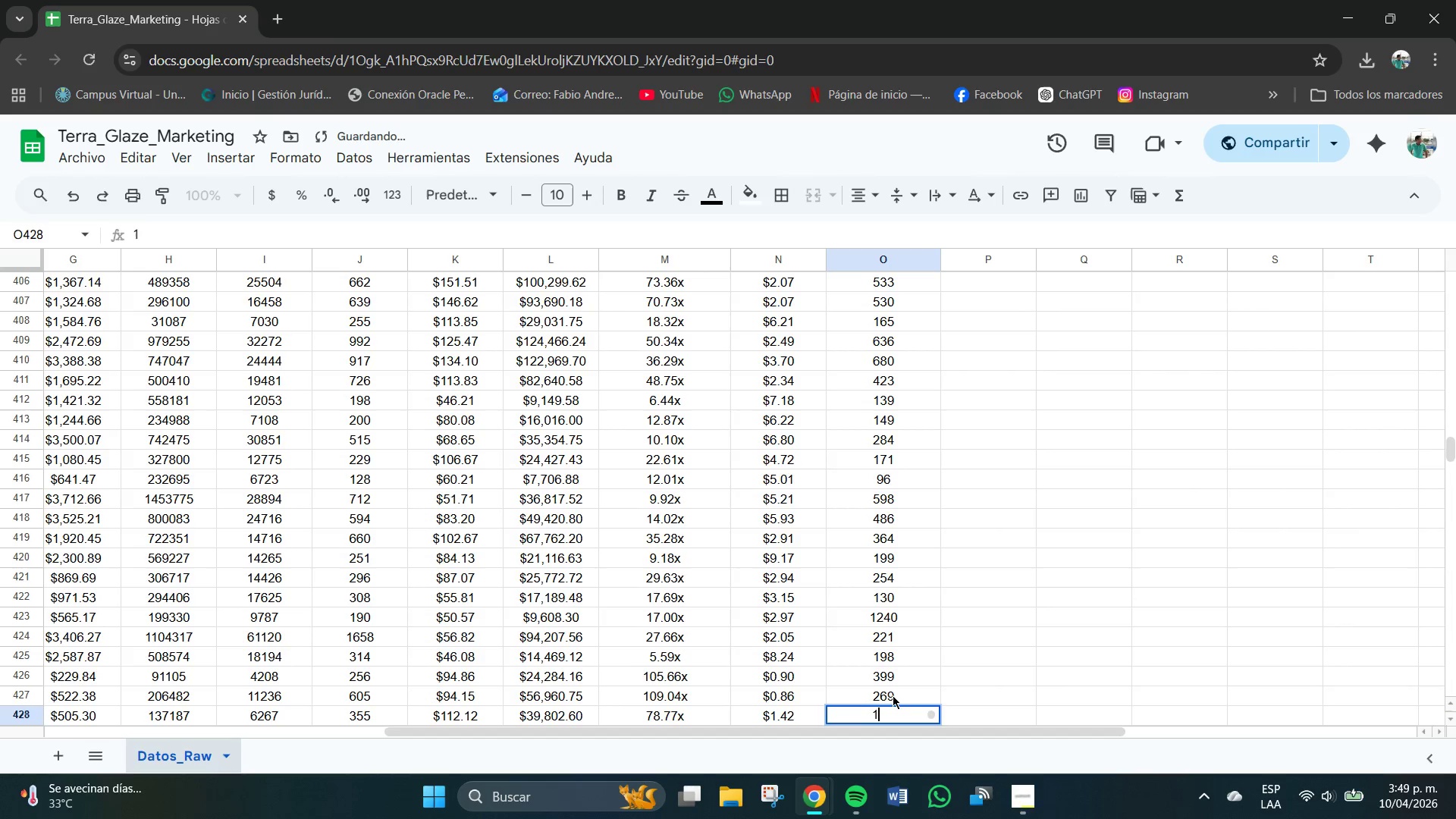 
key(Numpad4)
 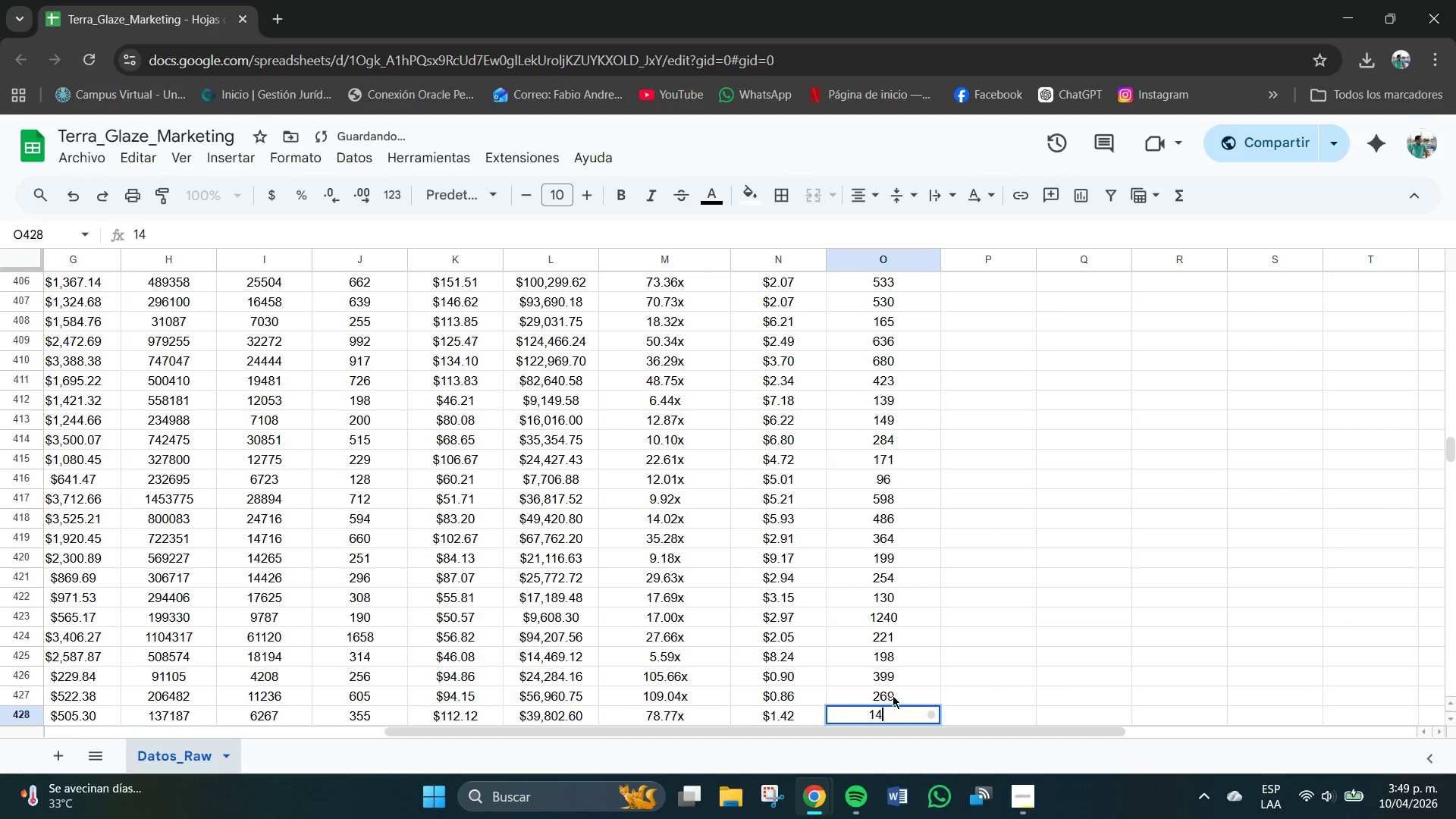 
key(Numpad3)
 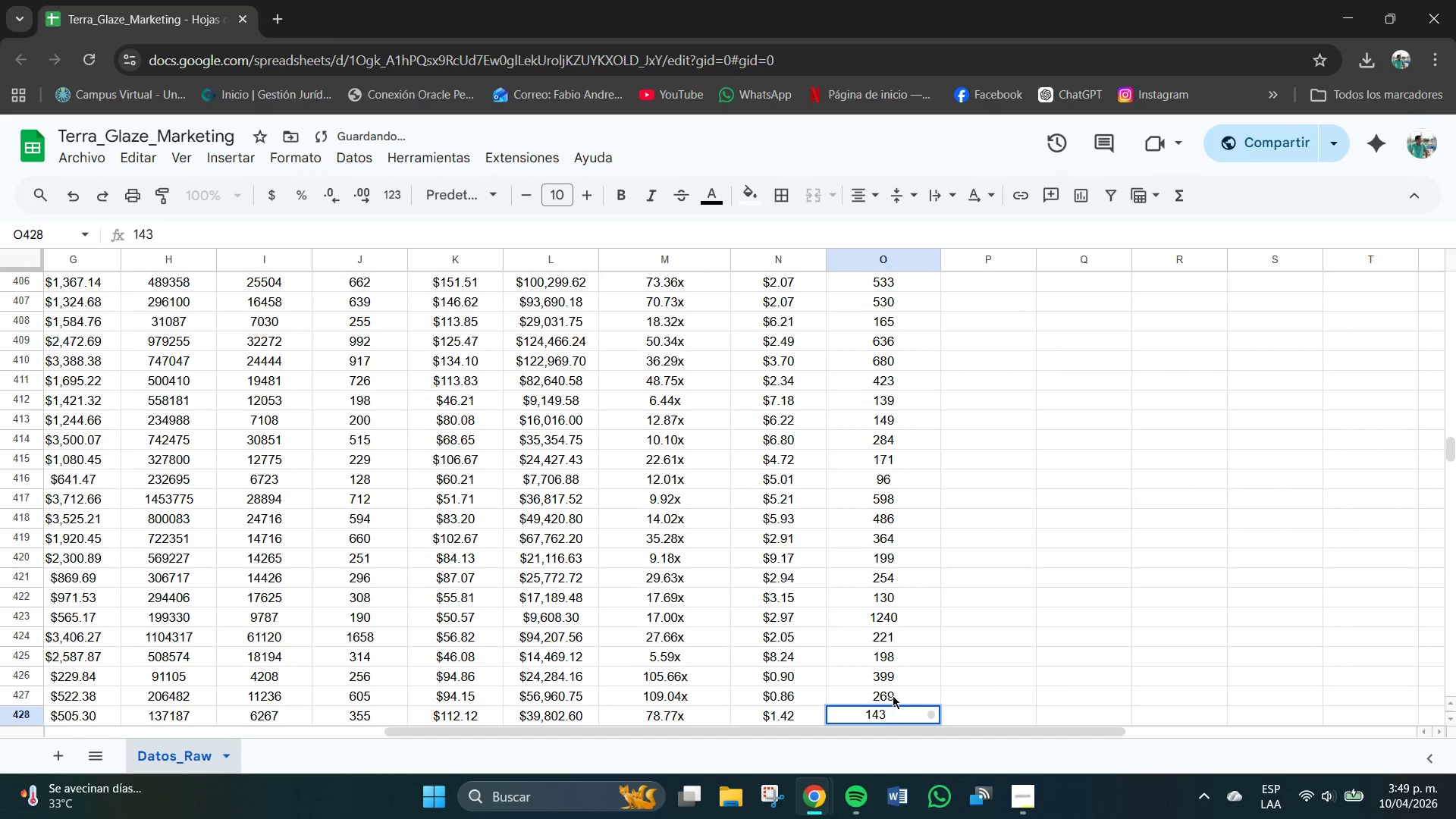 
key(NumpadEnter)
 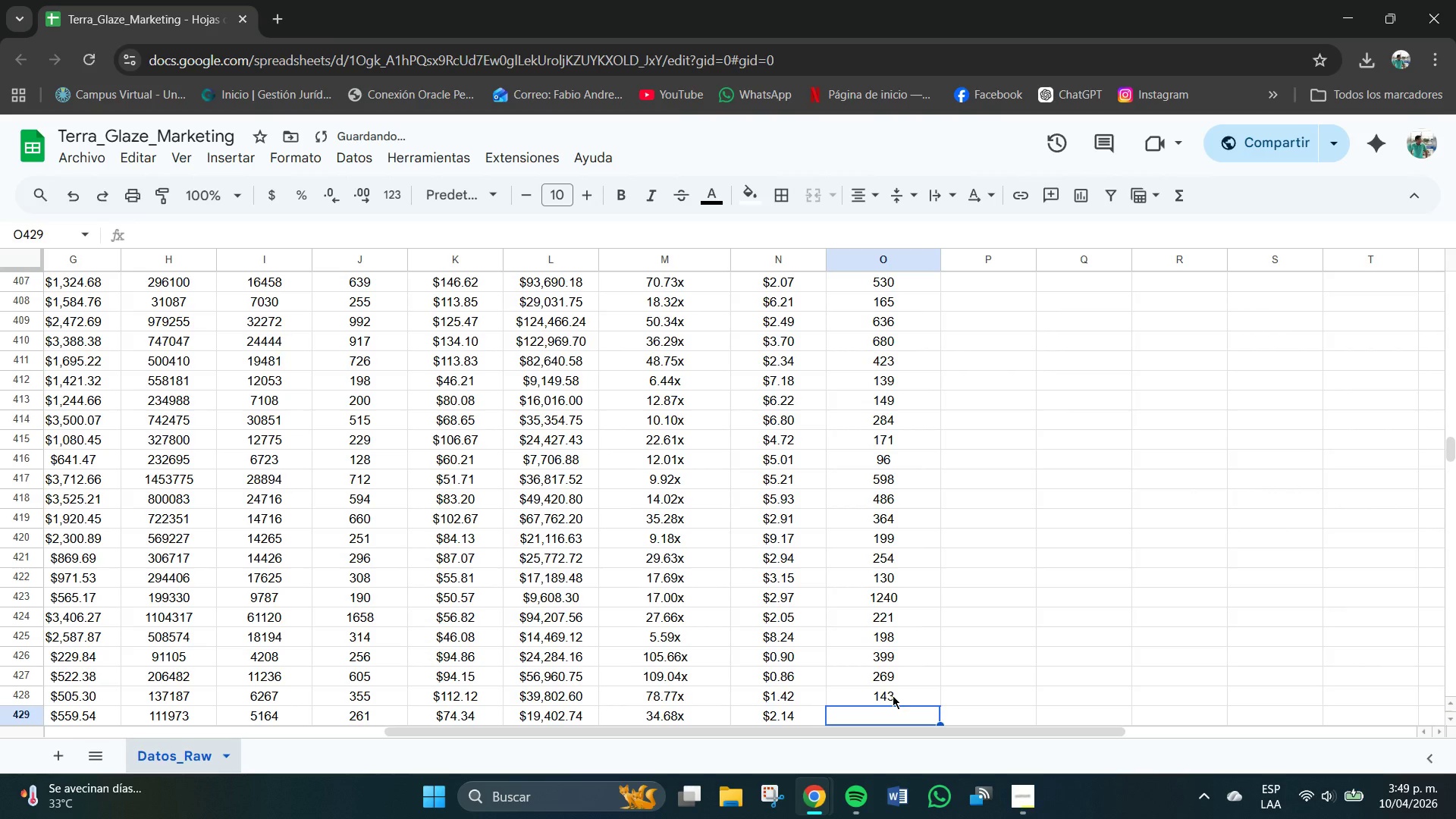 
key(Numpad9)
 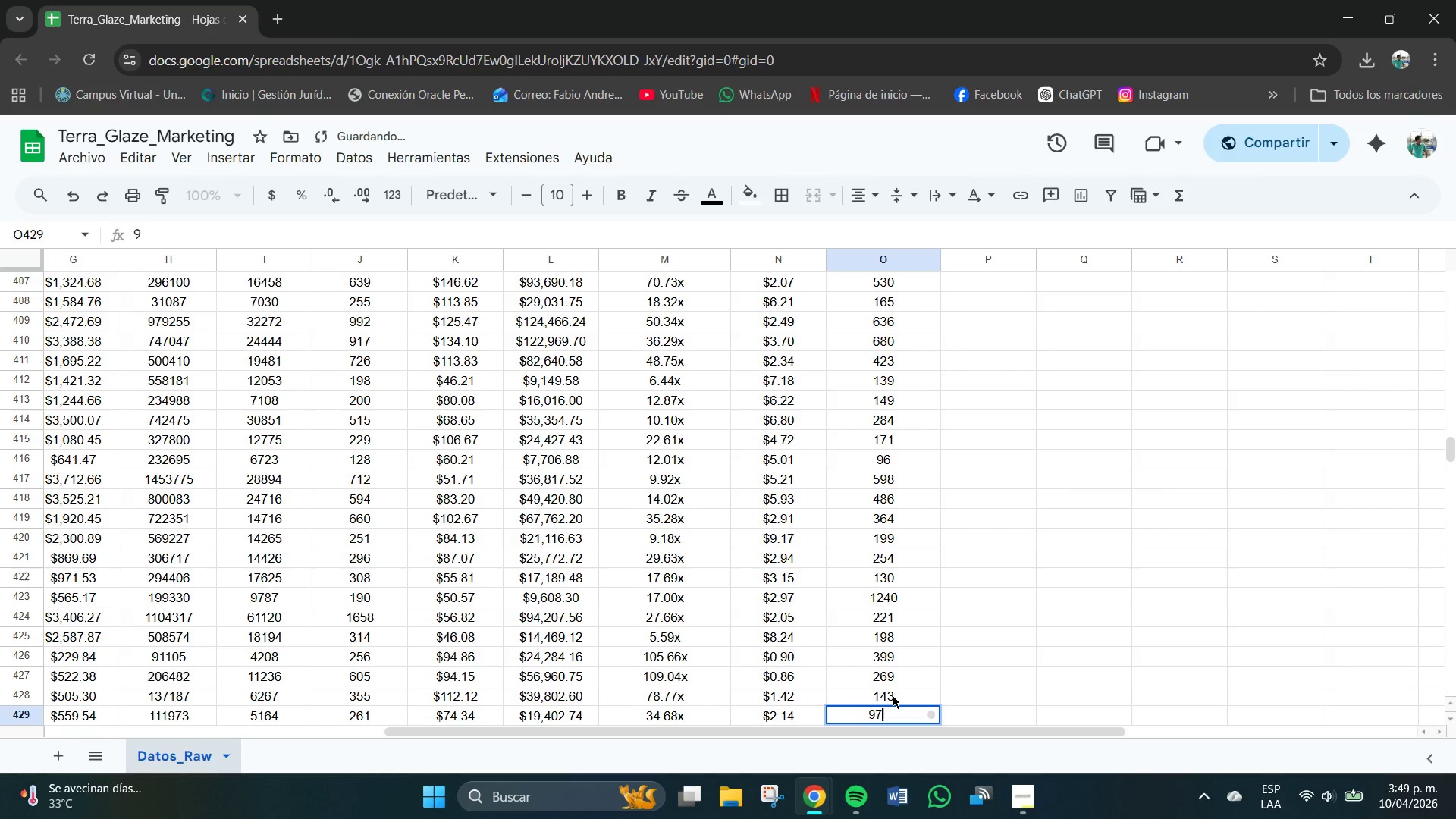 
key(Numpad7)
 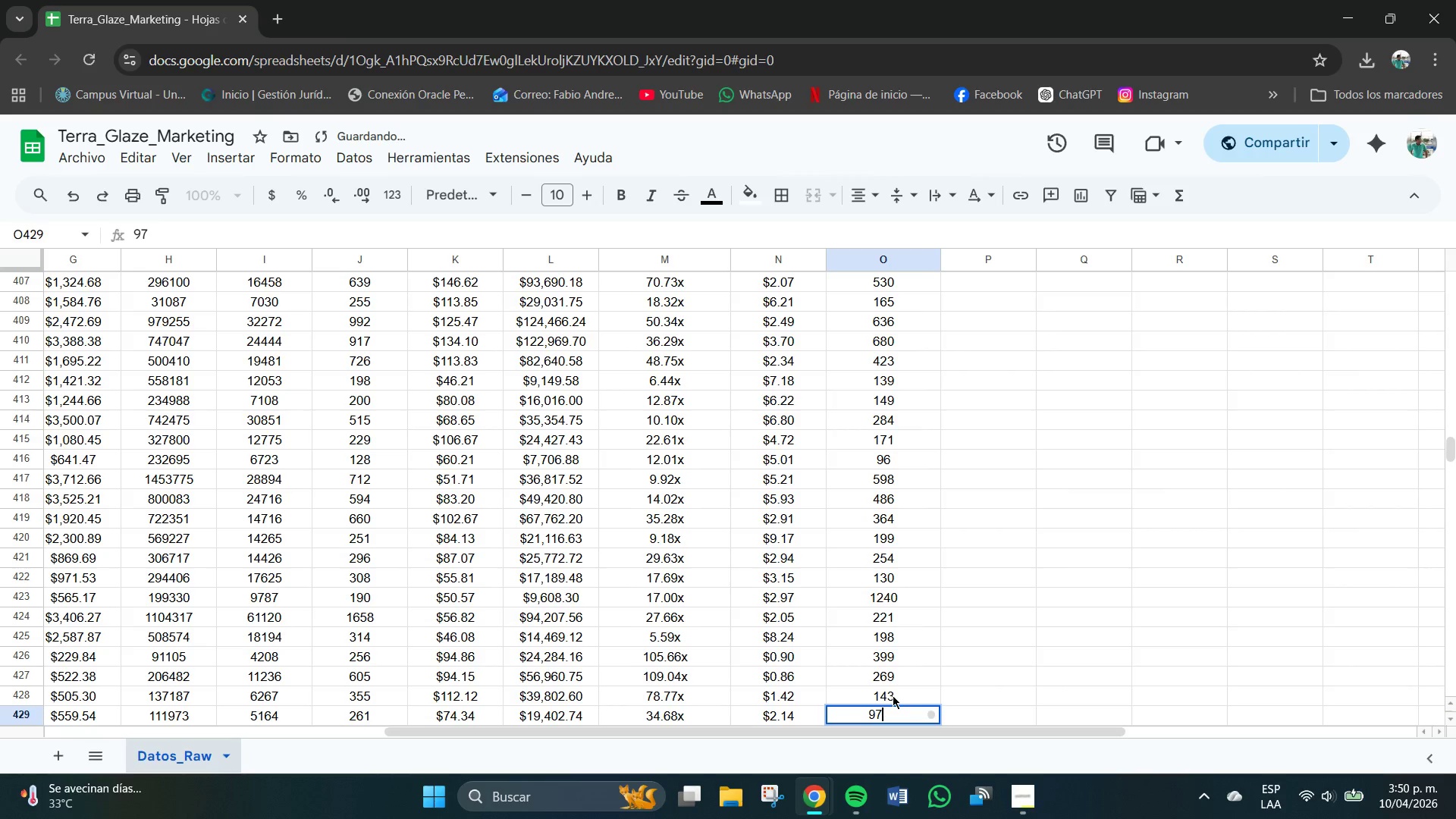 
key(NumpadEnter)
 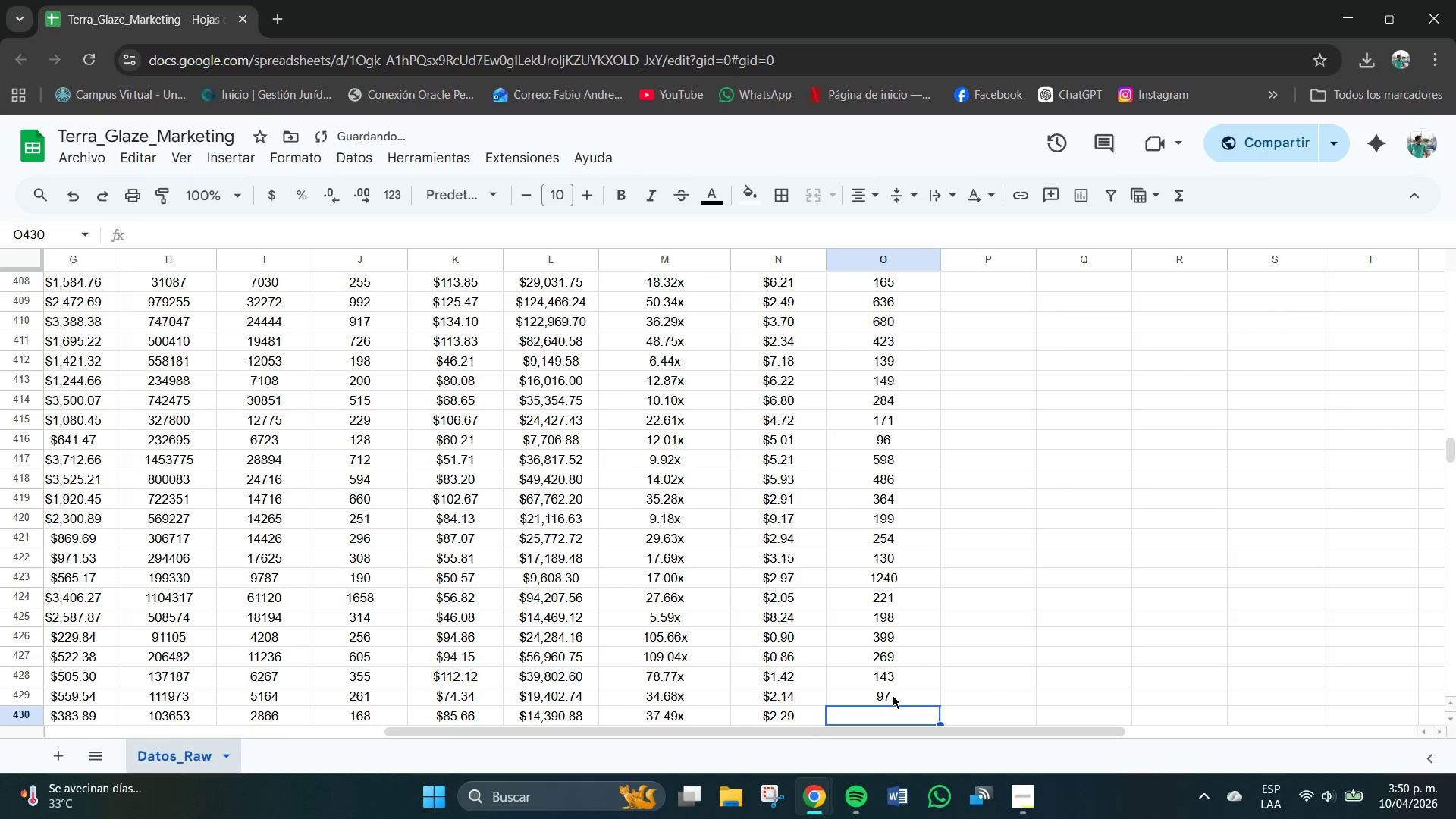 
key(Numpad1)
 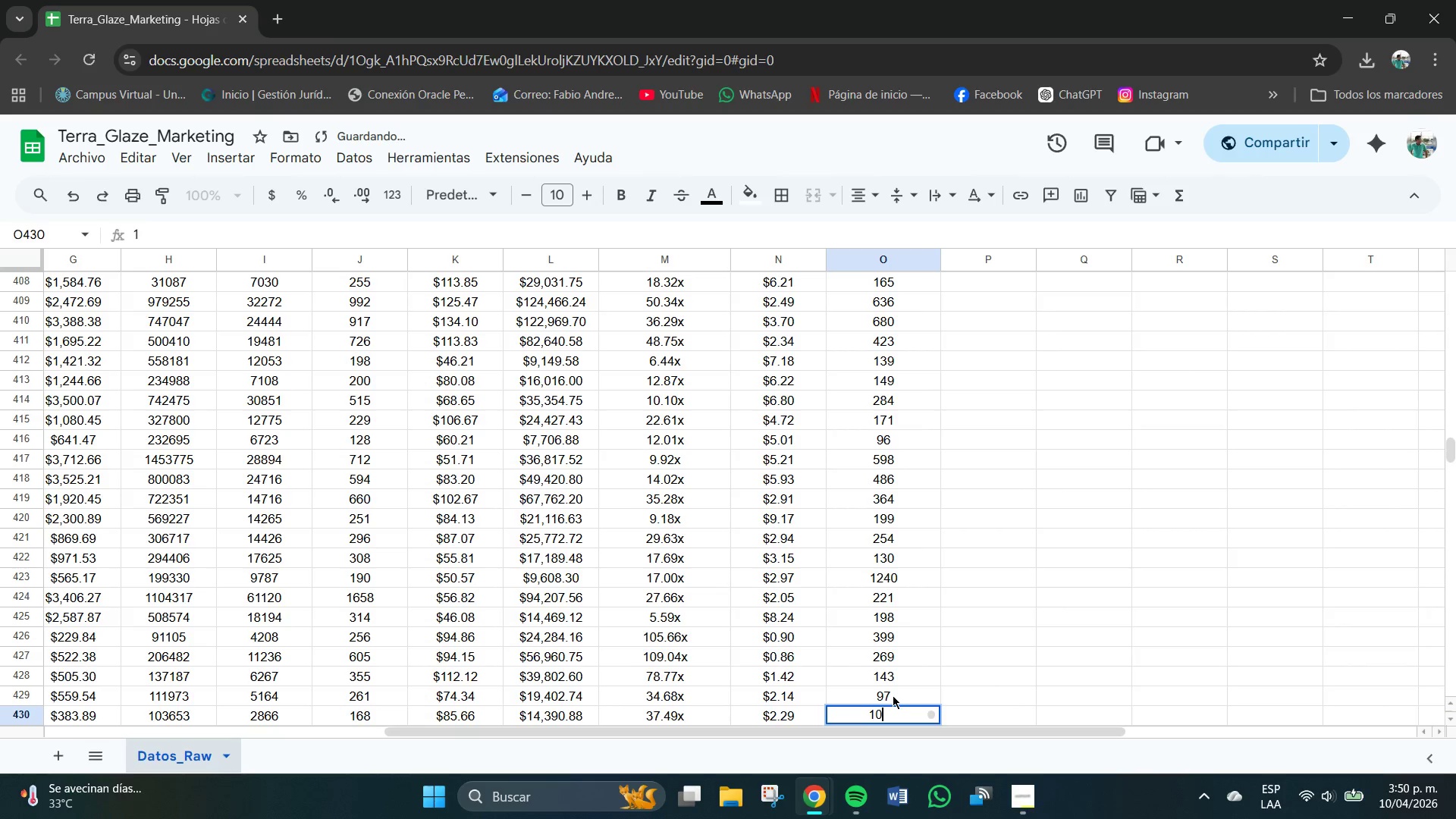 
key(Numpad0)
 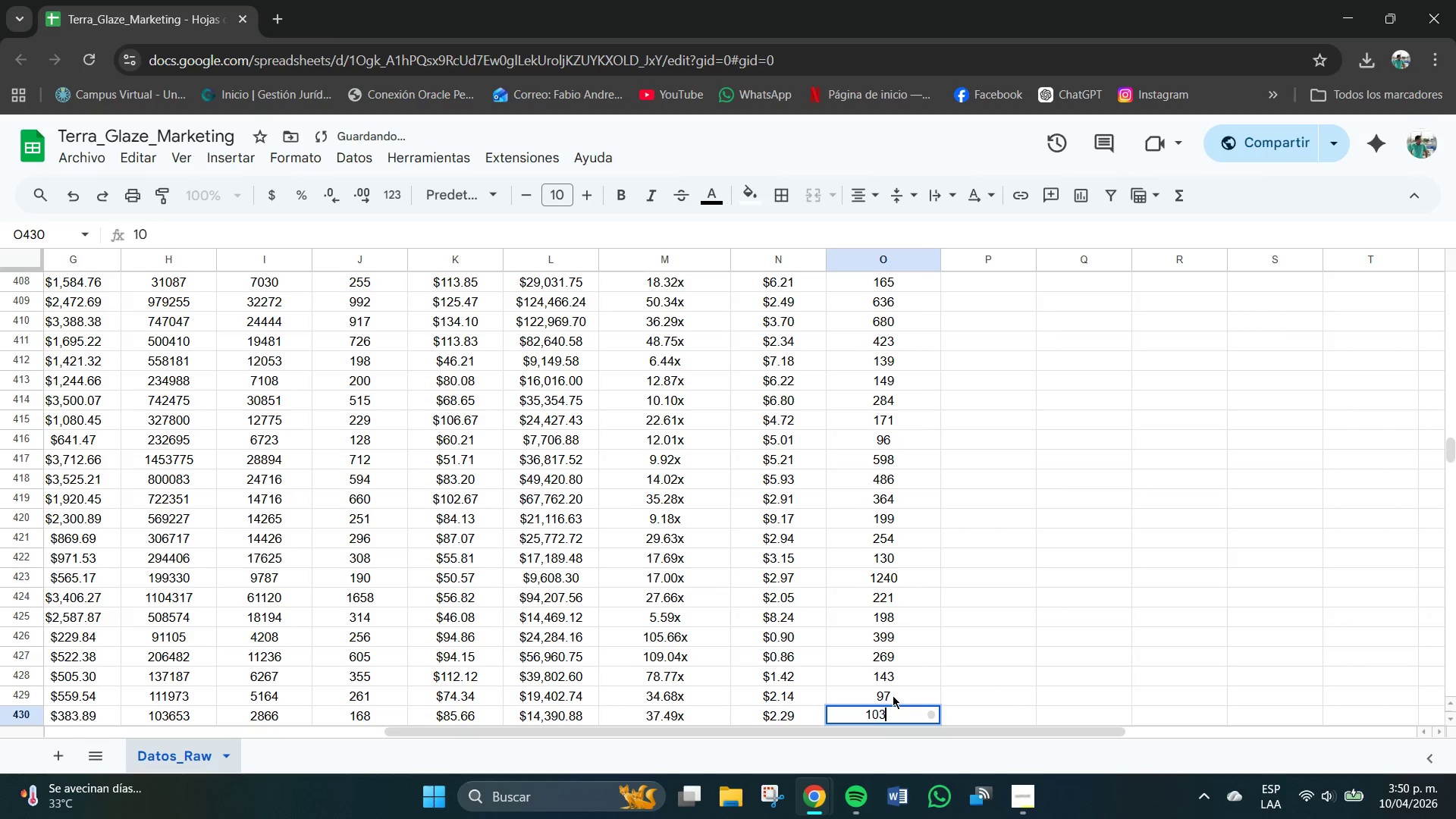 
key(Numpad3)
 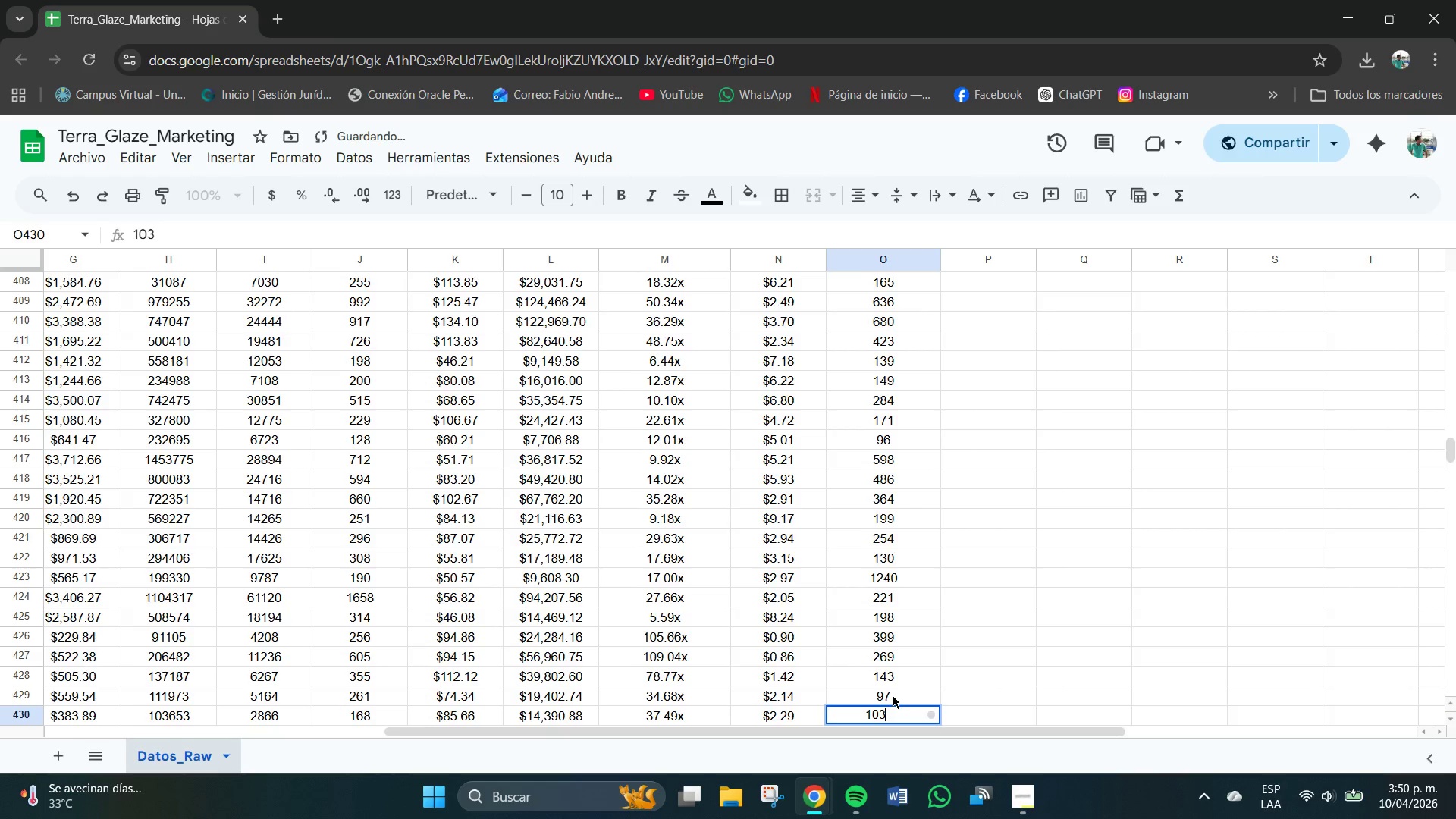 
key(NumpadEnter)
 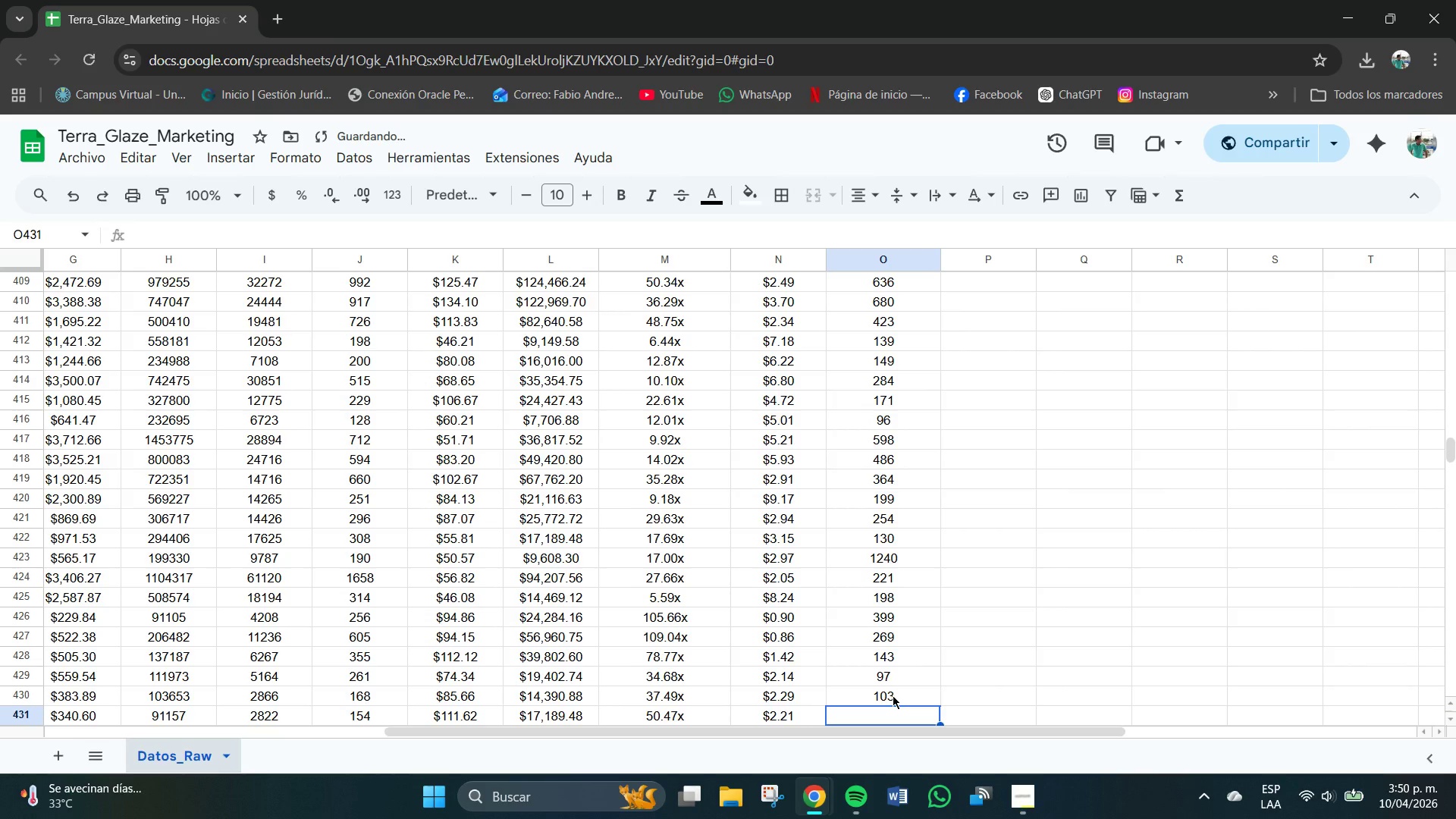 
key(Numpad1)
 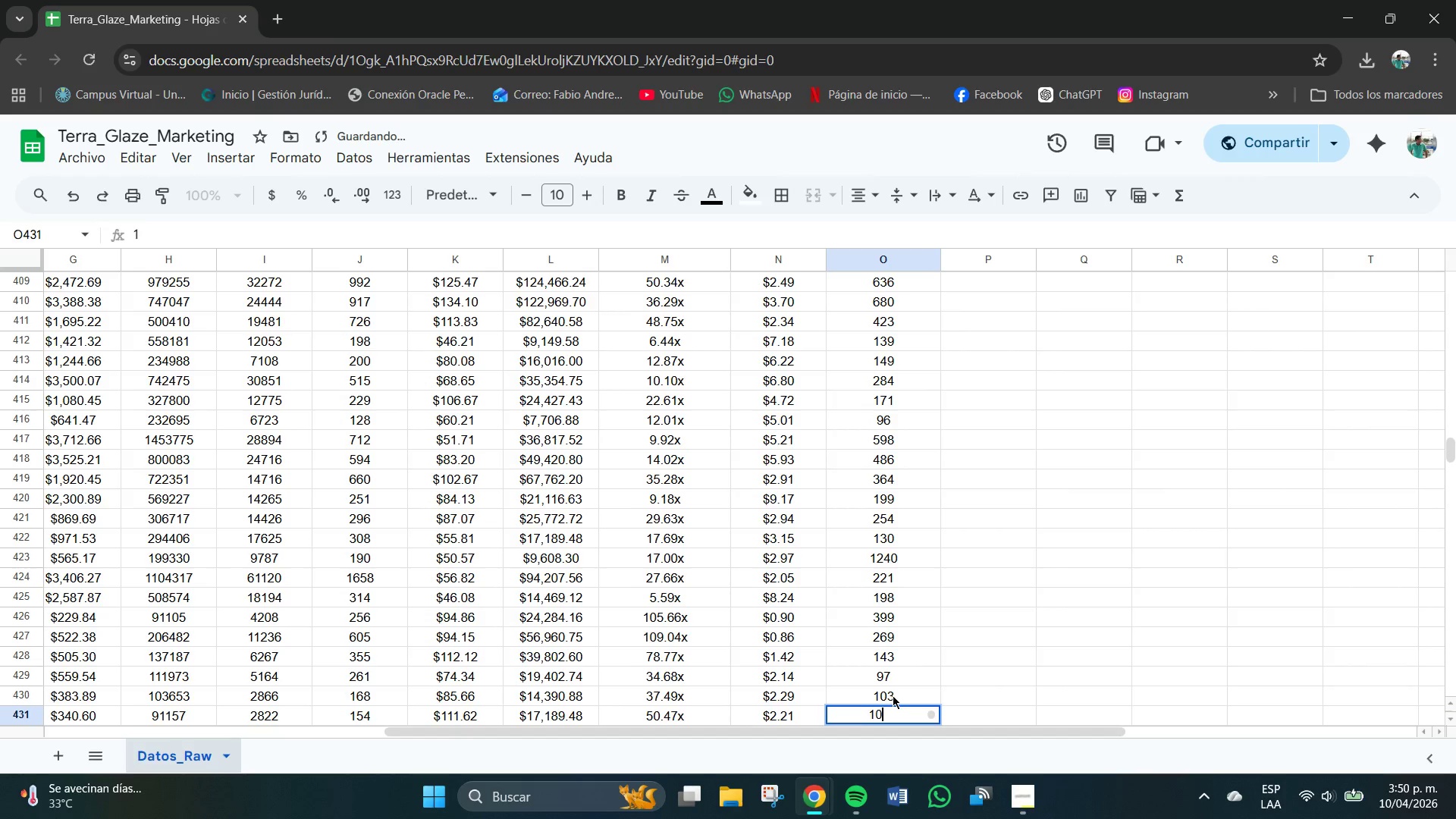 
key(Numpad0)
 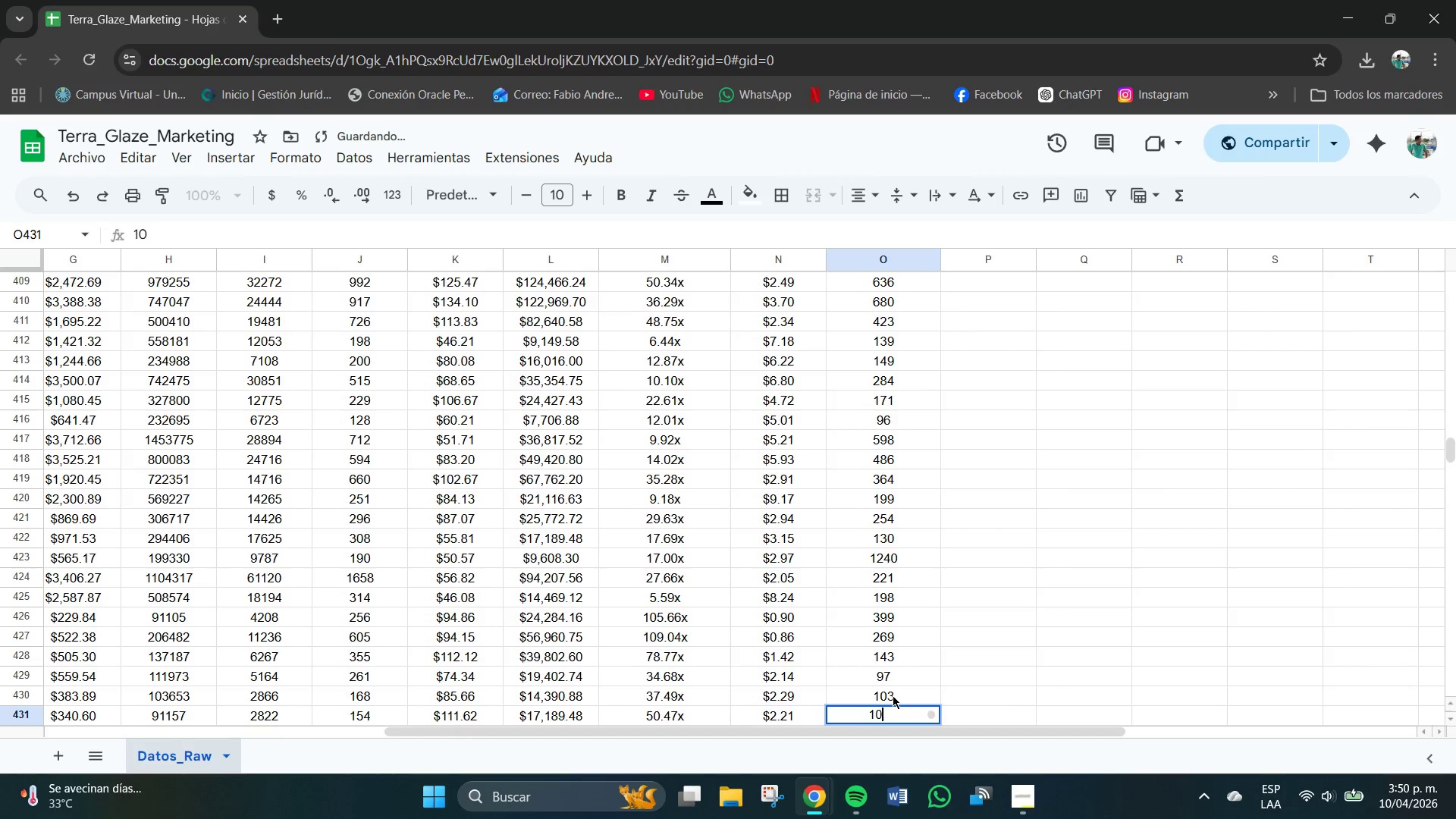 
key(Numpad6)
 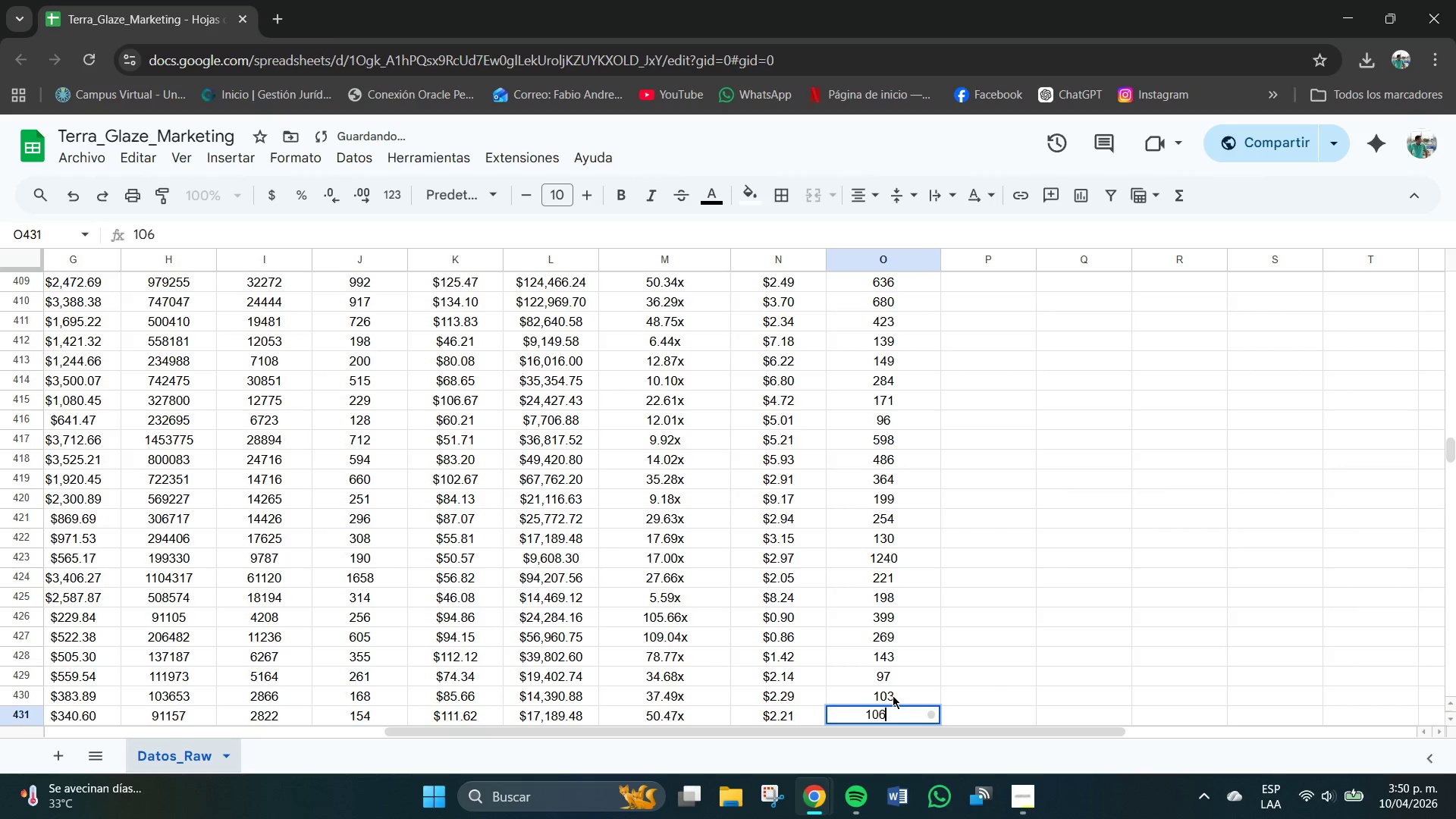 
key(NumpadEnter)
 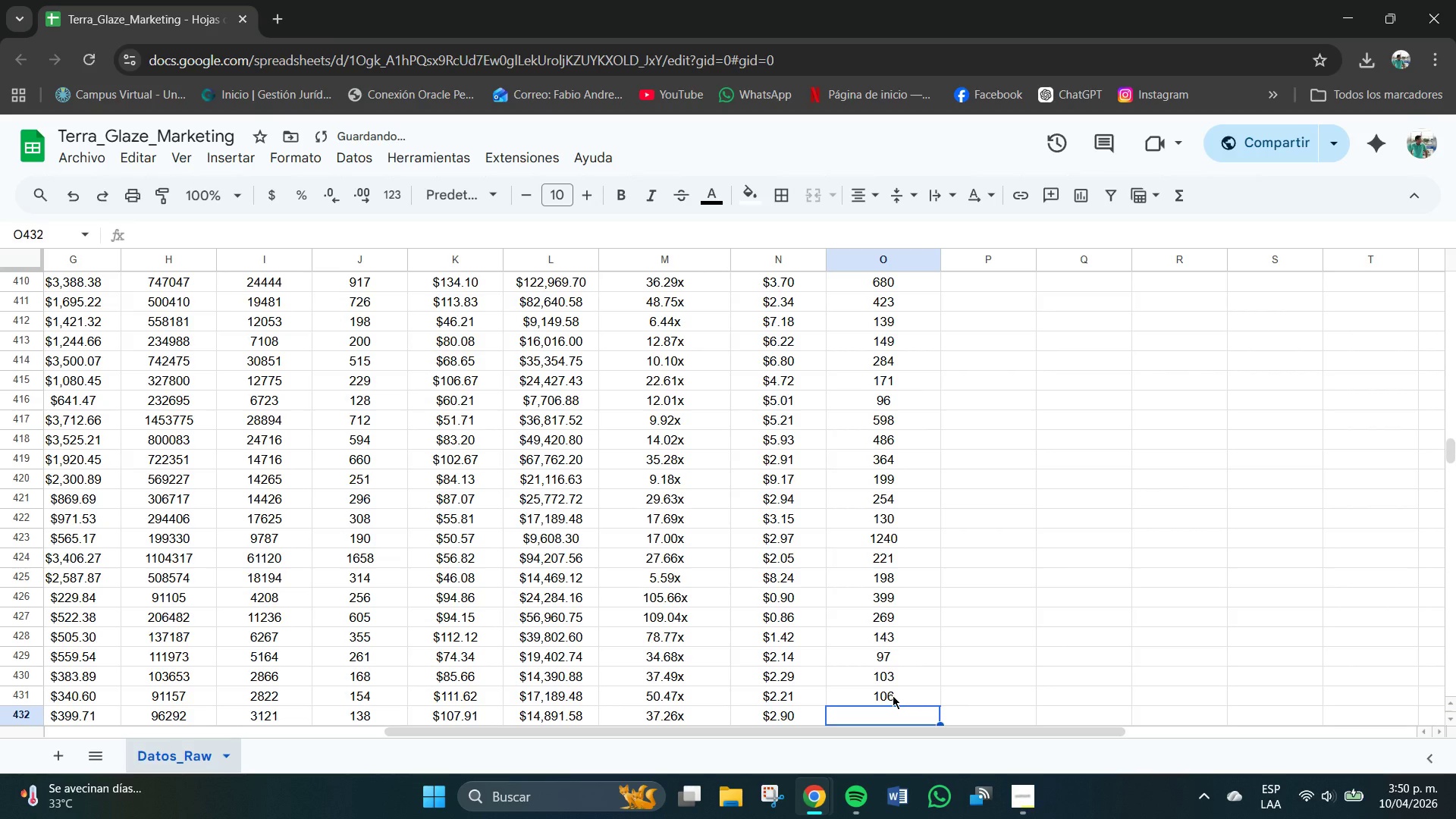 
key(Numpad8)
 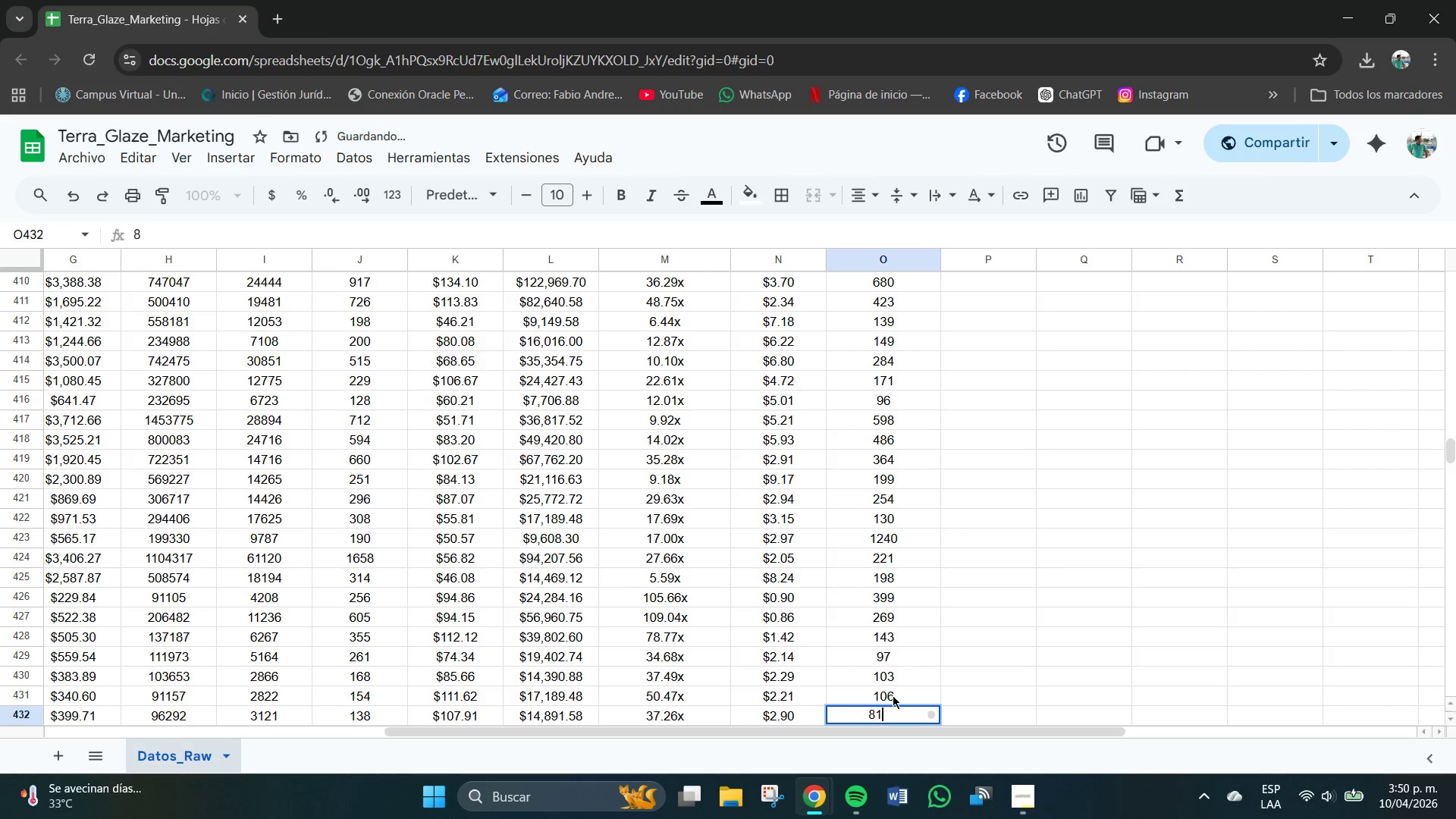 
key(Numpad1)
 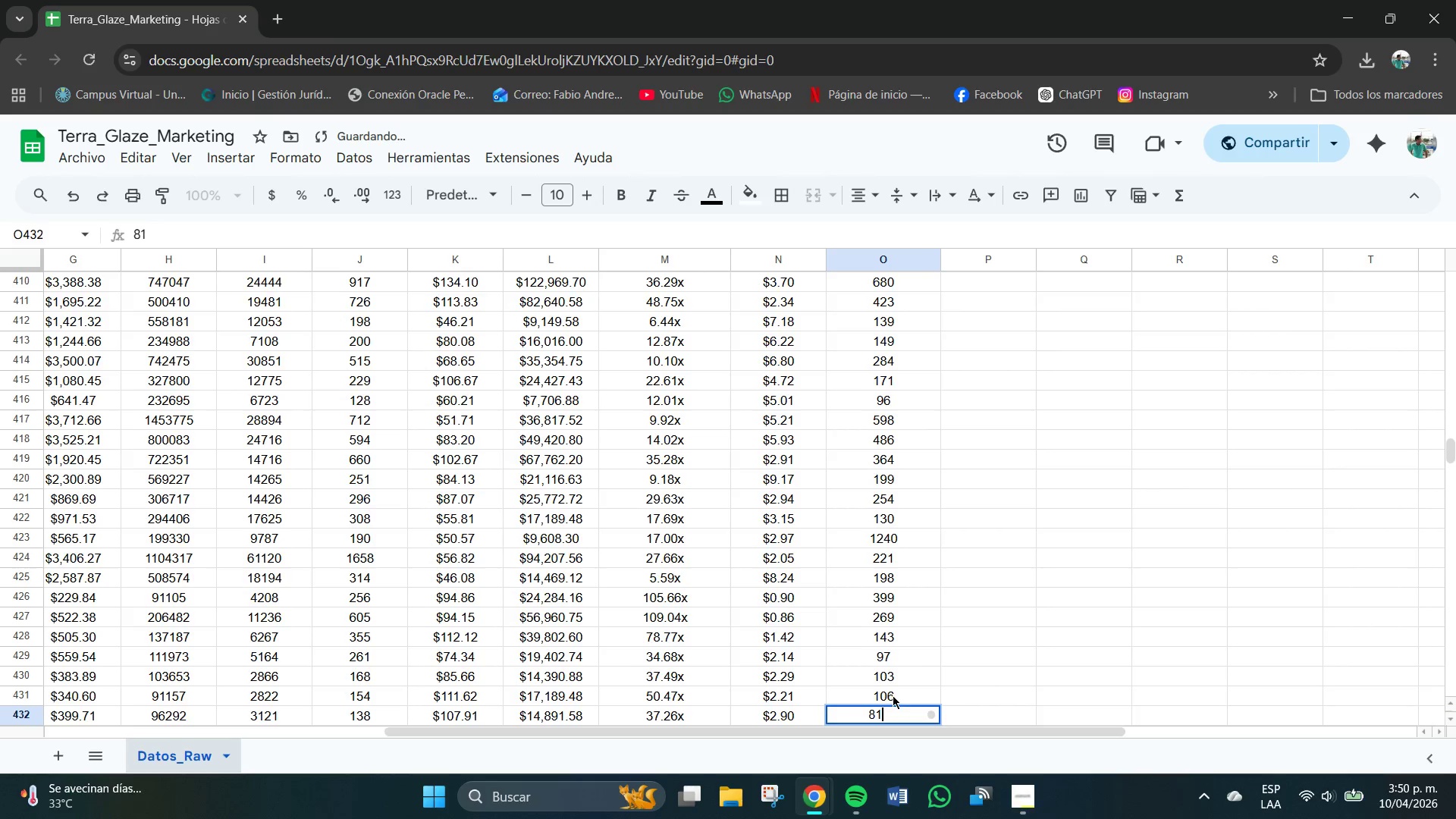 
key(NumpadEnter)
 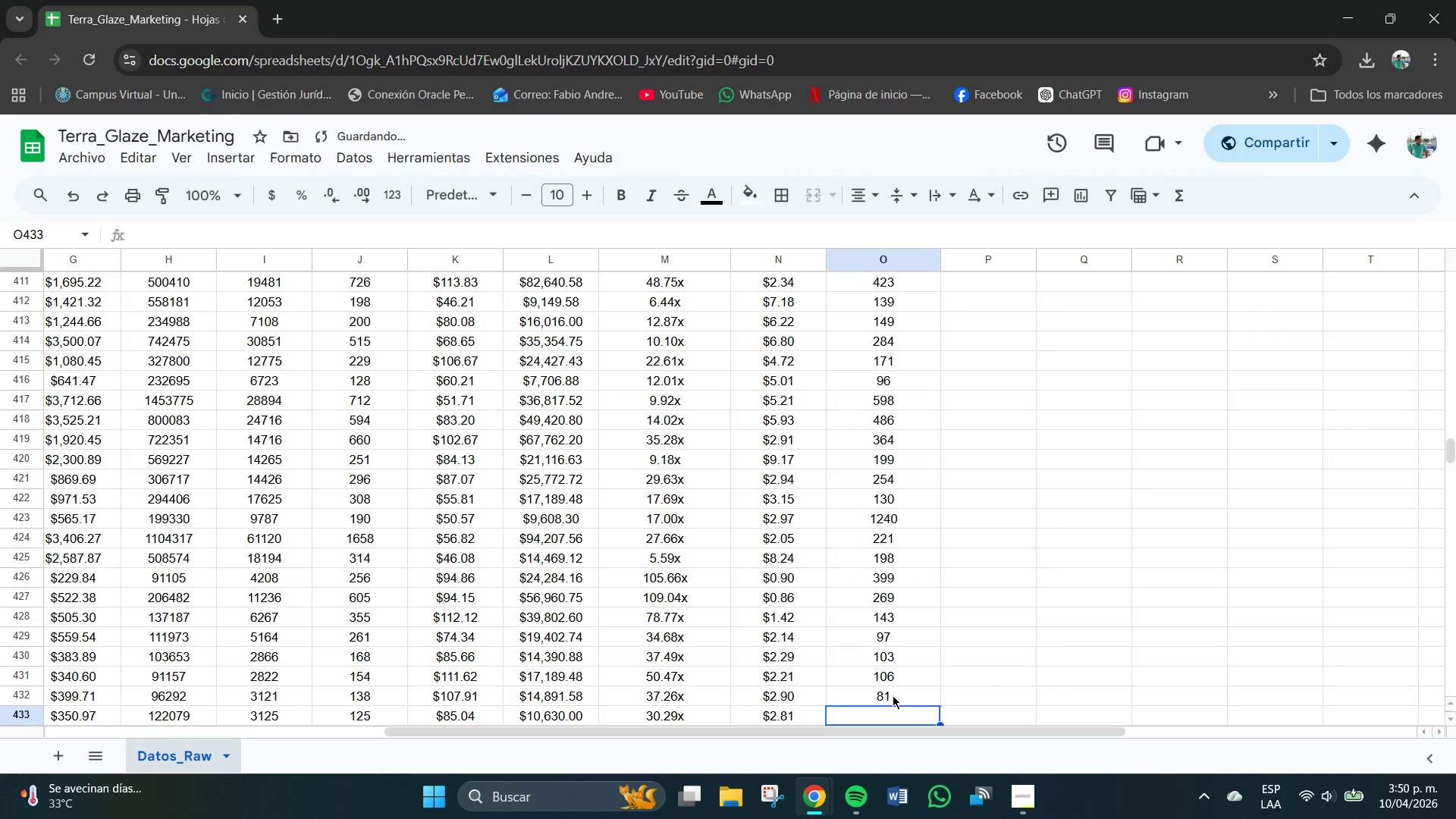 
key(Numpad4)
 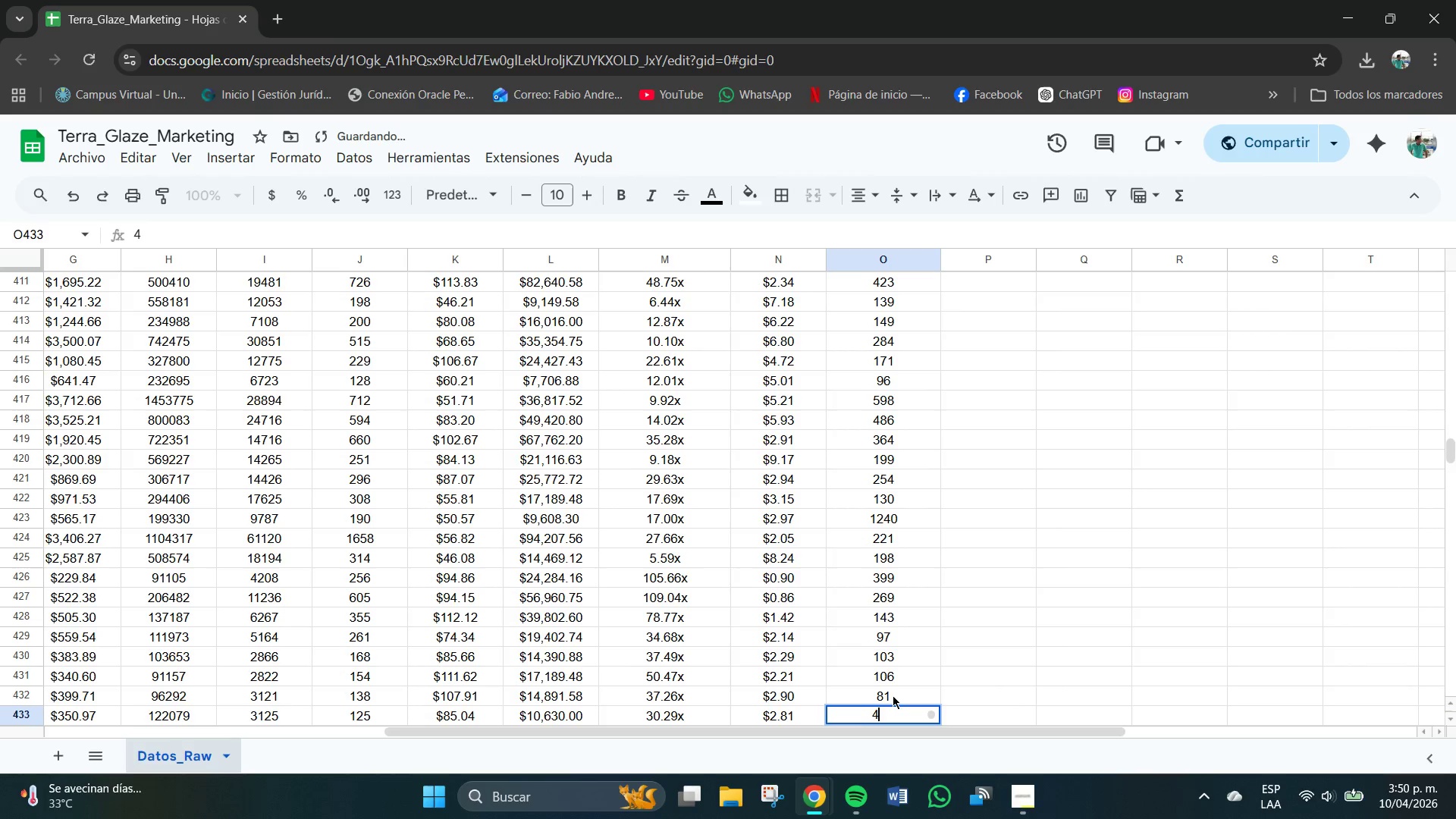 
key(Numpad9)
 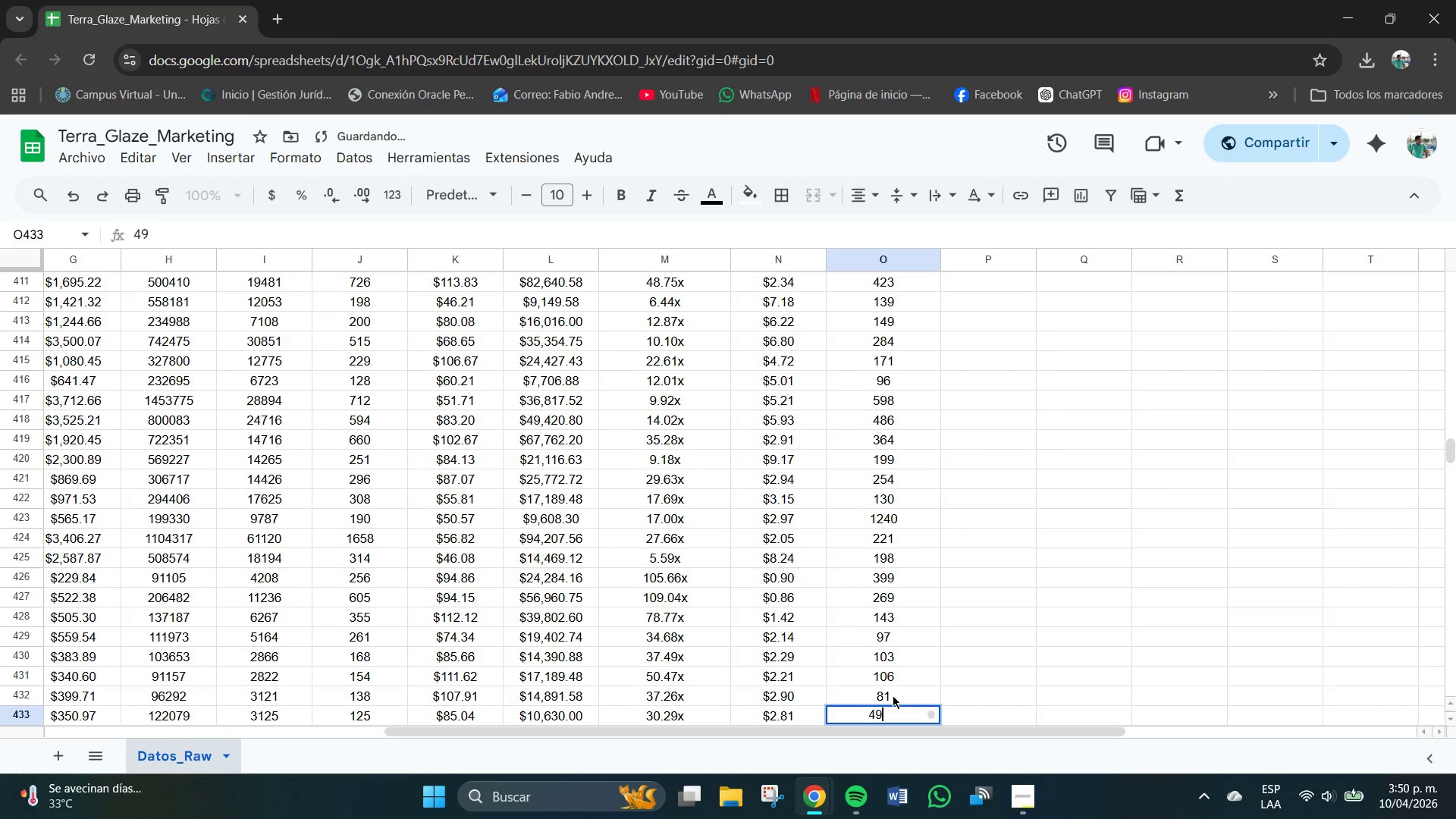 
key(NumpadEnter)
 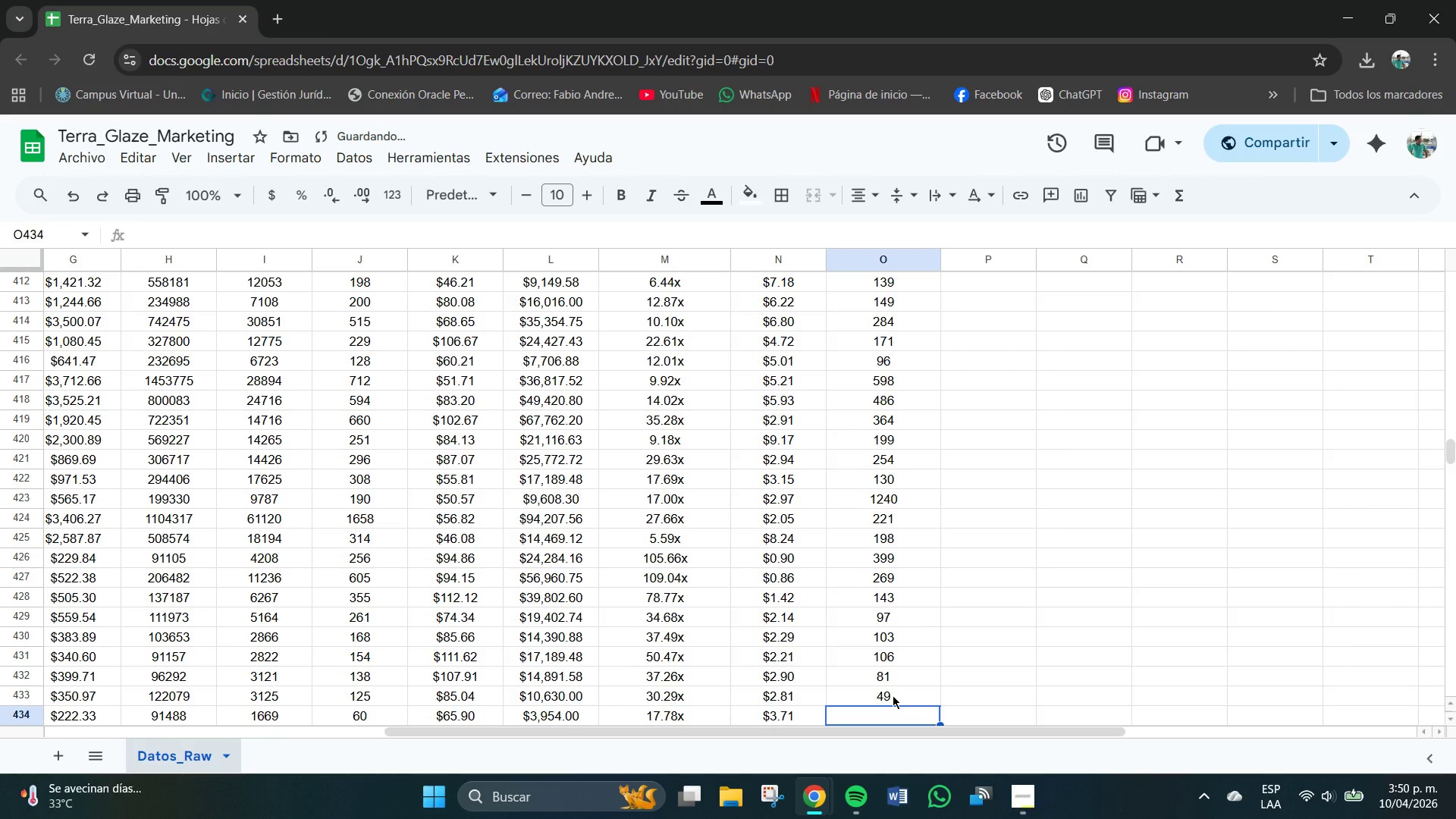 
key(Numpad5)
 